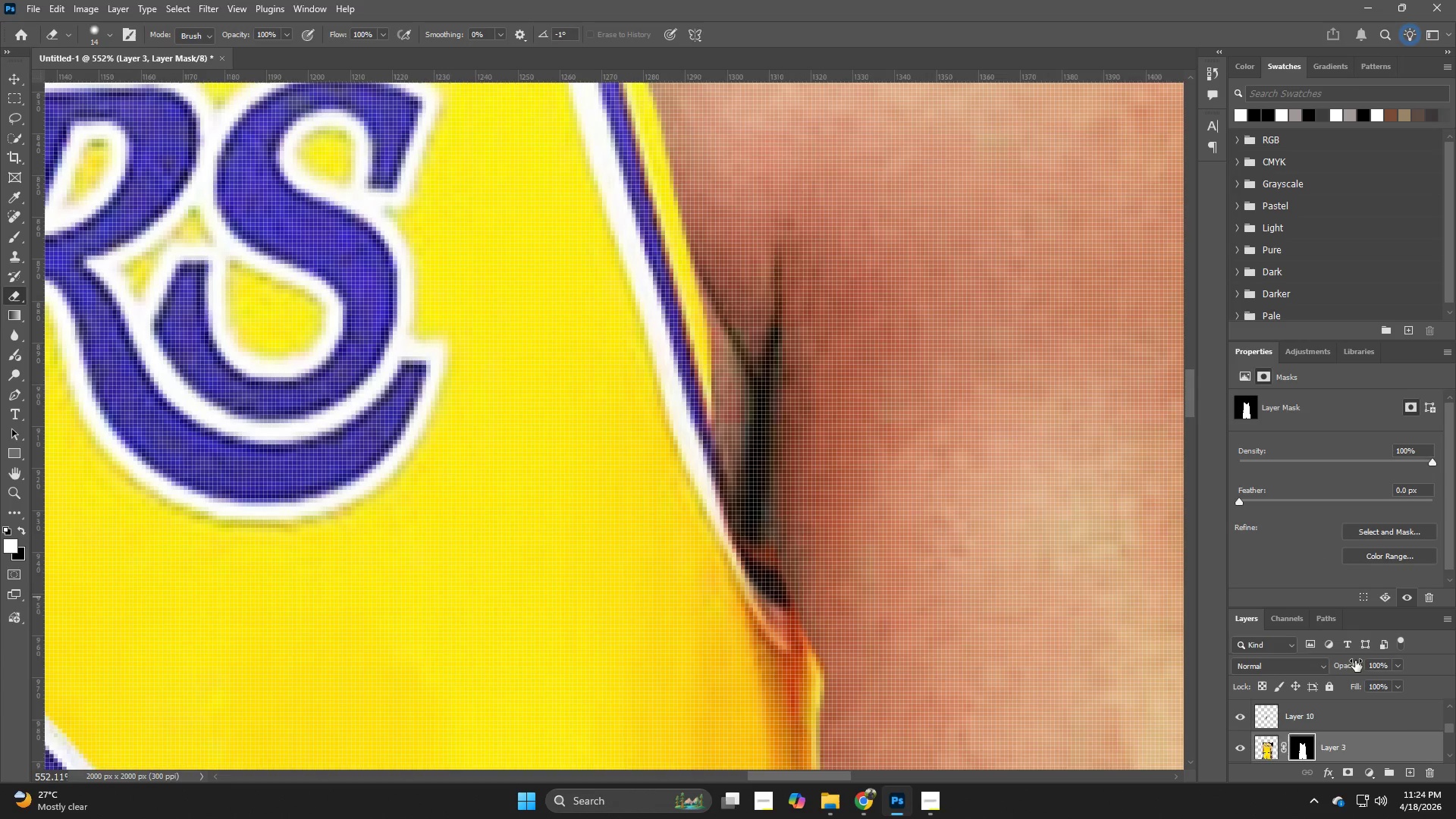 
left_click_drag(start_coordinate=[1350, 665], to_coordinate=[1310, 670])
 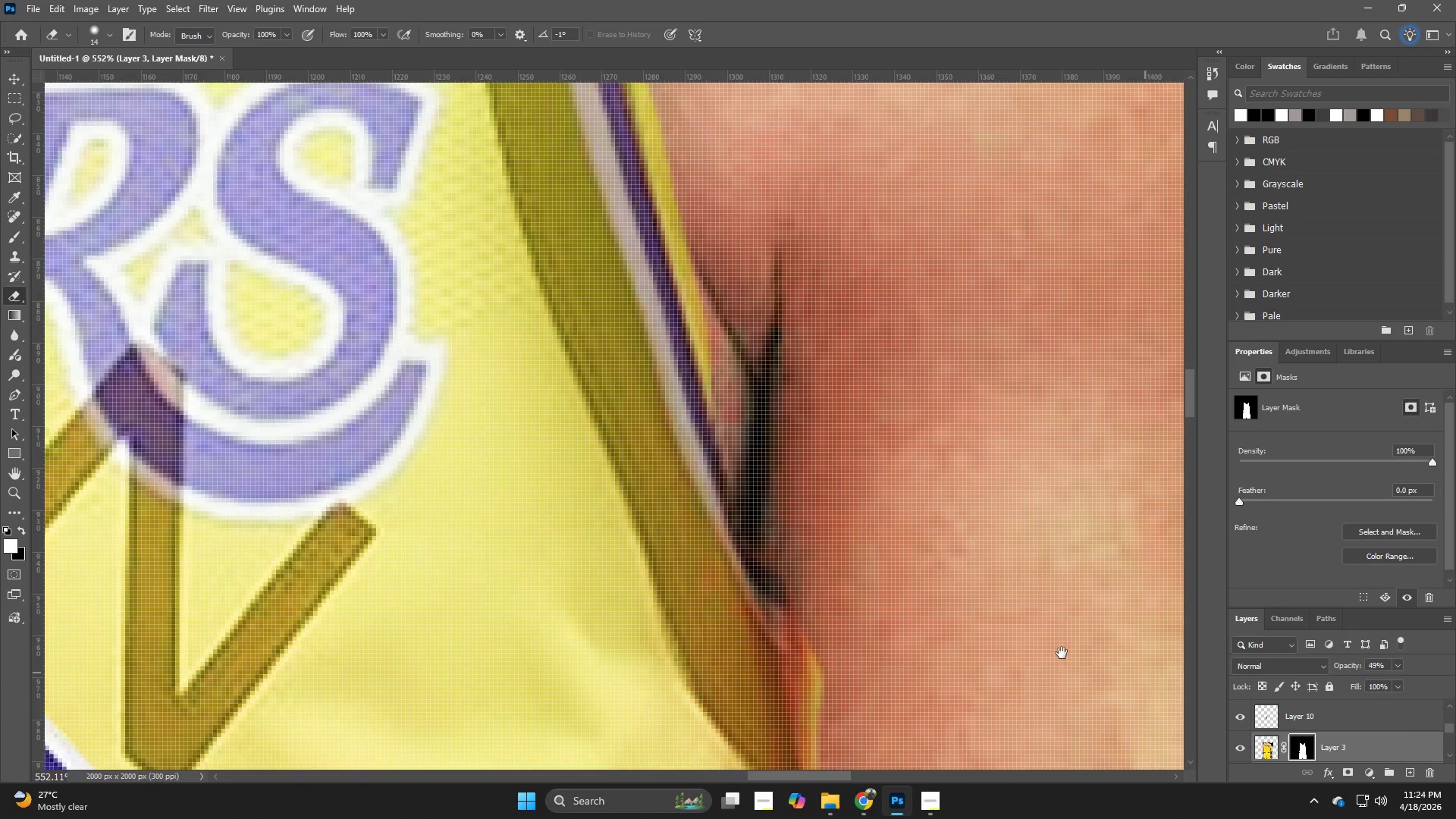 
hold_key(key=Space, duration=0.61)
 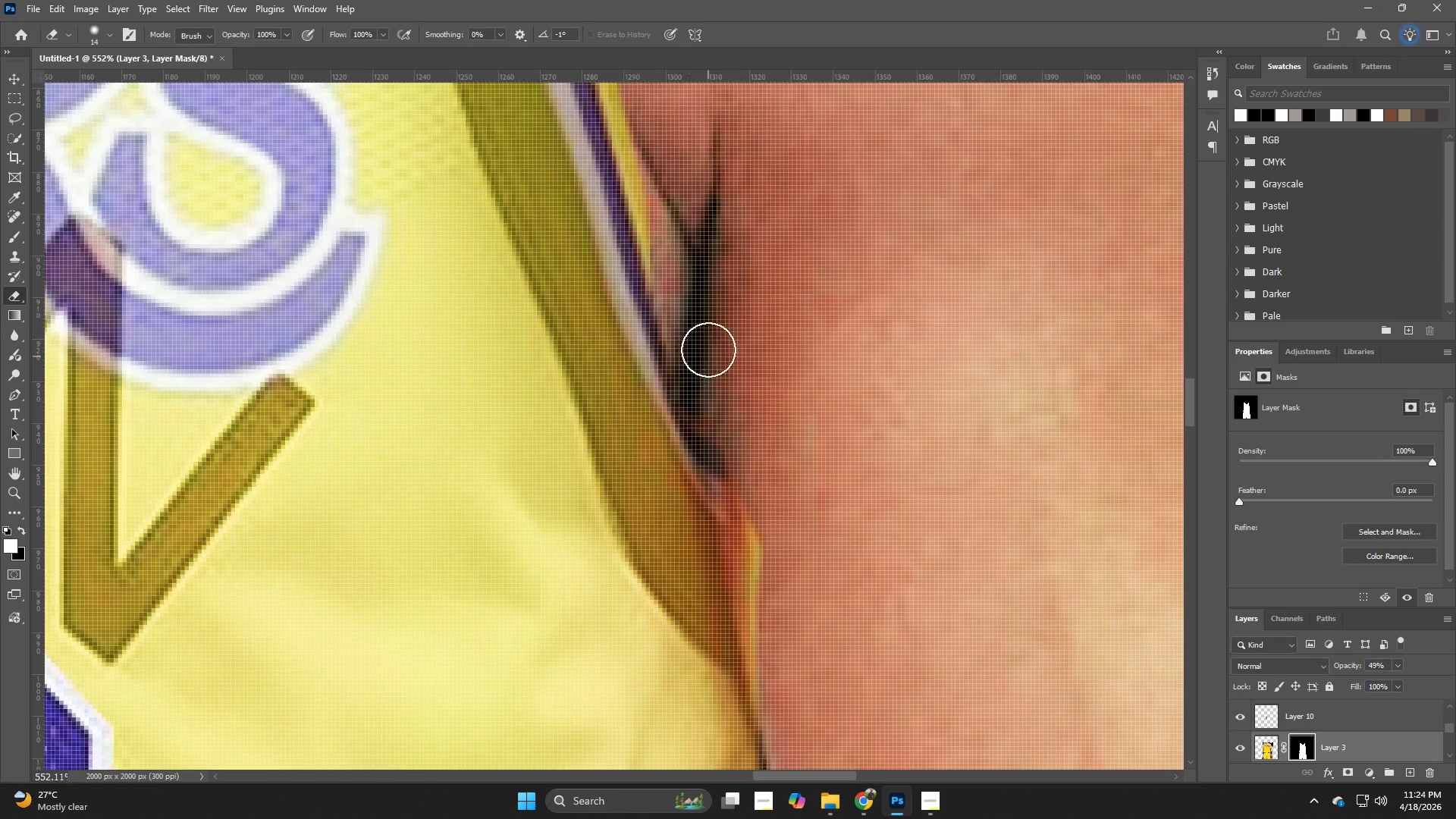 
left_click_drag(start_coordinate=[950, 601], to_coordinate=[889, 472])
 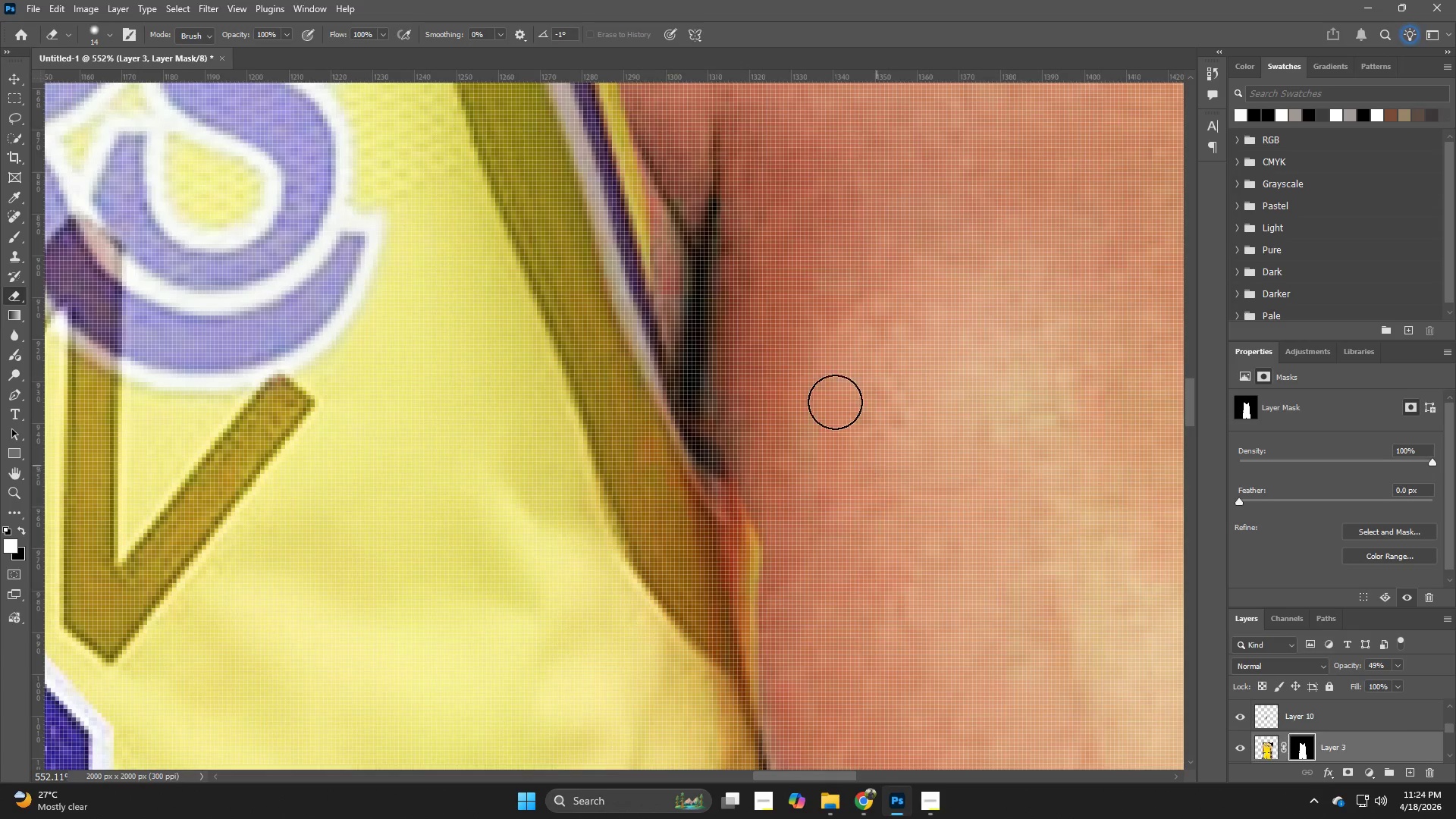 
key(E)
 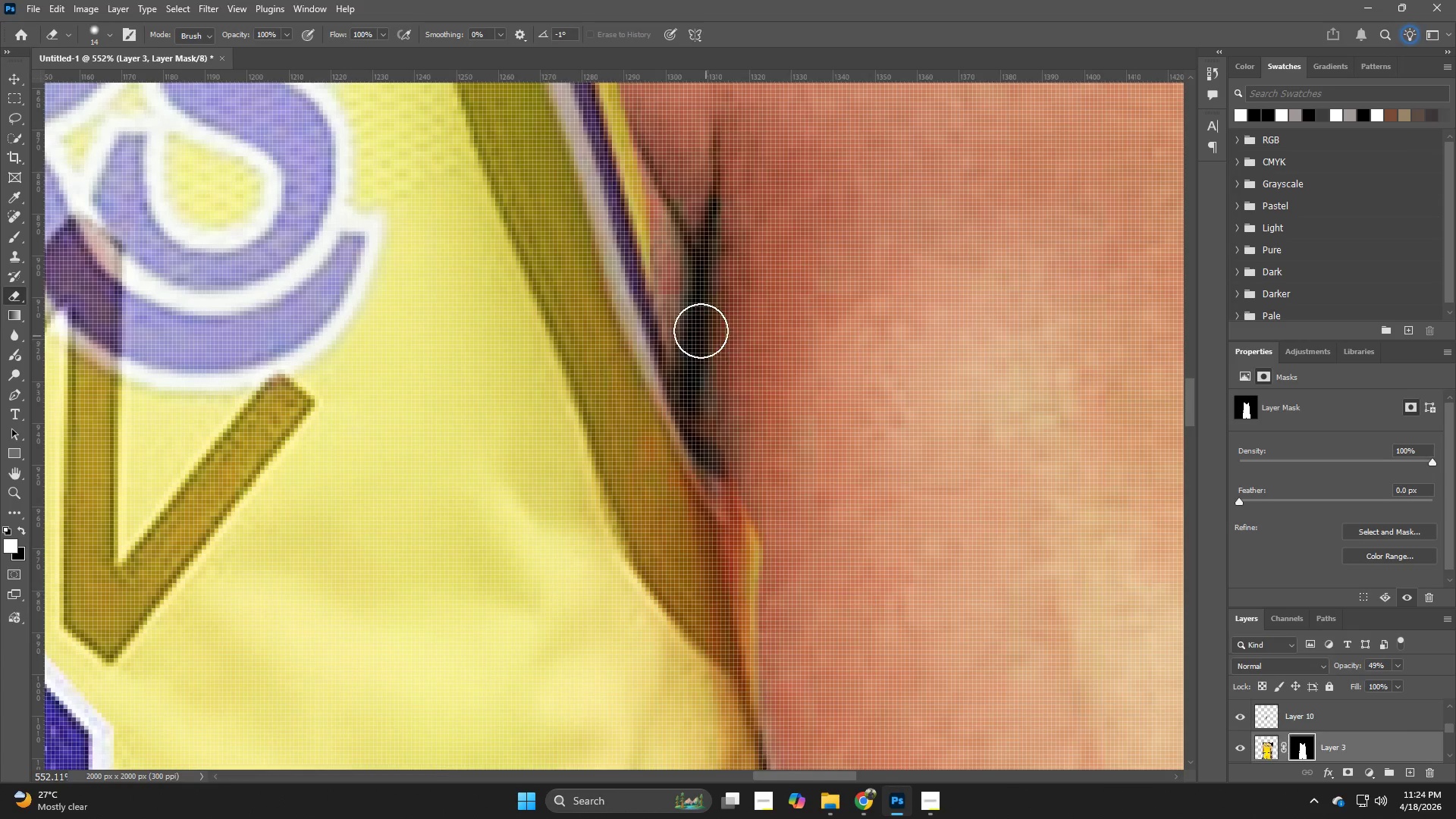 
left_click_drag(start_coordinate=[696, 333], to_coordinate=[773, 667])
 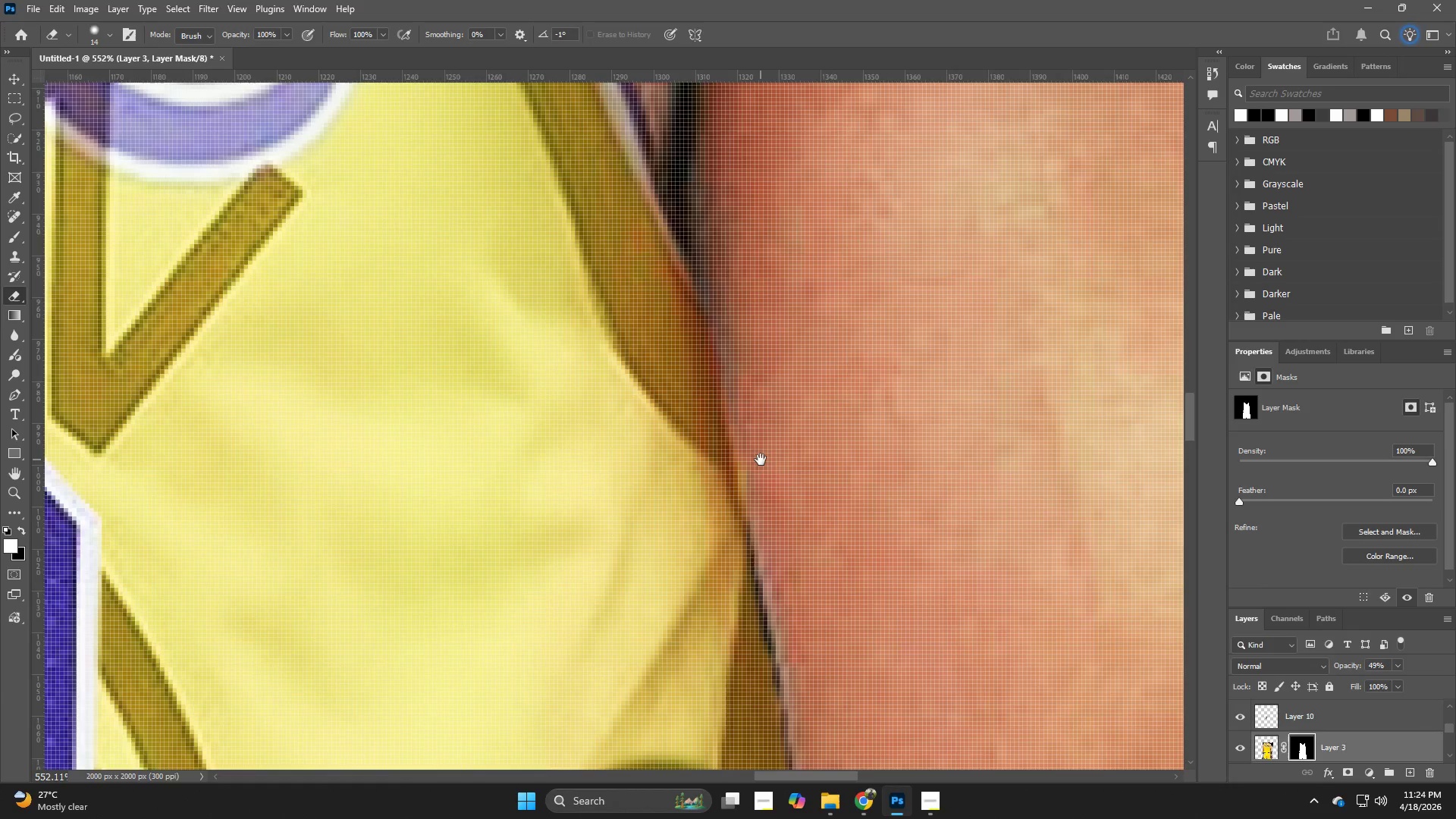 
hold_key(key=Space, duration=0.67)
 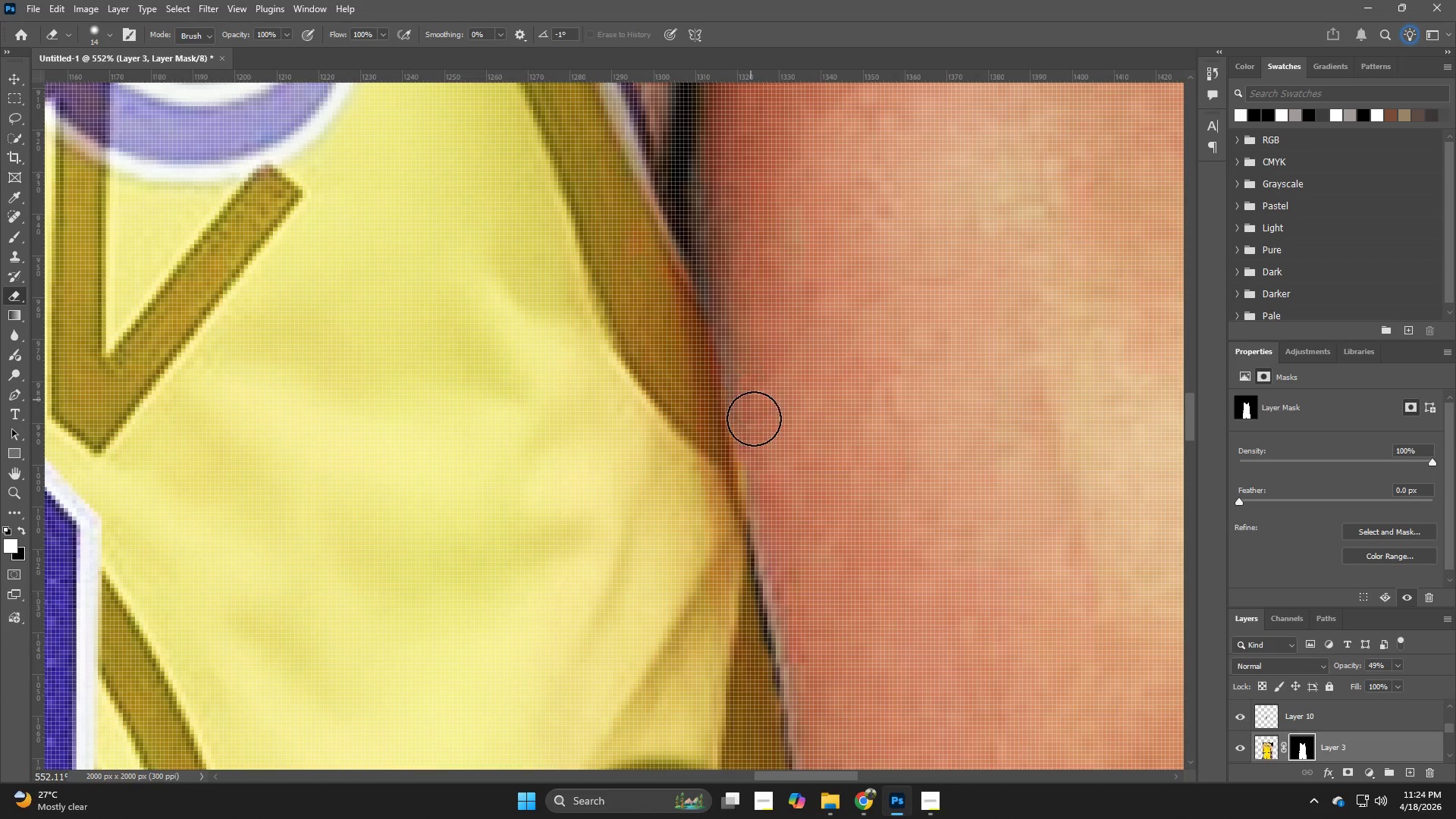 
left_click_drag(start_coordinate=[773, 669], to_coordinate=[761, 460])
 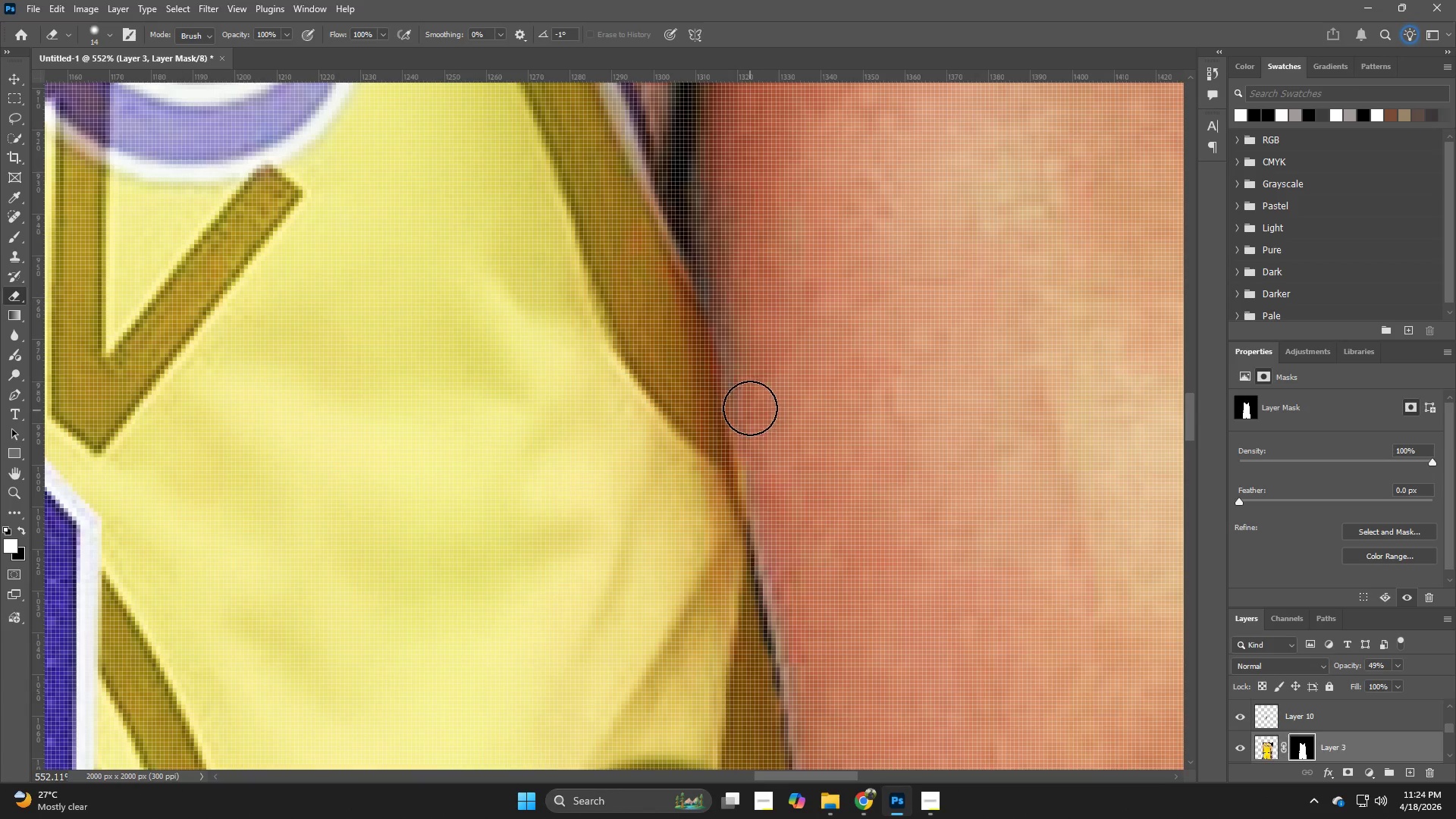 
left_click_drag(start_coordinate=[751, 400], to_coordinate=[786, 526])
 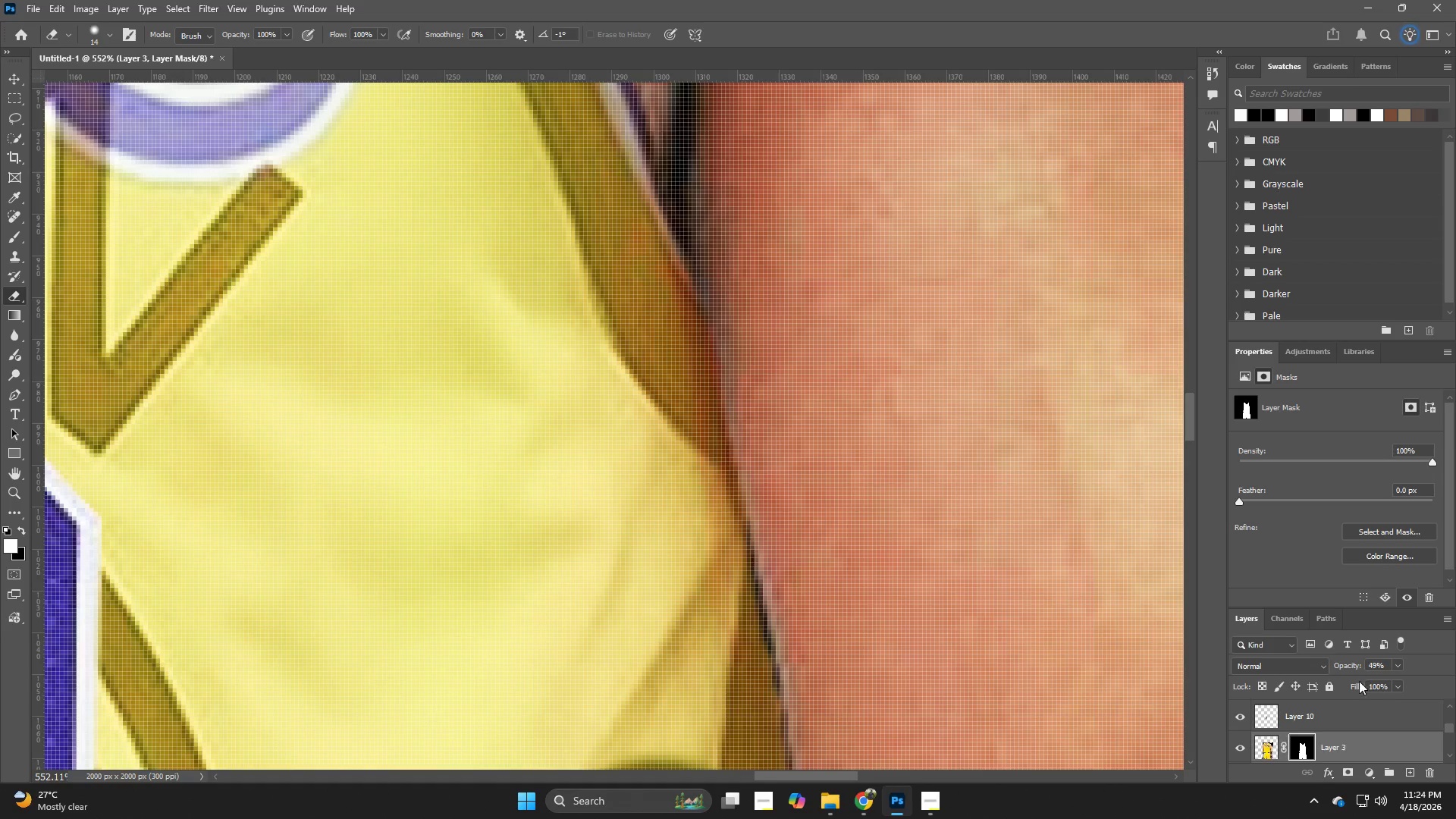 
left_click_drag(start_coordinate=[1343, 665], to_coordinate=[1455, 689])
 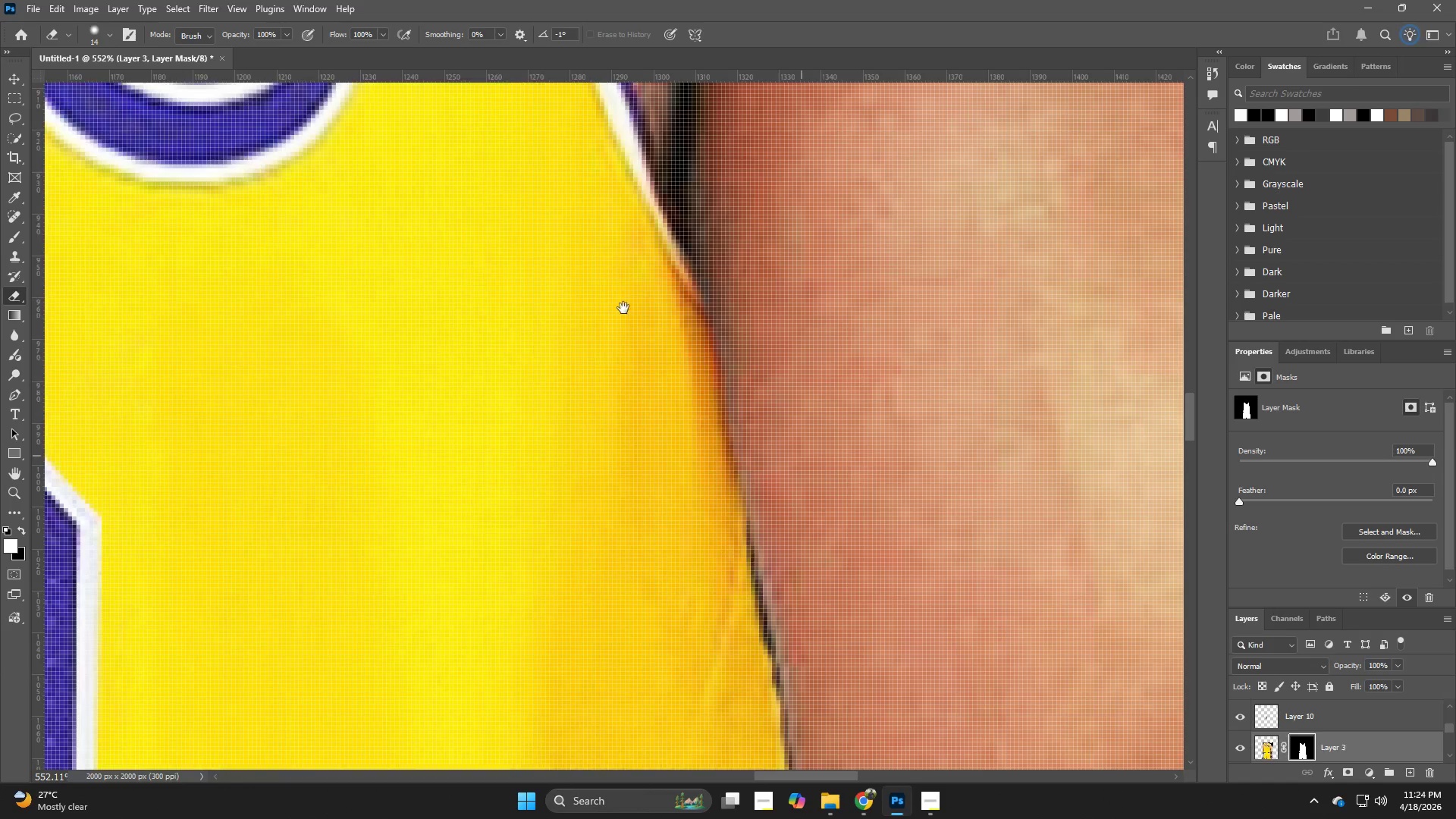 
hold_key(key=Space, duration=0.56)
 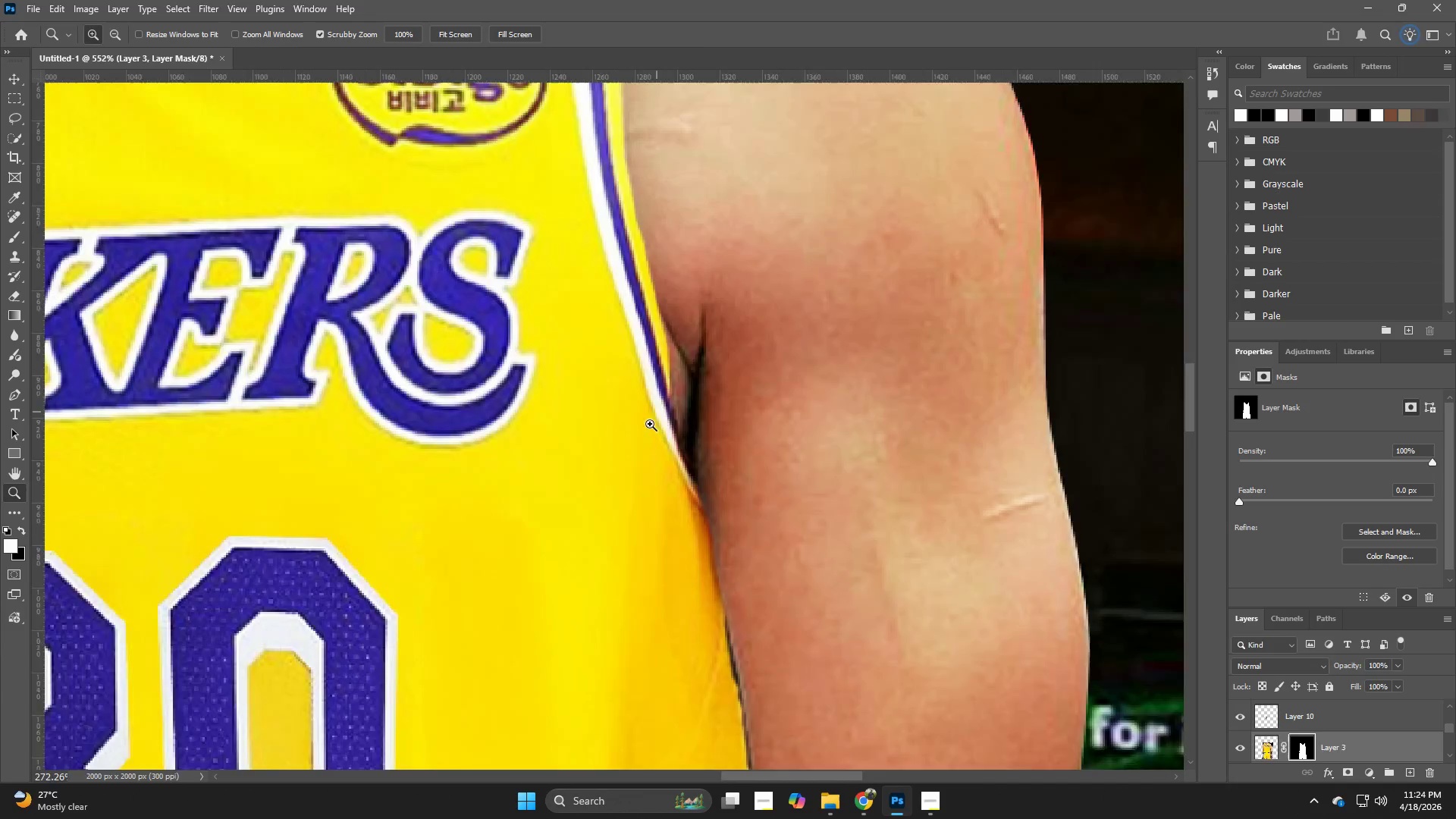 
left_click_drag(start_coordinate=[604, 304], to_coordinate=[604, 592])
 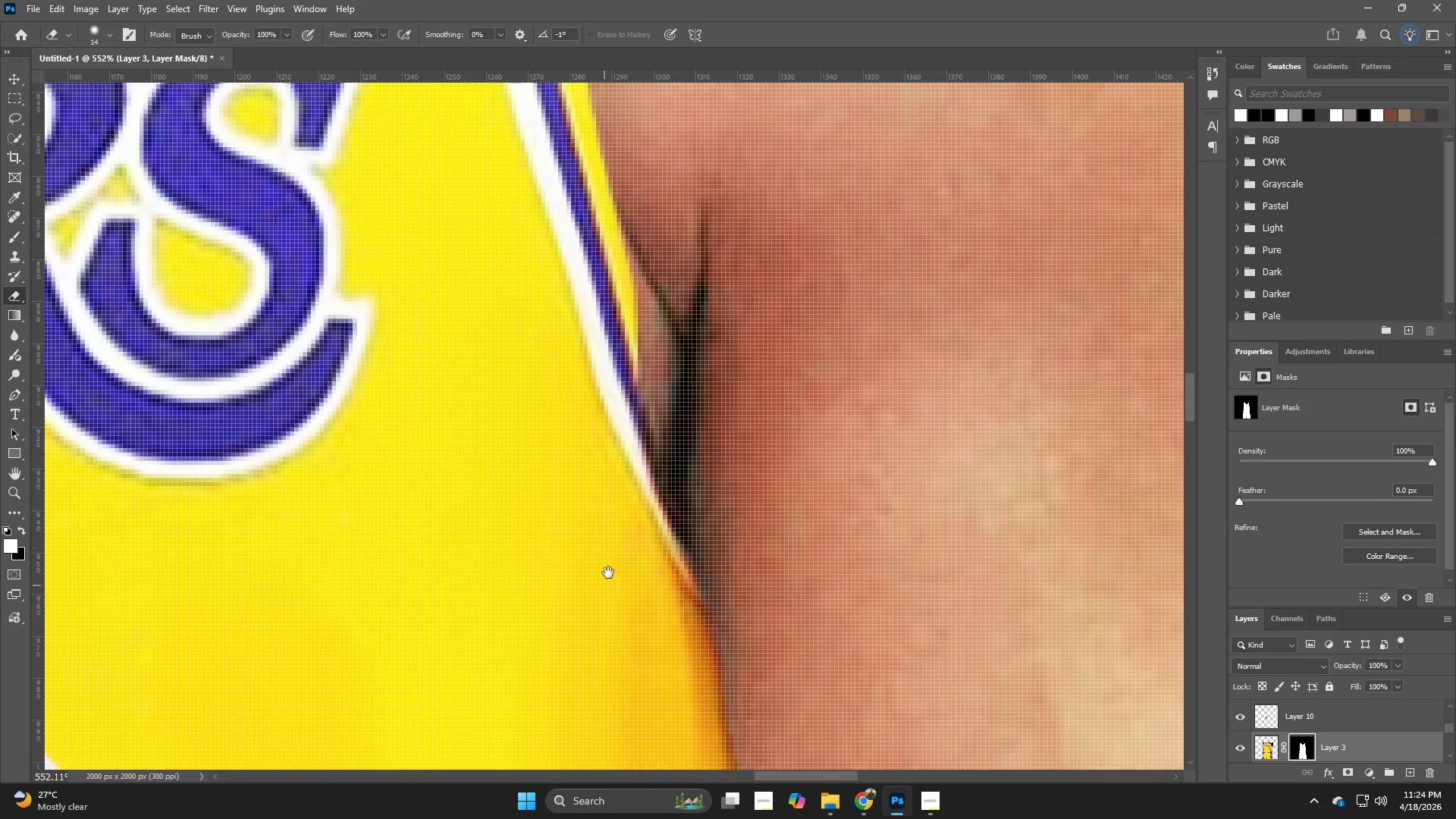 
hold_key(key=Space, duration=1.39)
 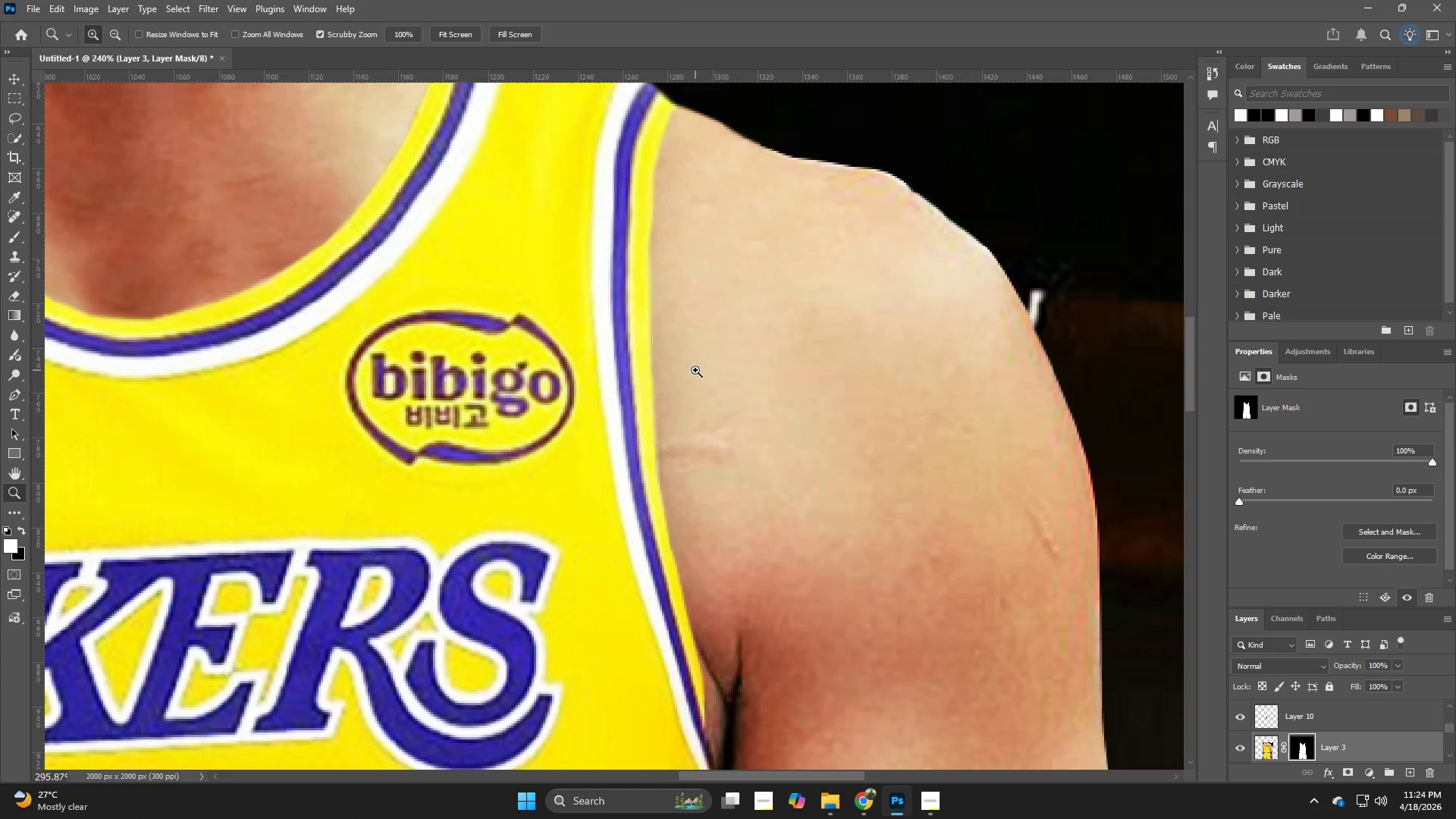 
hold_key(key=Z, duration=0.39)
 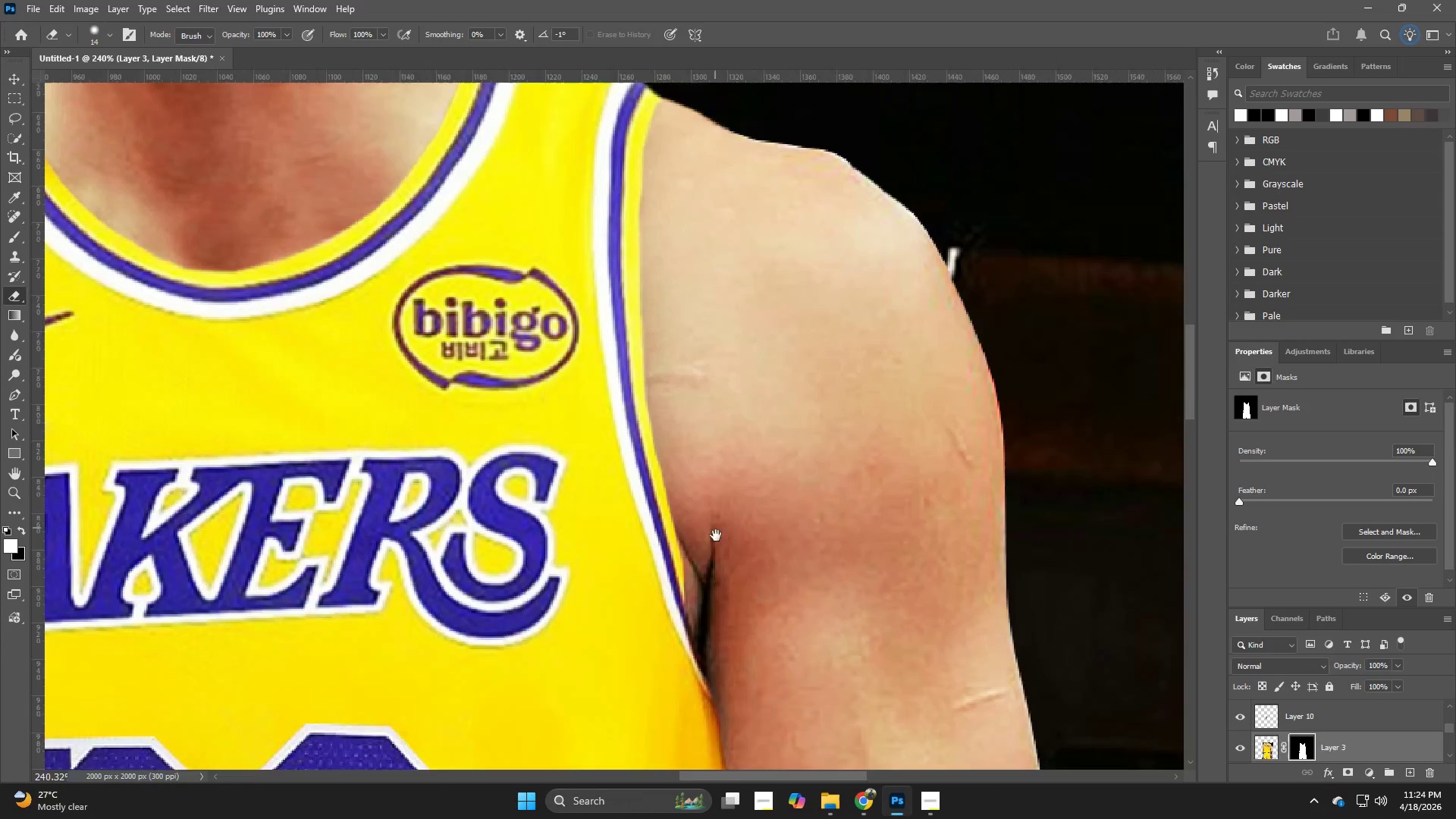 
left_click_drag(start_coordinate=[703, 392], to_coordinate=[648, 426])
 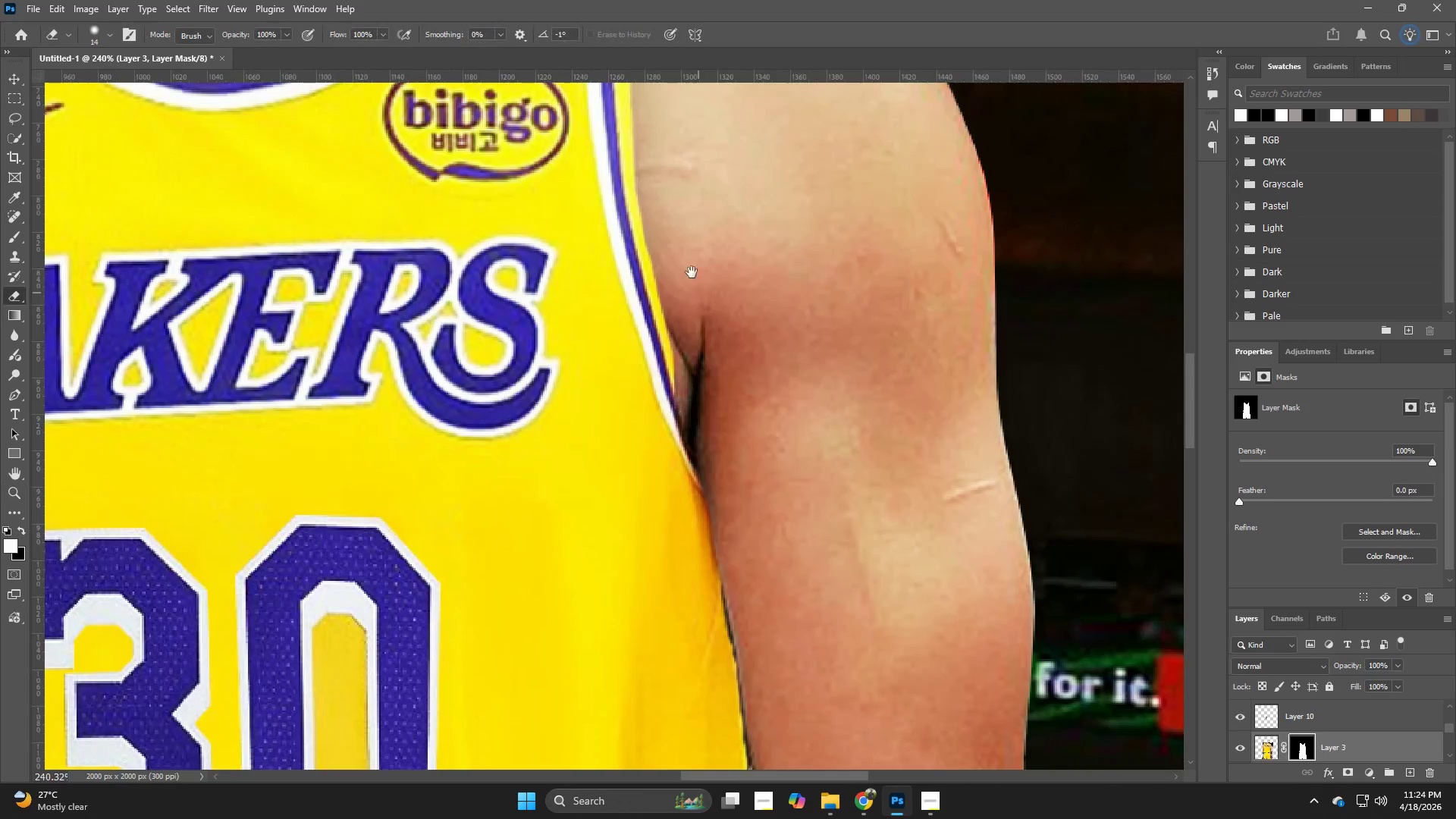 
left_click_drag(start_coordinate=[692, 272], to_coordinate=[716, 535])
 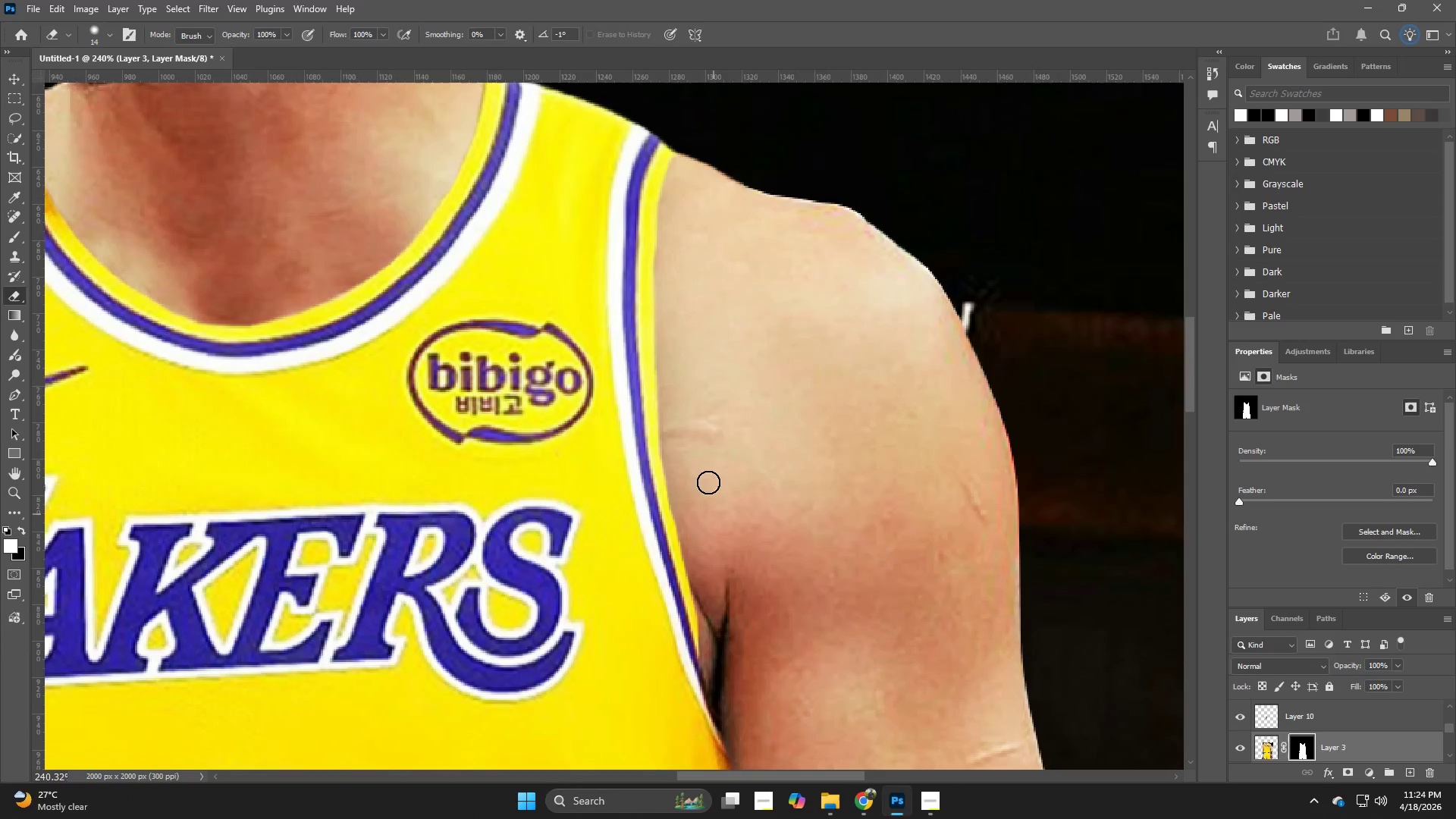 
hold_key(key=Z, duration=0.45)
 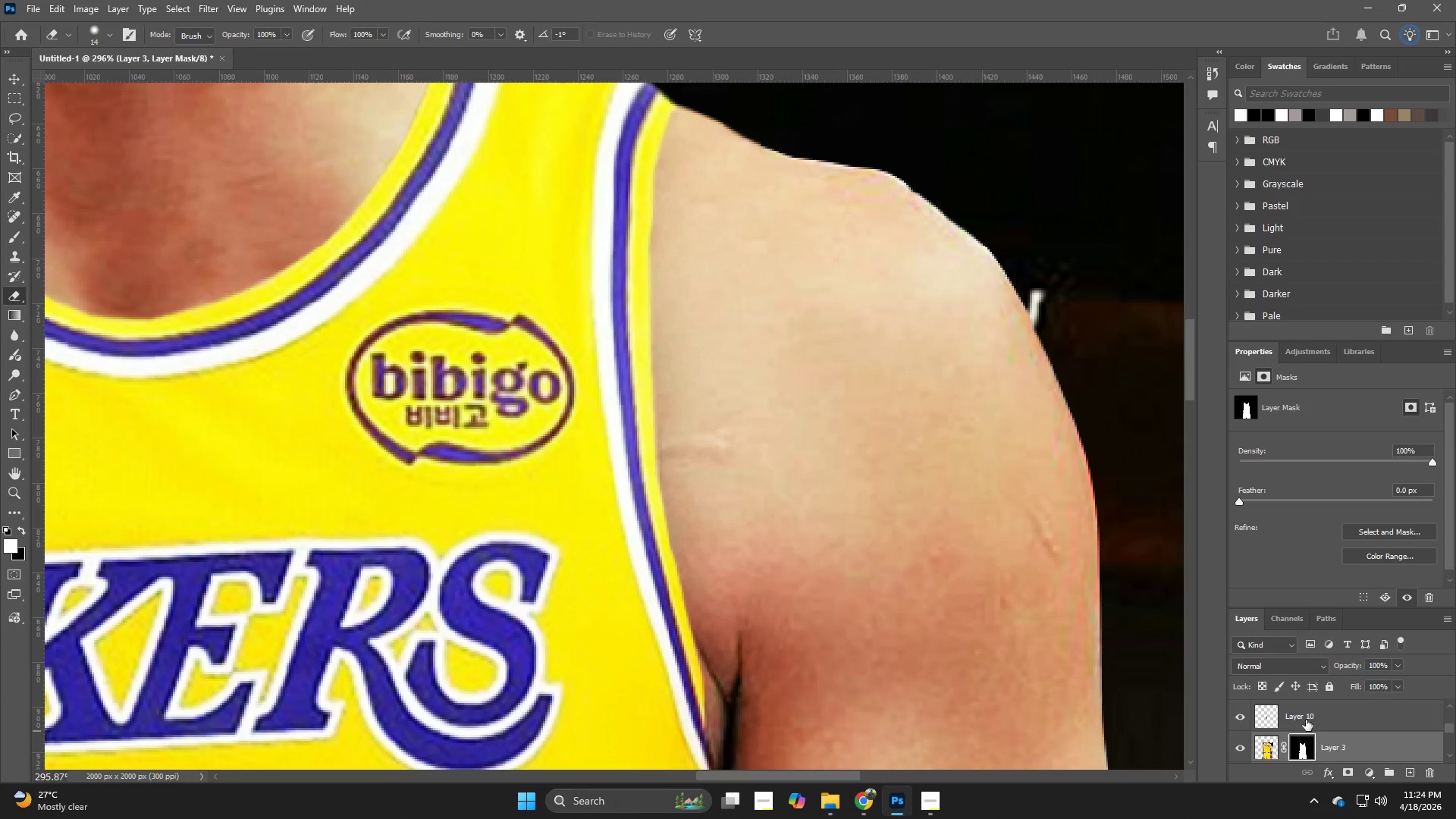 
left_click_drag(start_coordinate=[675, 356], to_coordinate=[695, 370])
 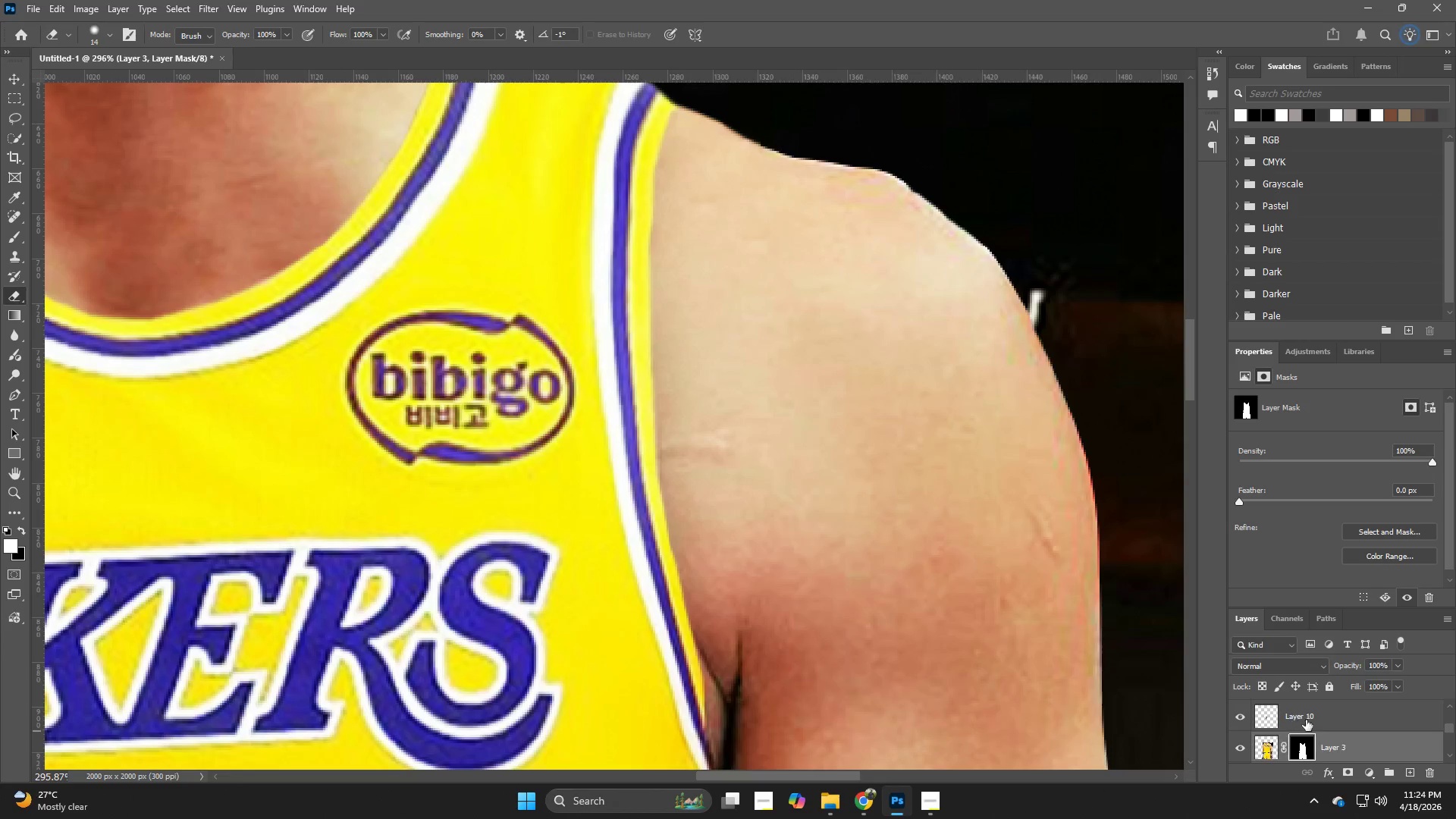 
scroll: coordinate [1316, 736], scroll_direction: down, amount: 2.0
 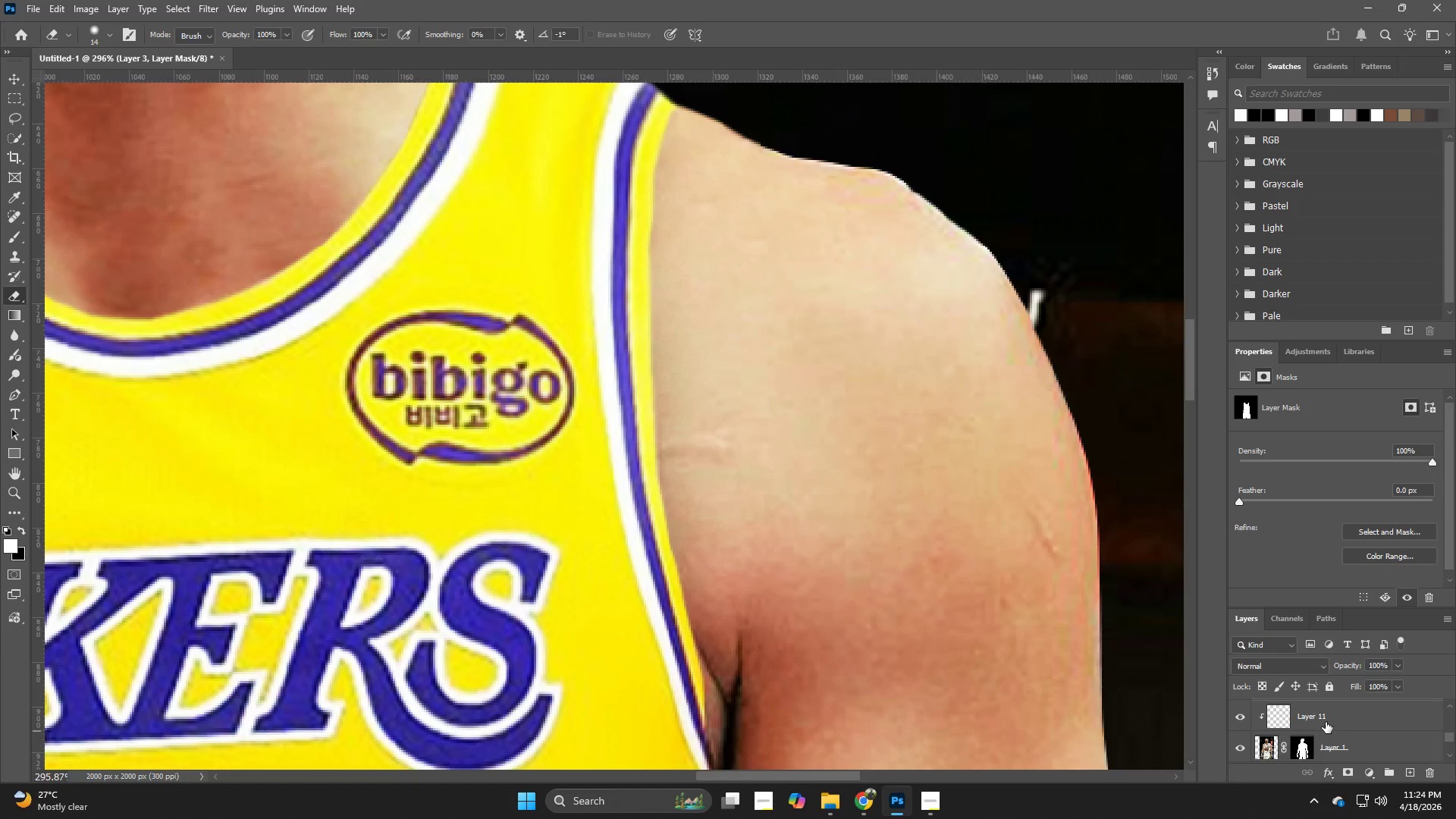 
left_click([1326, 722])
 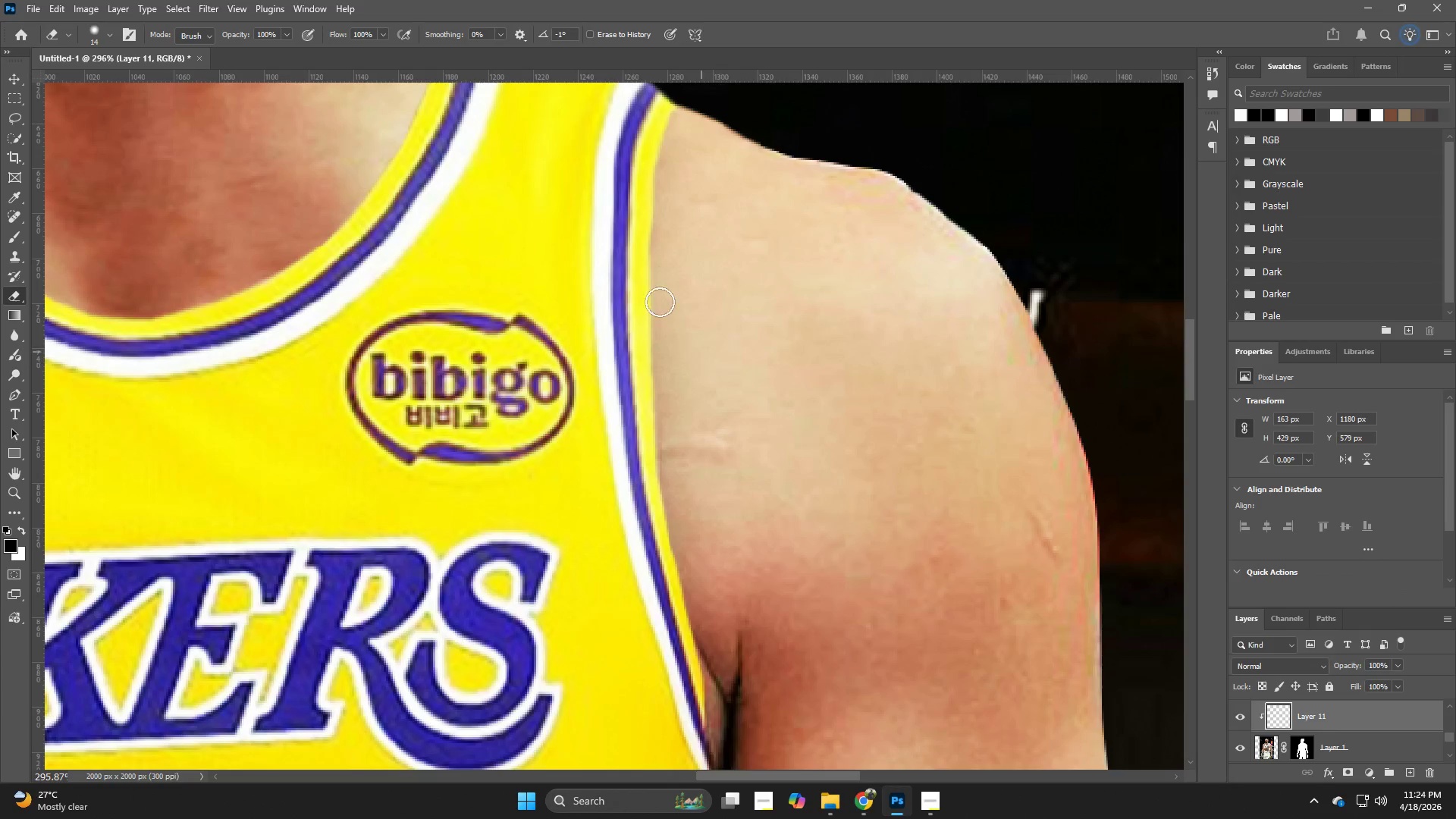 
hold_key(key=Z, duration=0.55)
 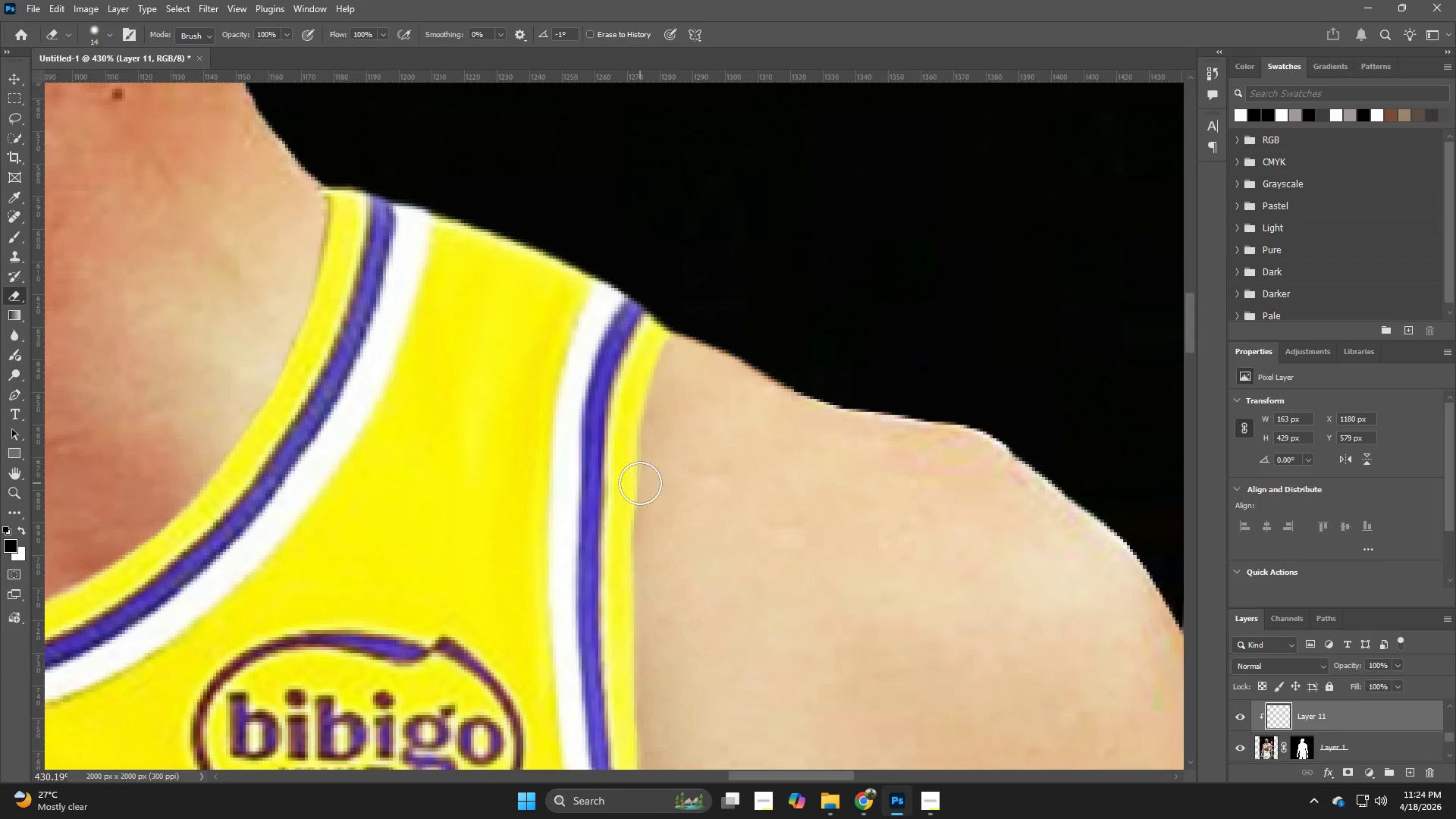 
left_click_drag(start_coordinate=[629, 203], to_coordinate=[660, 220])
 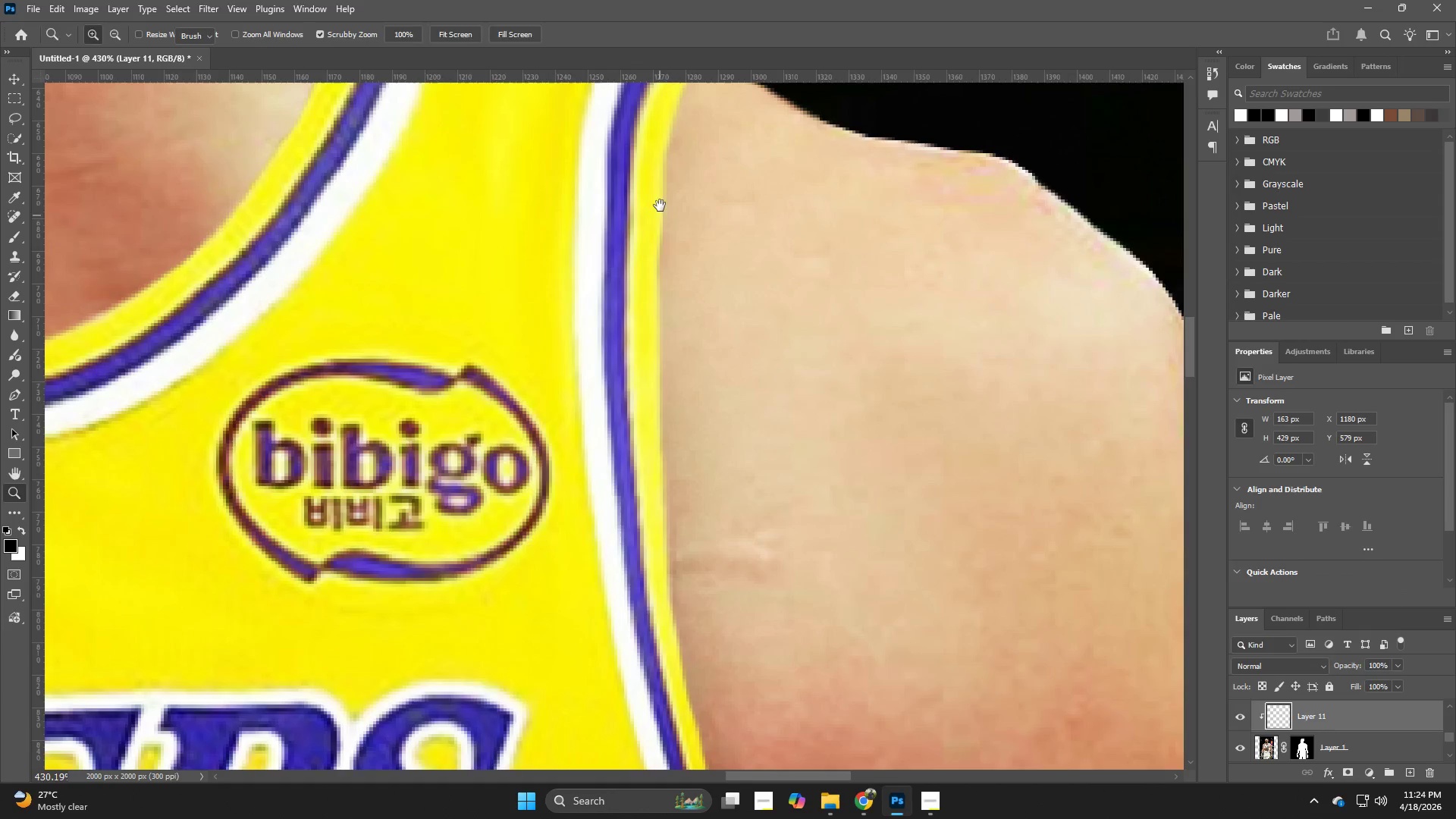 
hold_key(key=Space, duration=0.5)
 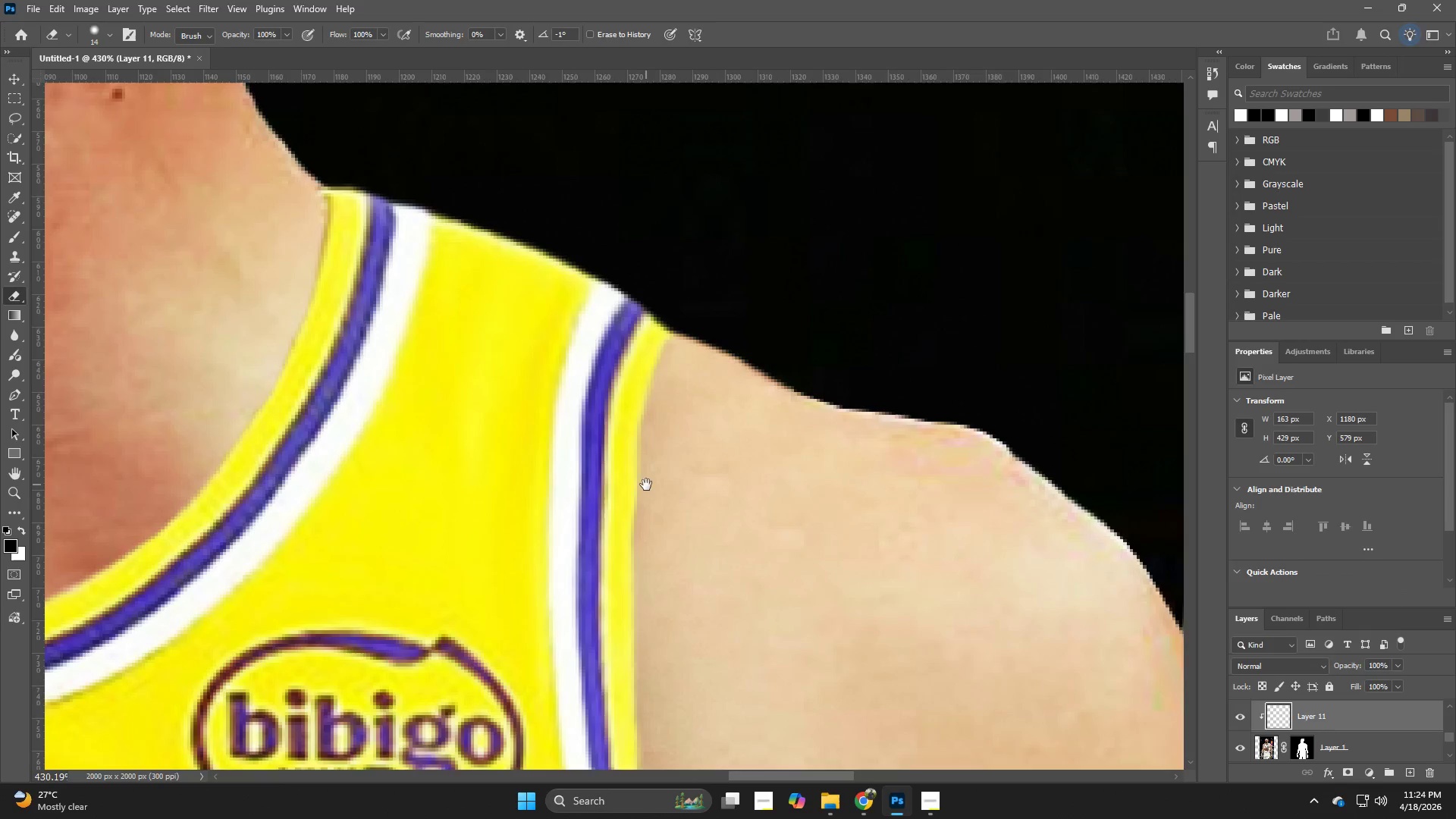 
left_click_drag(start_coordinate=[666, 212], to_coordinate=[640, 483])
 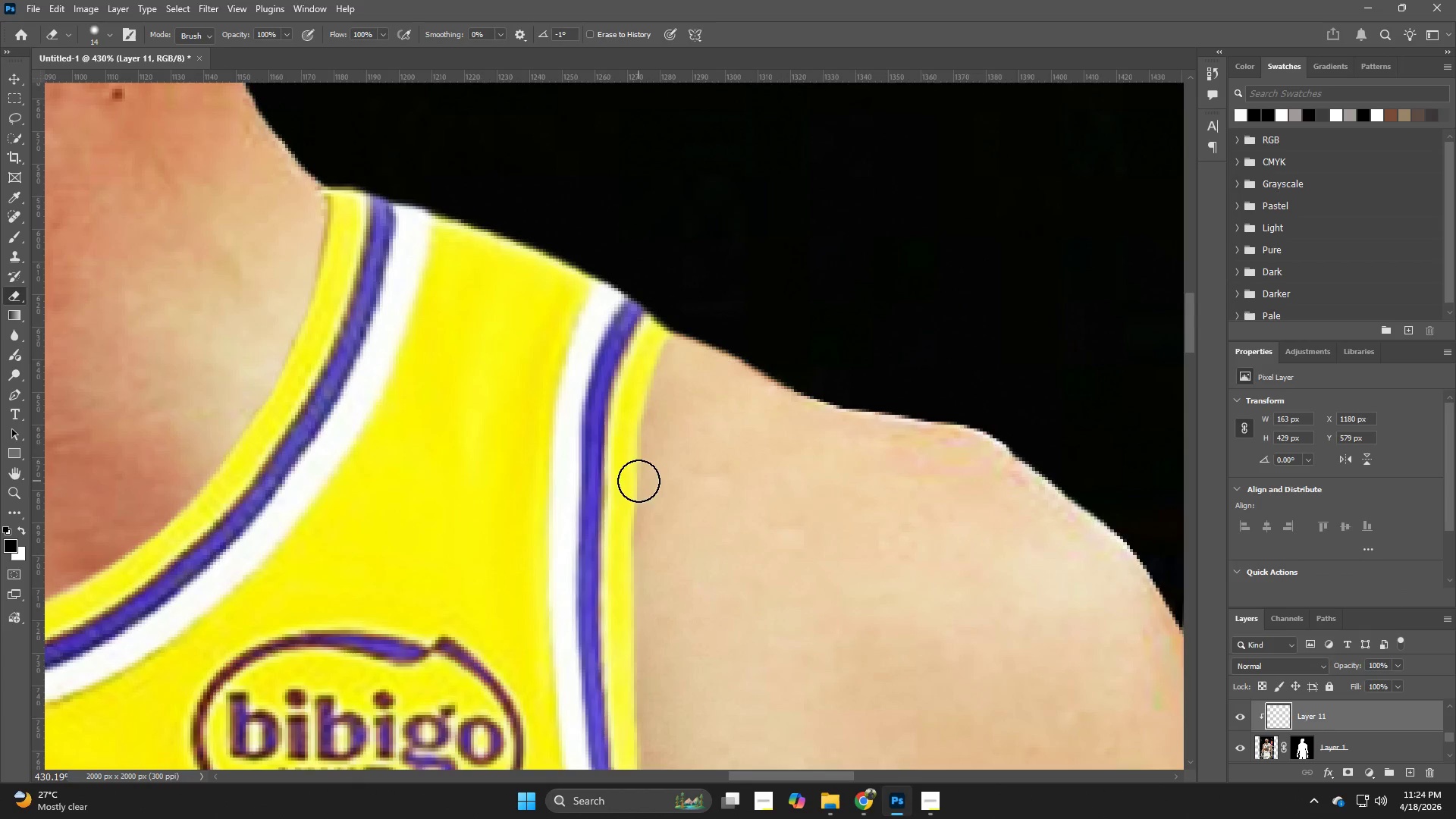 
hold_key(key=Space, duration=0.44)
 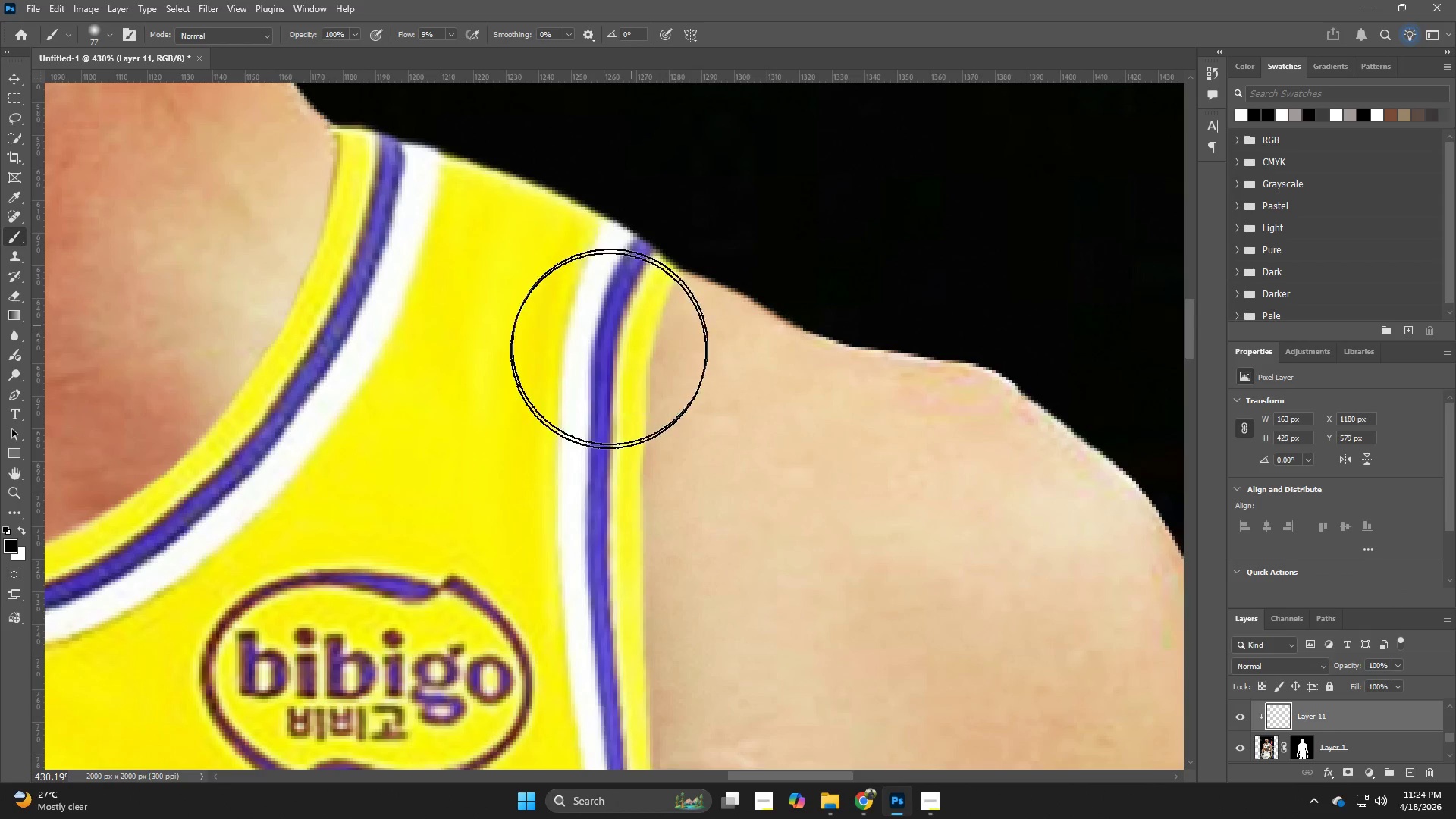 
left_click_drag(start_coordinate=[646, 485], to_coordinate=[655, 423])
 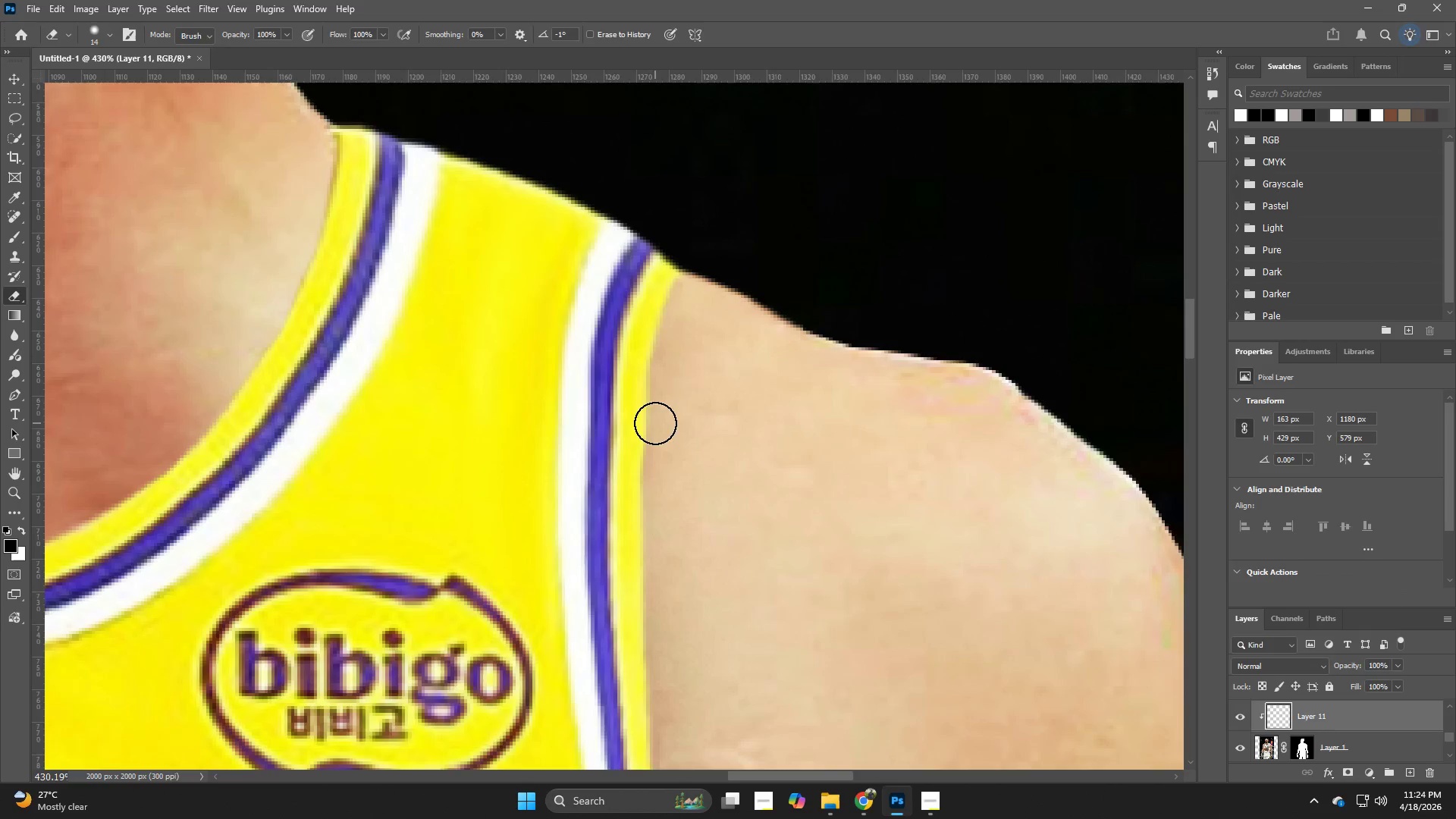 
key(B)
 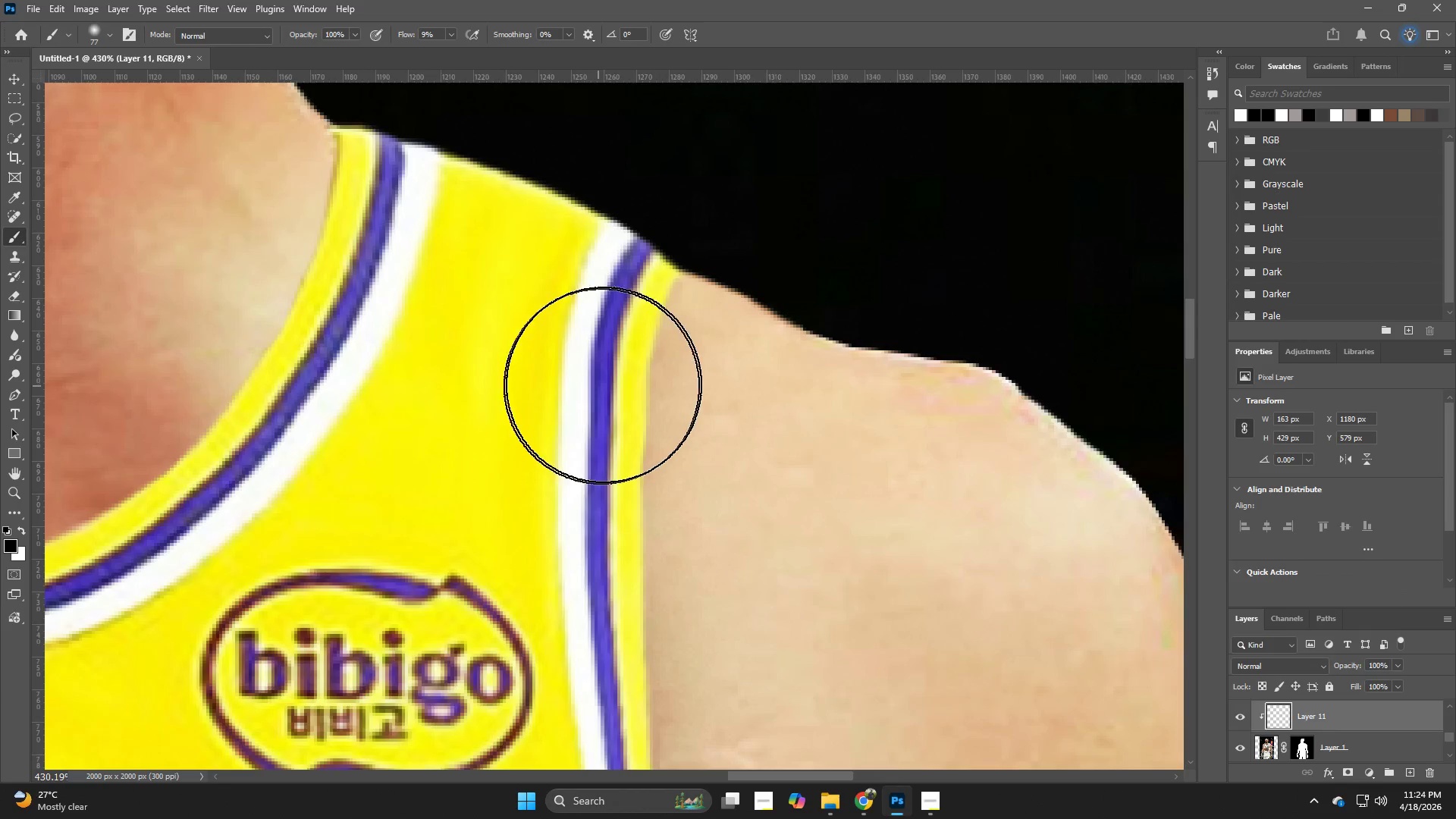 
key(Space)
 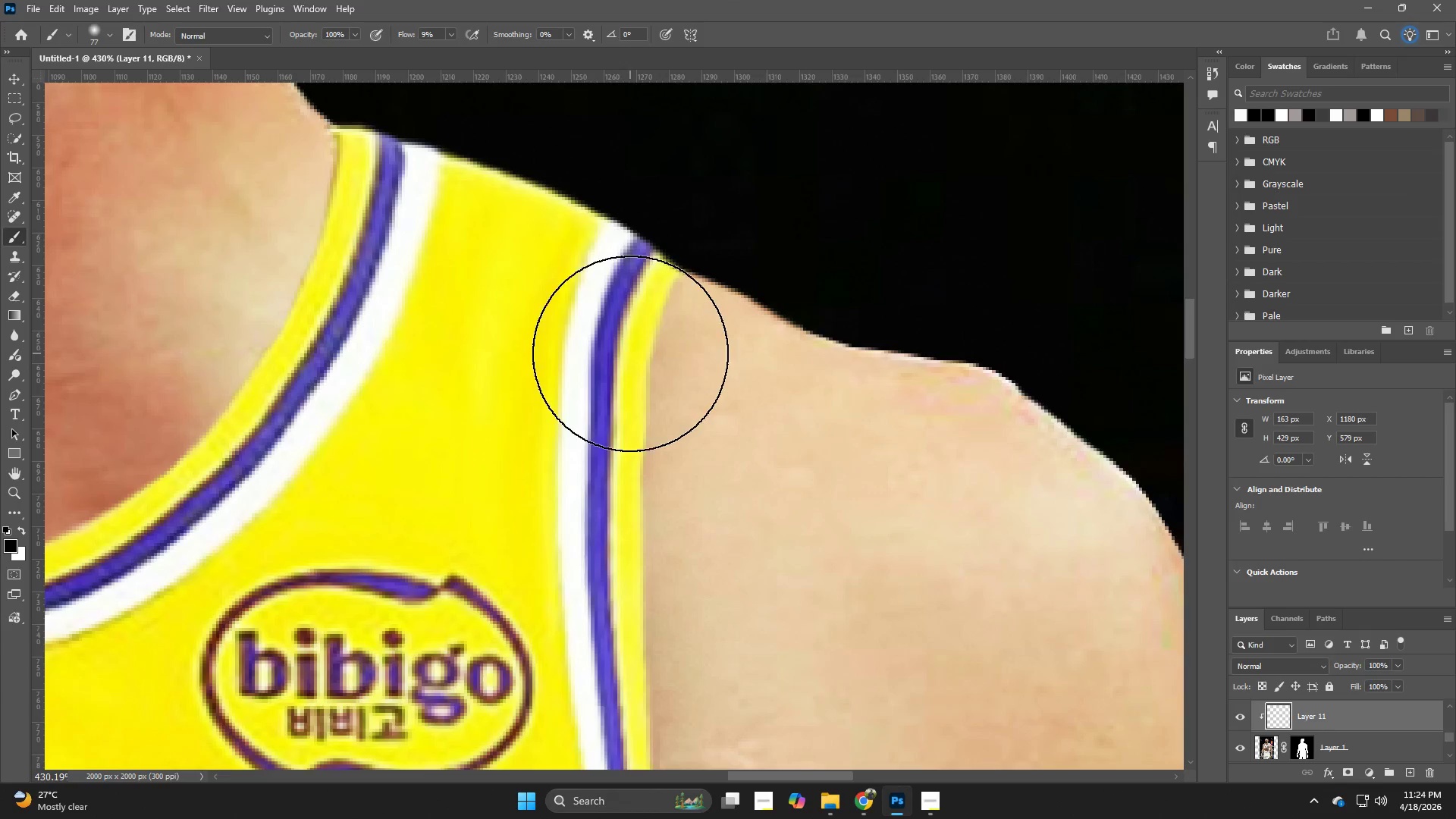 
hold_key(key=AltLeft, duration=0.5)
 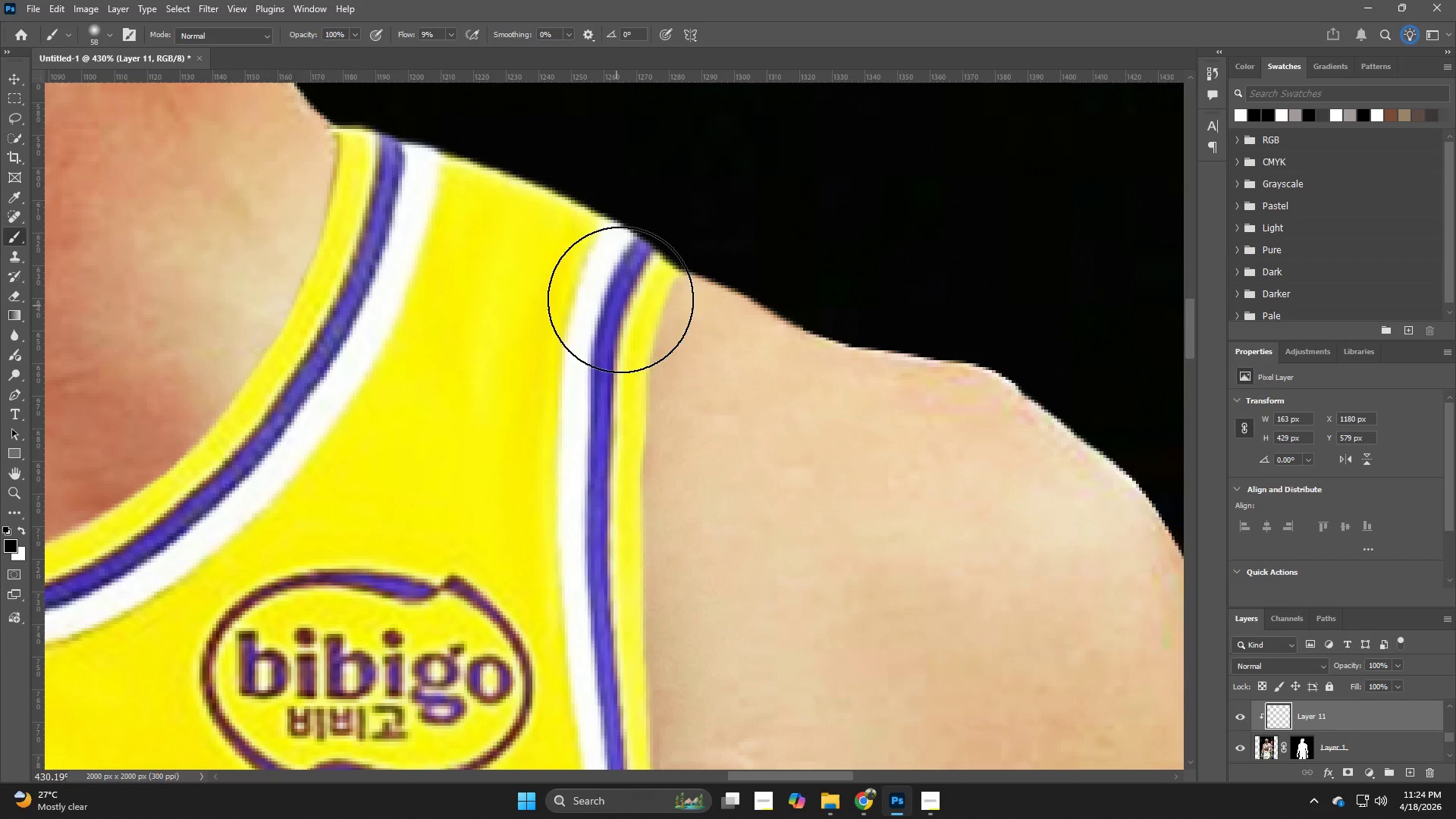 
left_click_drag(start_coordinate=[621, 299], to_coordinate=[604, 397])
 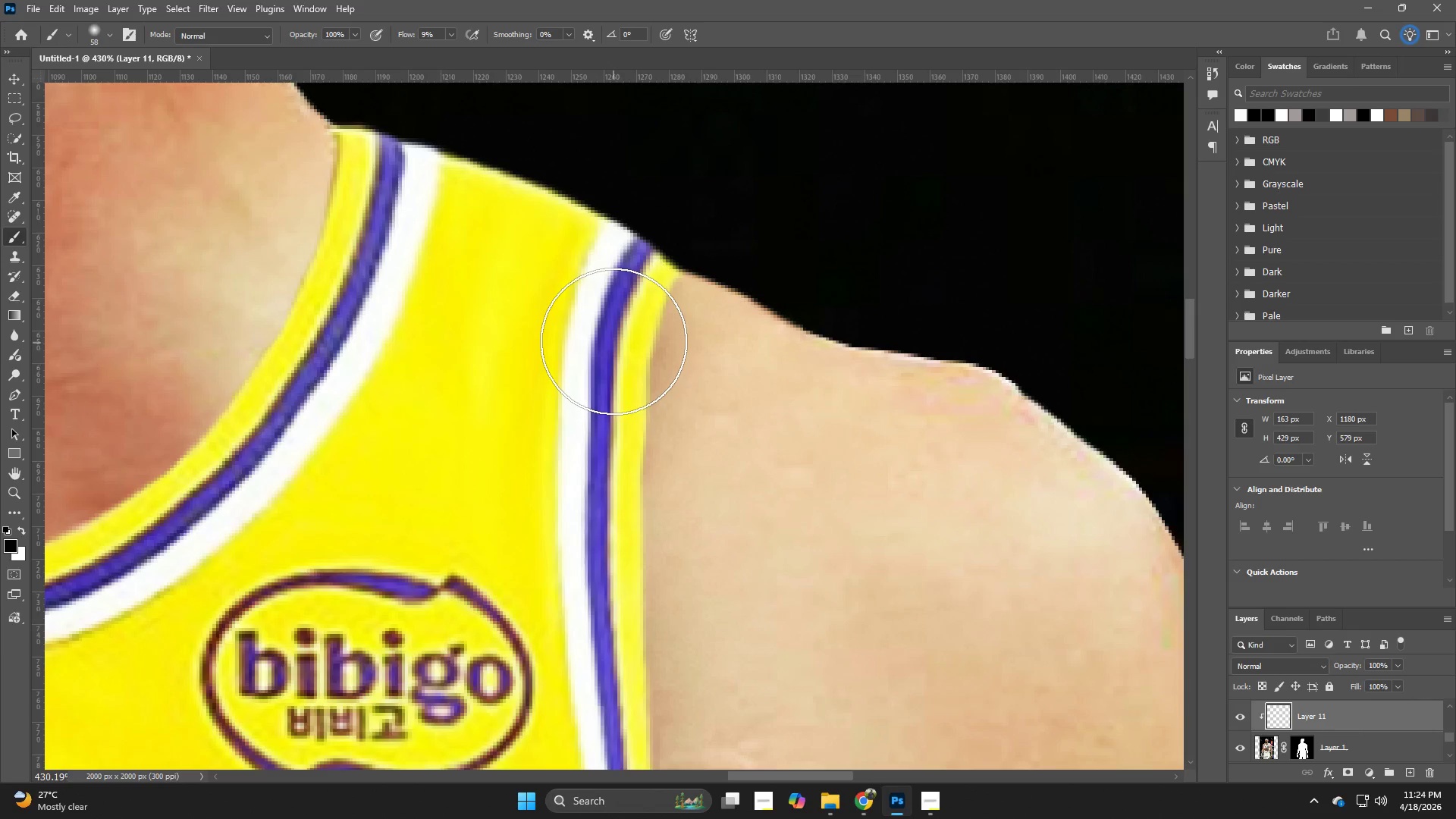 
left_click_drag(start_coordinate=[613, 347], to_coordinate=[603, 714])
 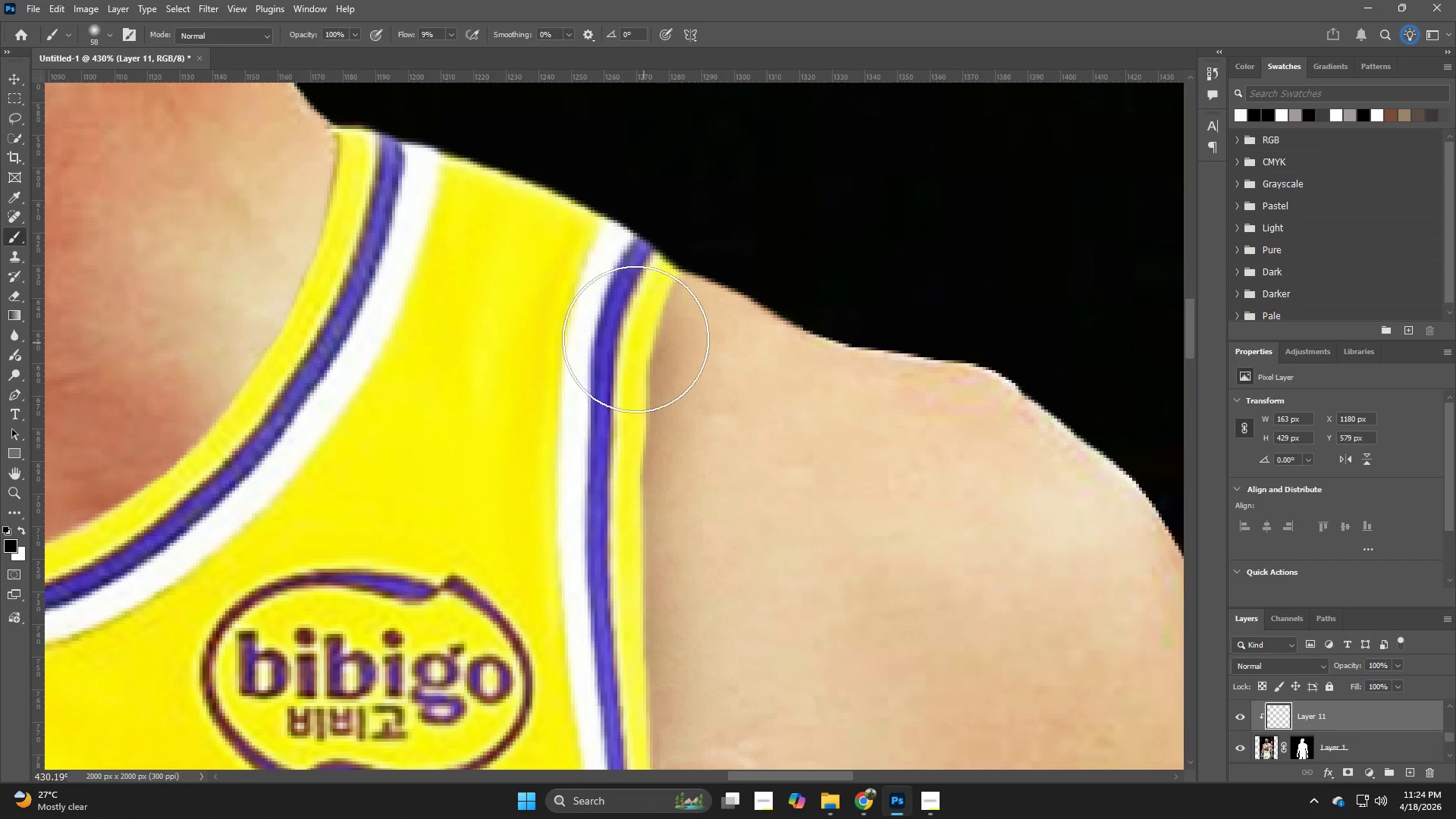 
hold_key(key=Z, duration=0.36)
 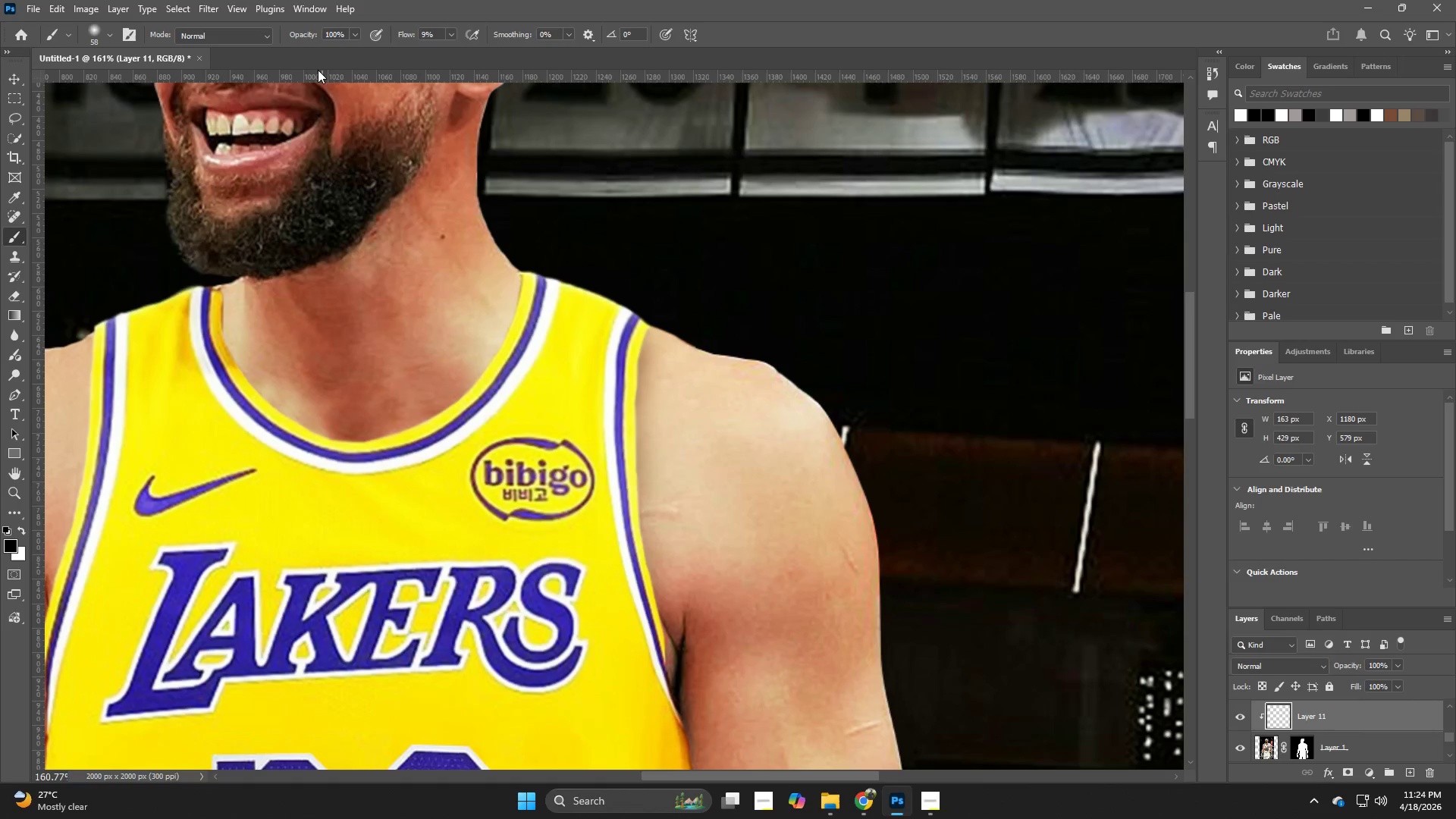 
left_click_drag(start_coordinate=[631, 358], to_coordinate=[567, 379])
 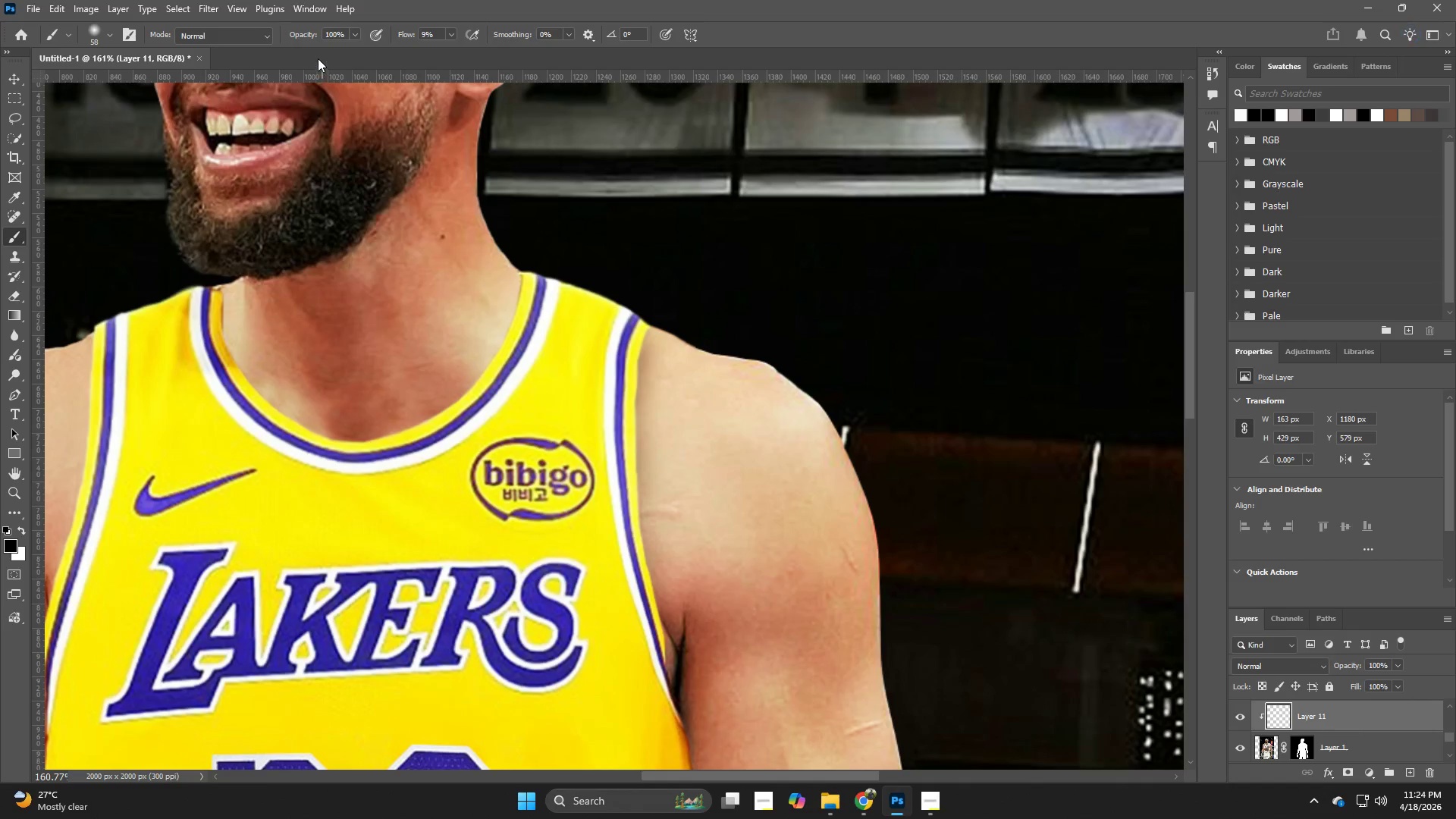 
key(B)
 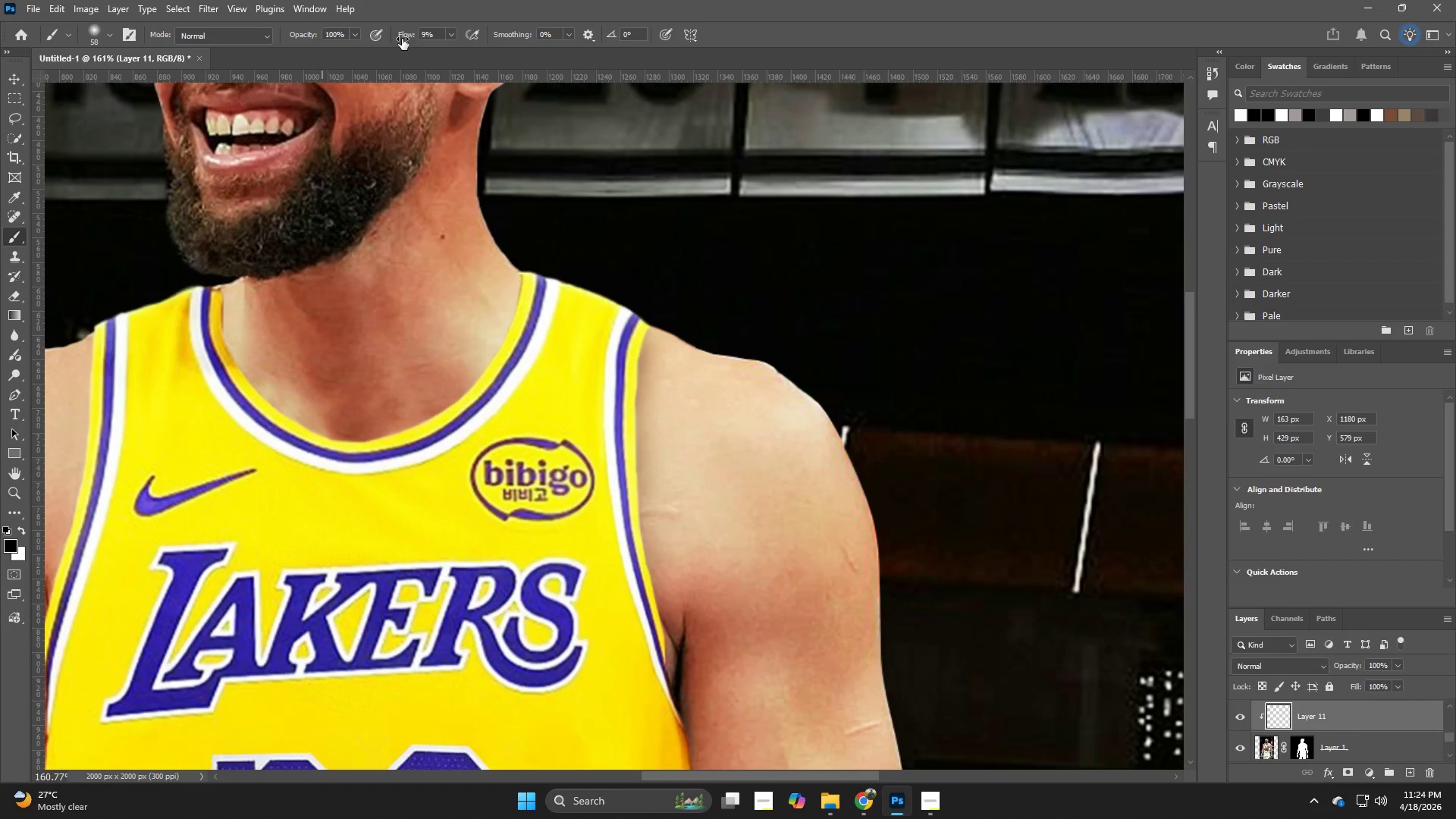 
left_click_drag(start_coordinate=[401, 33], to_coordinate=[505, 67])
 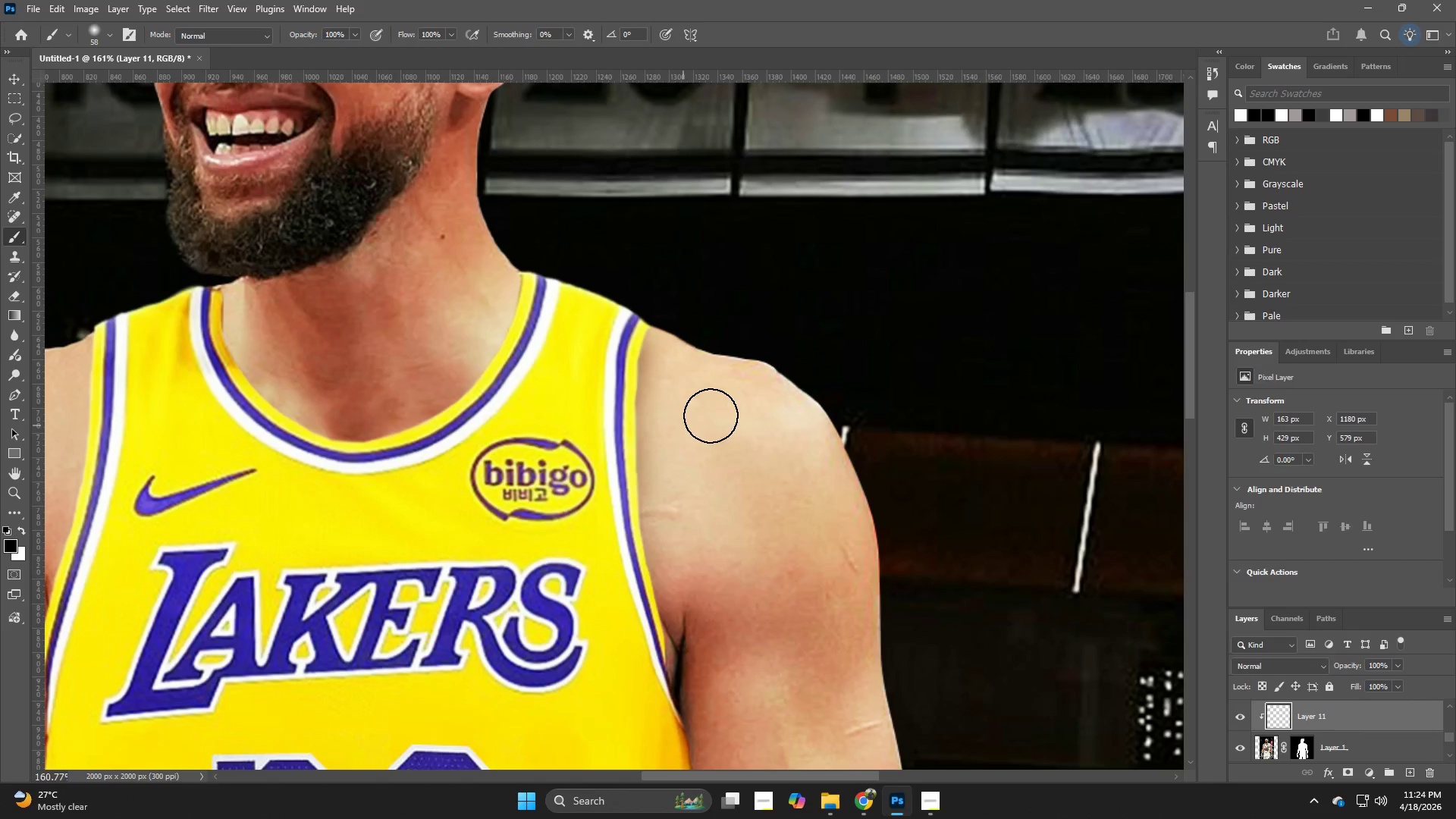 
left_click_drag(start_coordinate=[711, 405], to_coordinate=[736, 537])
 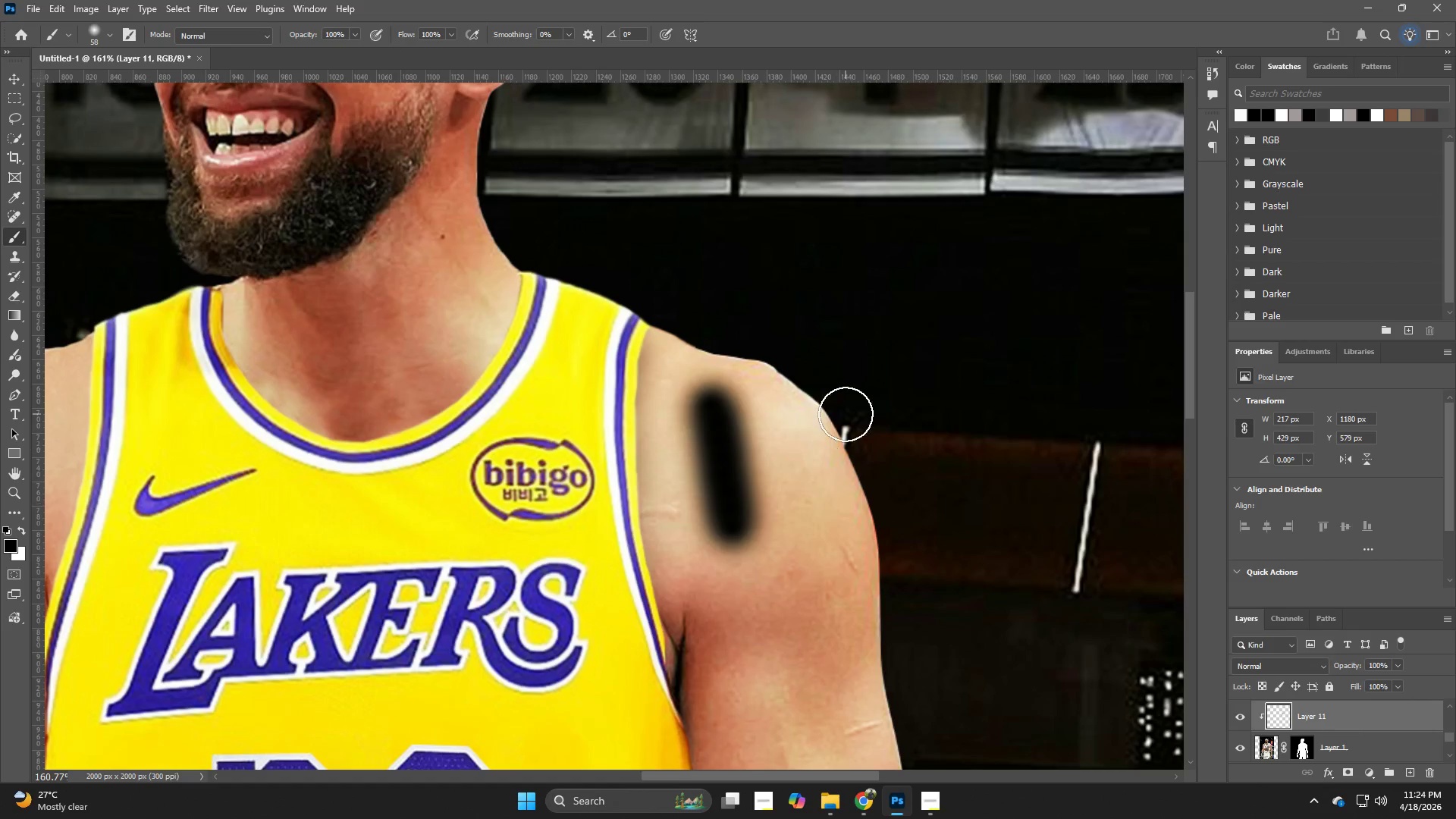 
key(Control+Z)
 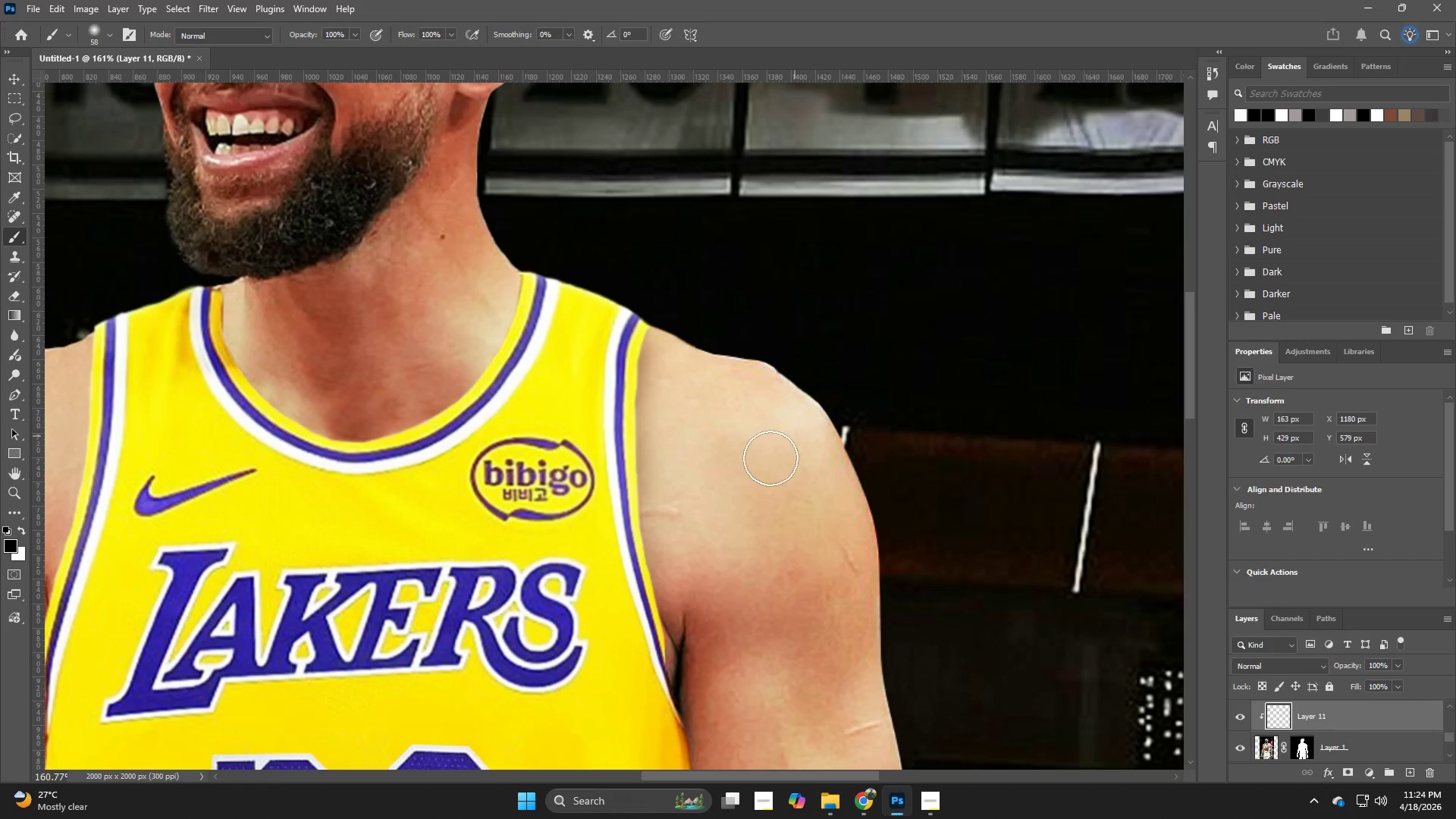 
hold_key(key=AltLeft, duration=2.45)
 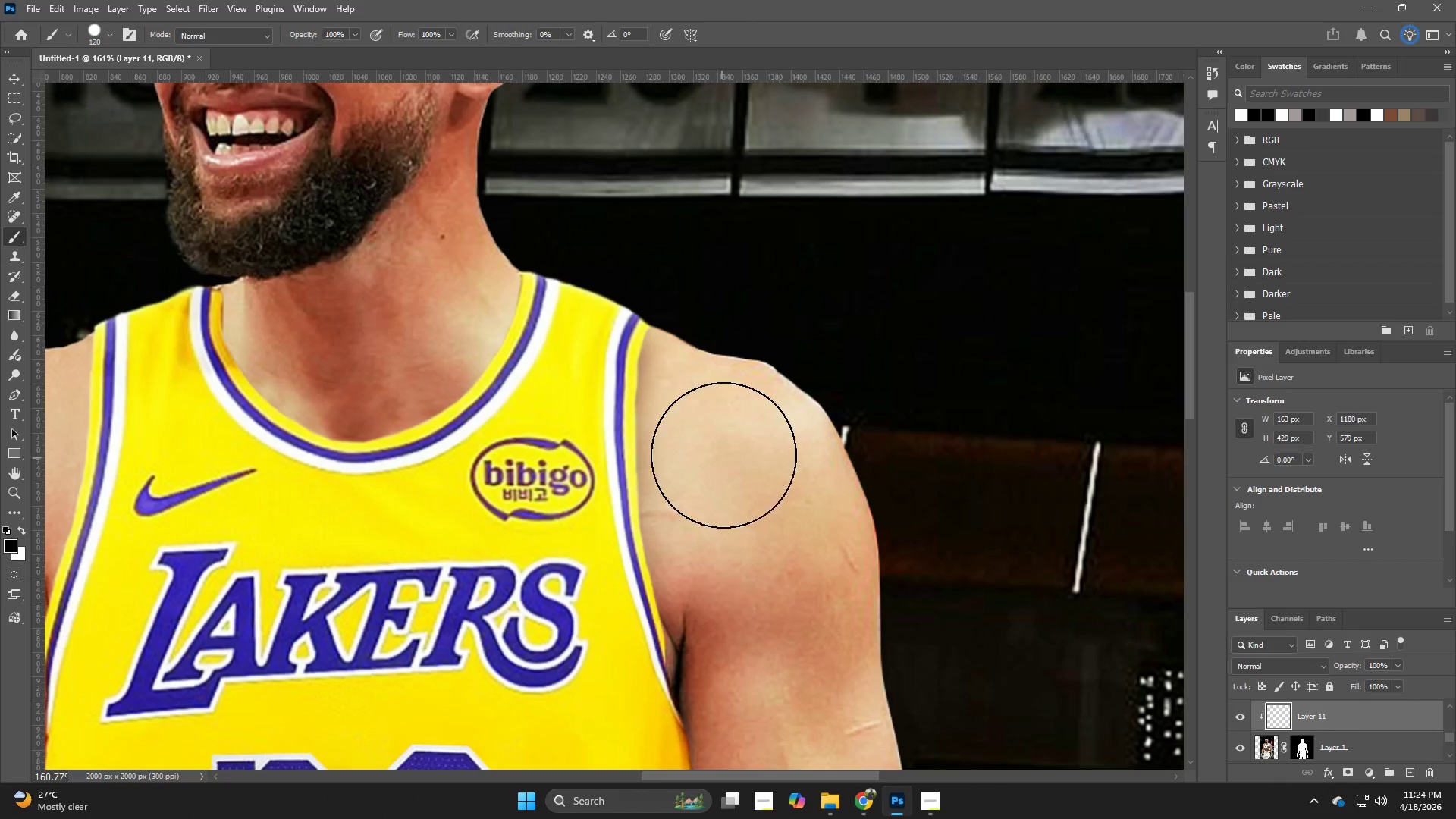 
left_click([723, 455])
 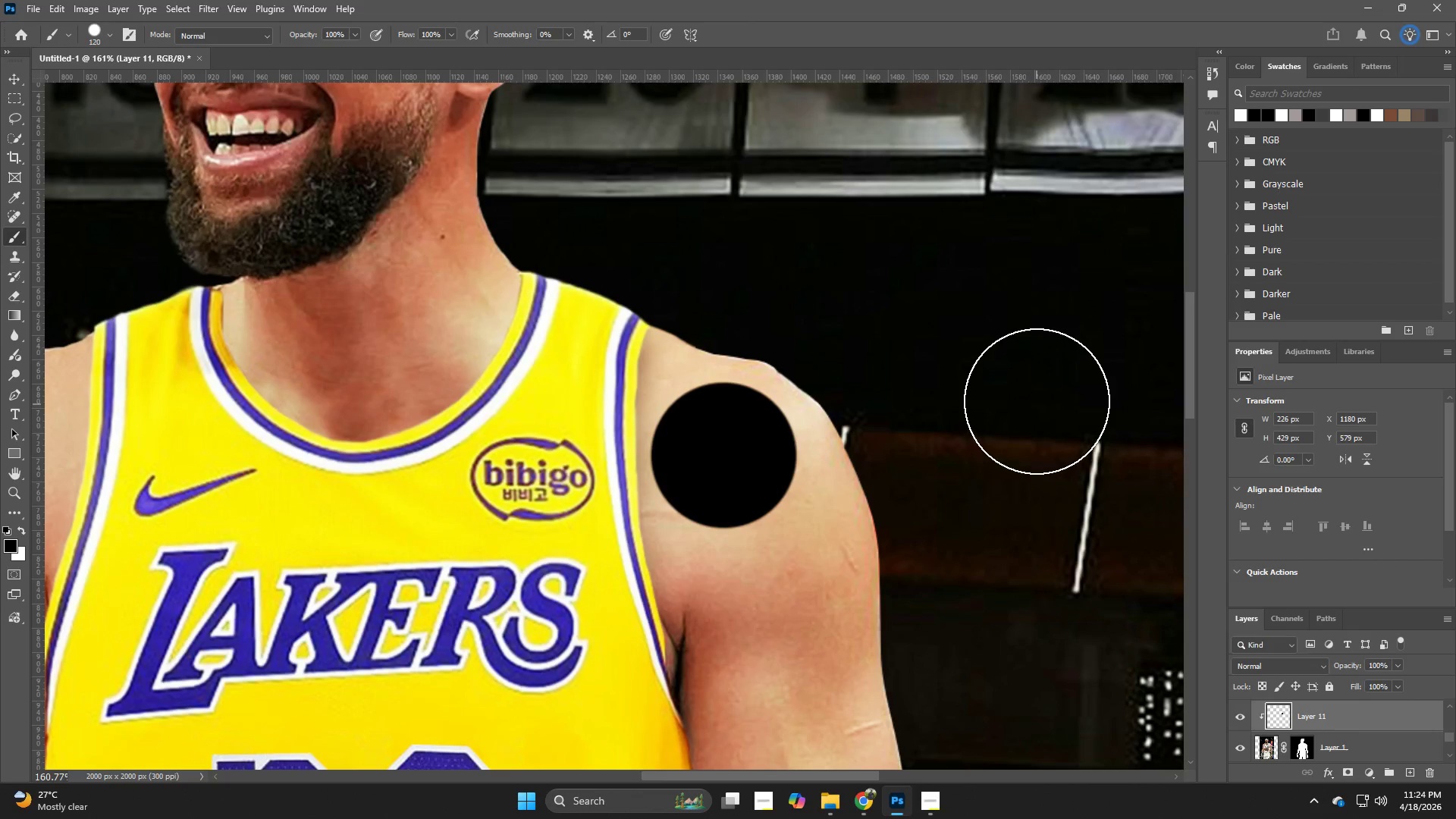 
hold_key(key=Z, duration=1.5)
 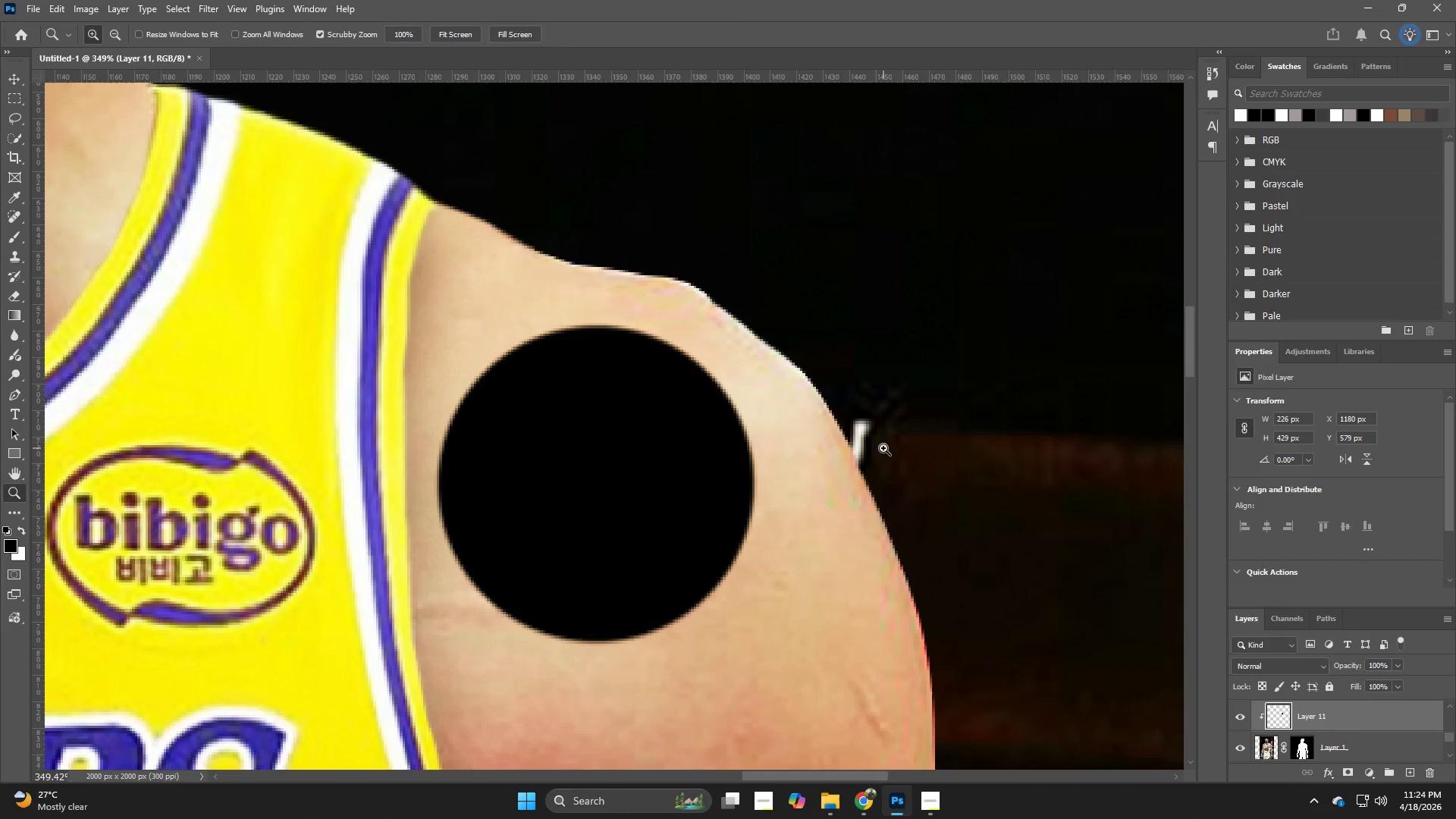 
left_click_drag(start_coordinate=[832, 430], to_coordinate=[883, 448])
 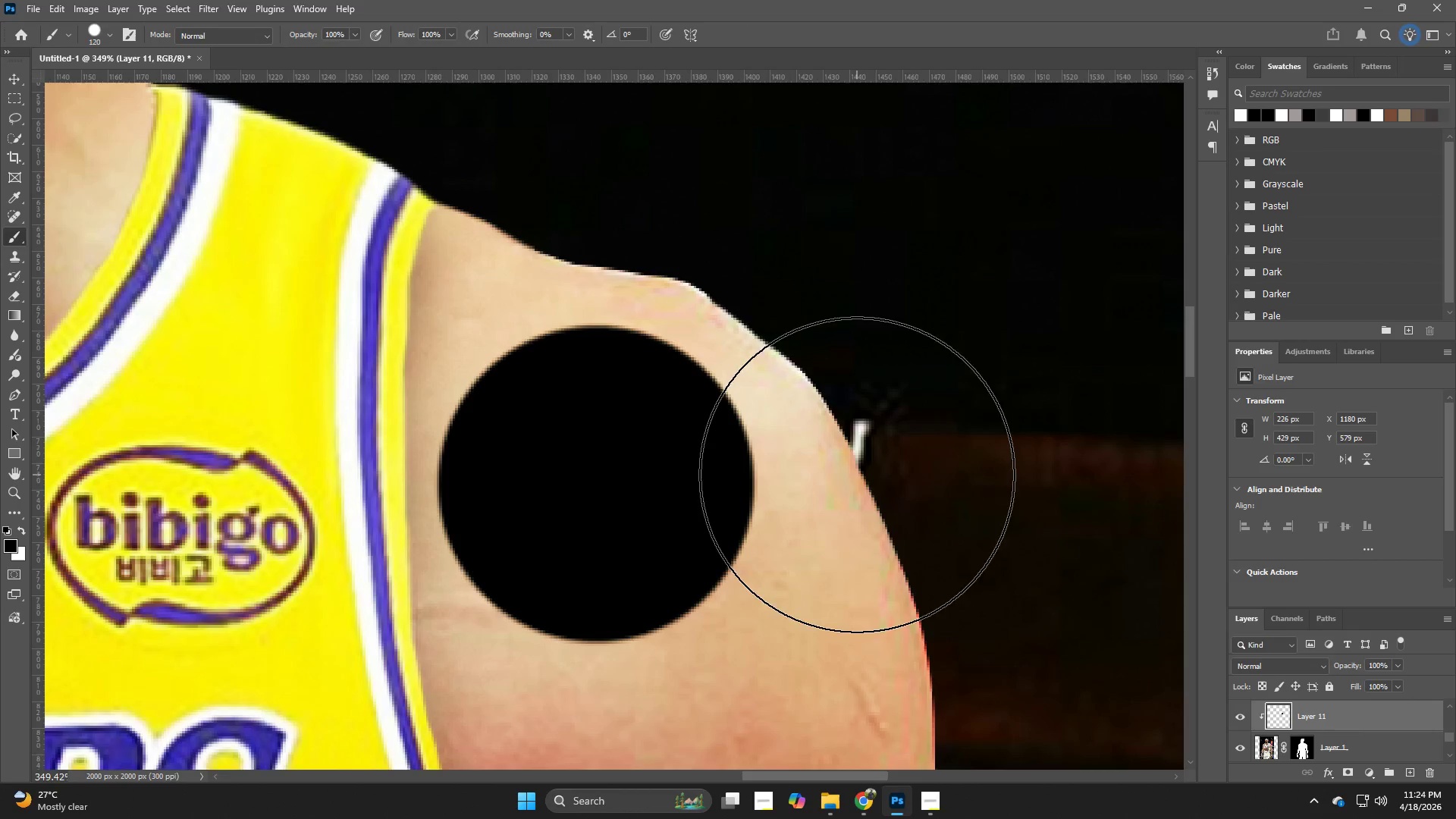 
hold_key(key=Z, duration=0.77)
 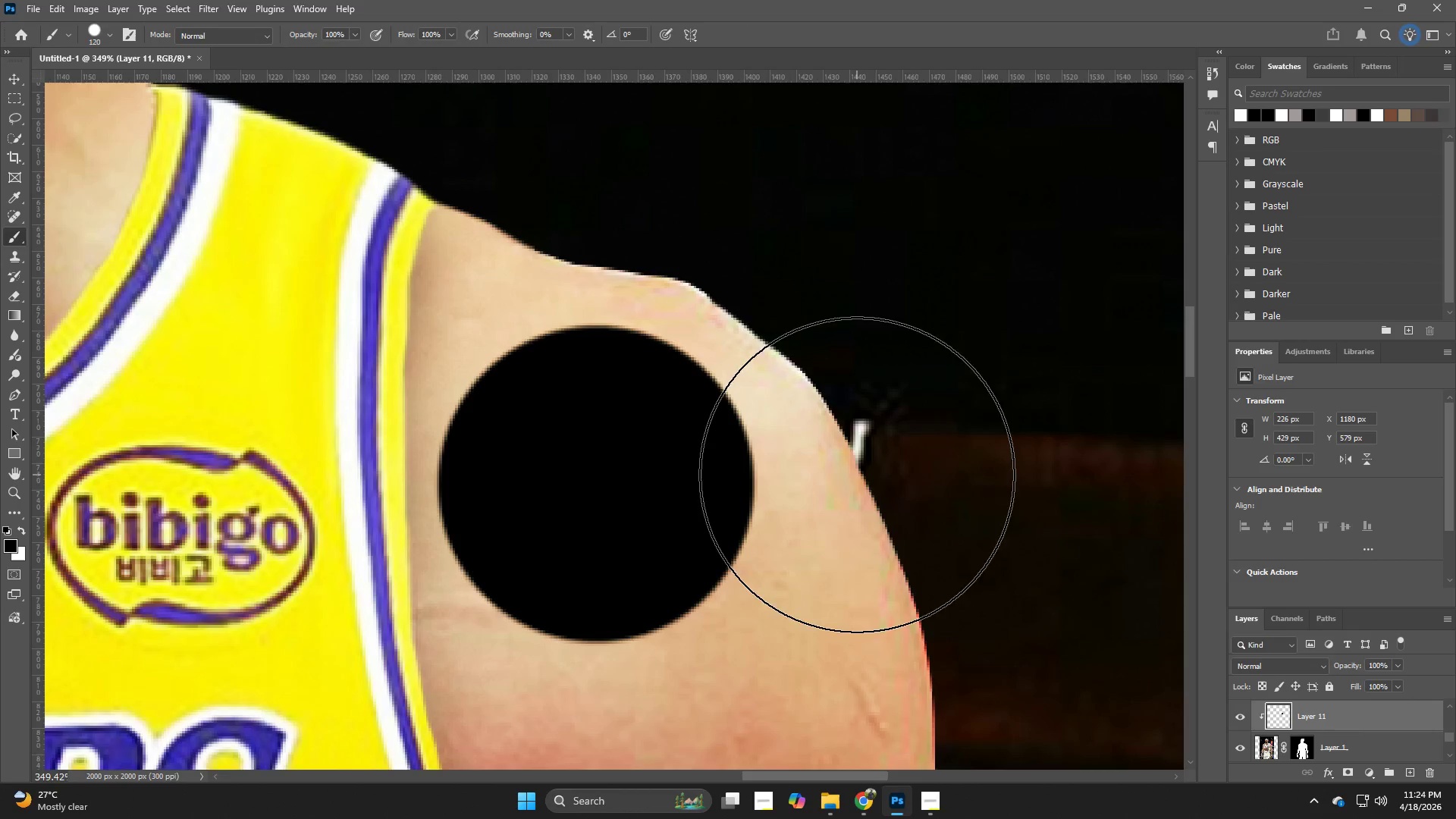 
key(Control+Z)
 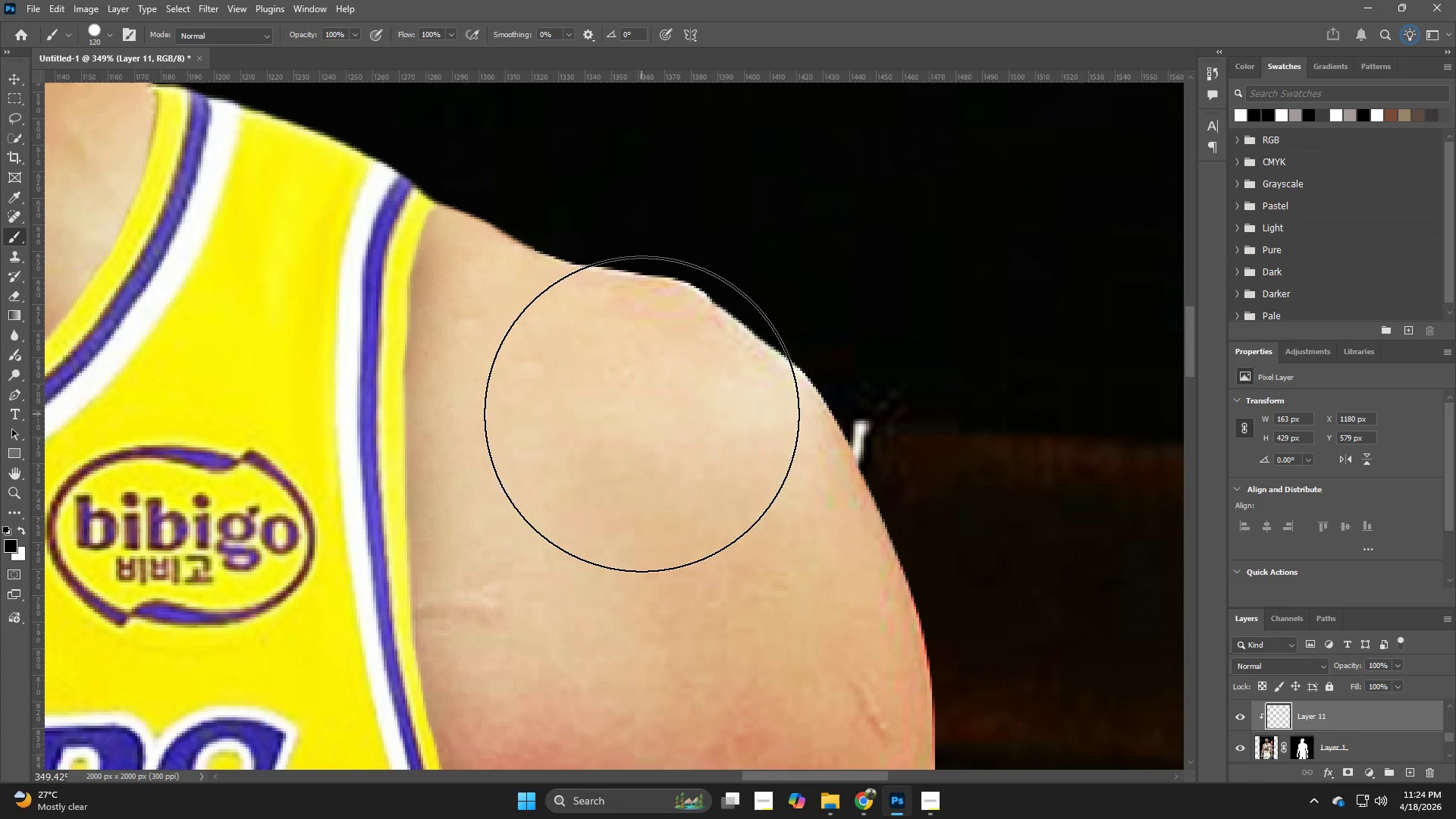 
hold_key(key=AltLeft, duration=2.27)
 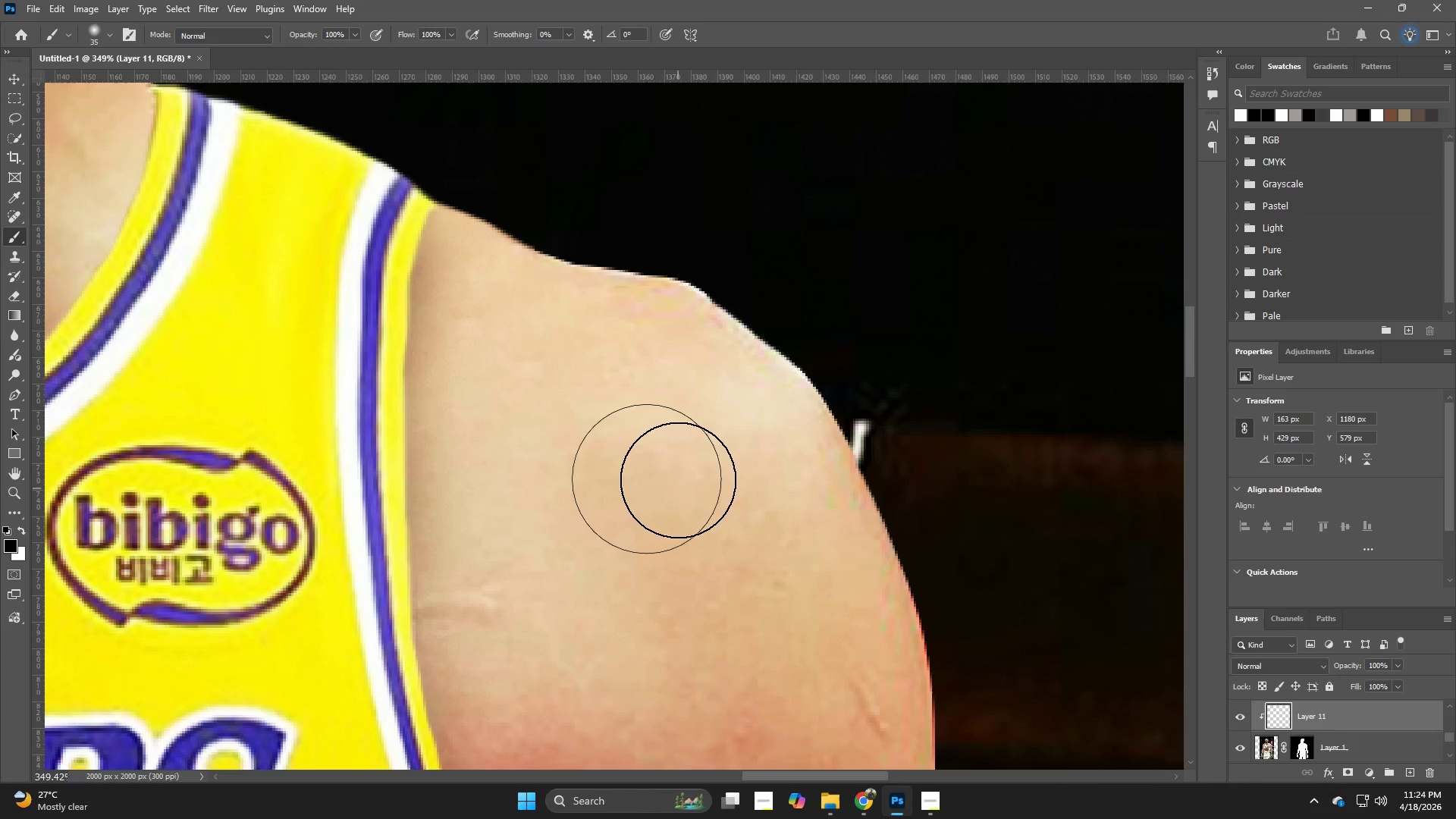 
left_click_drag(start_coordinate=[407, 33], to_coordinate=[353, 50])
 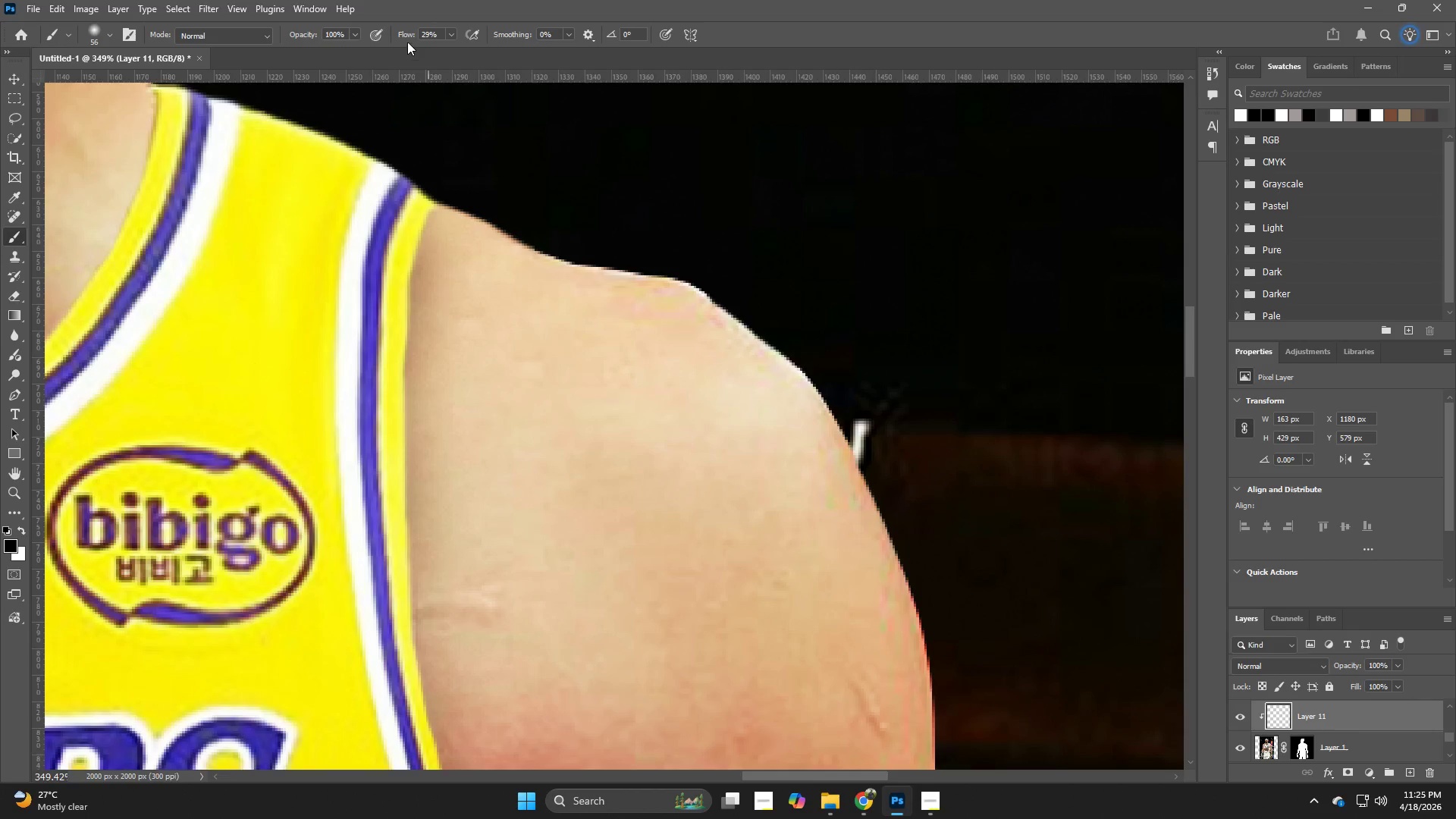 
left_click_drag(start_coordinate=[407, 35], to_coordinate=[390, 37])
 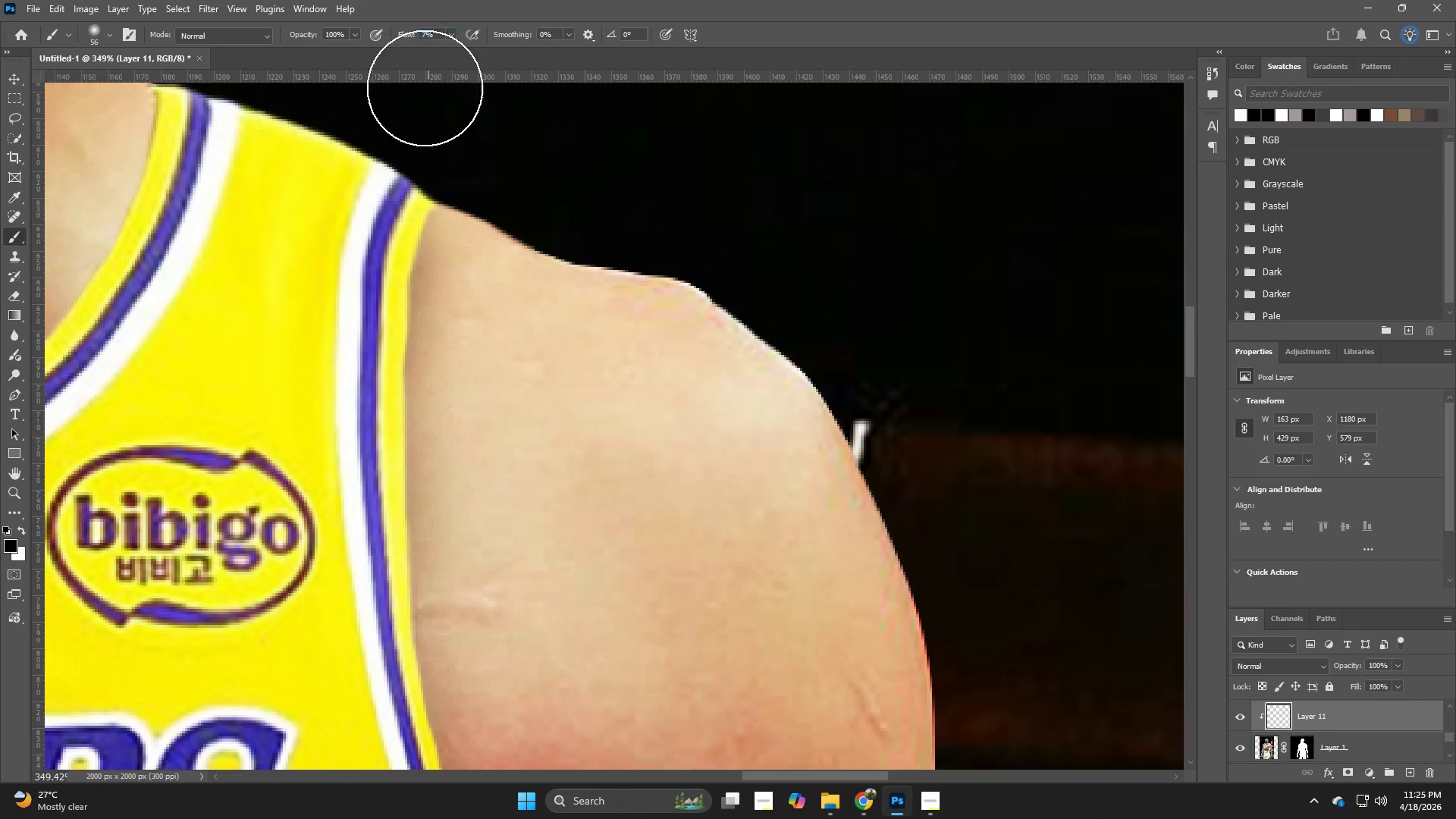 
hold_key(key=Space, duration=0.62)
 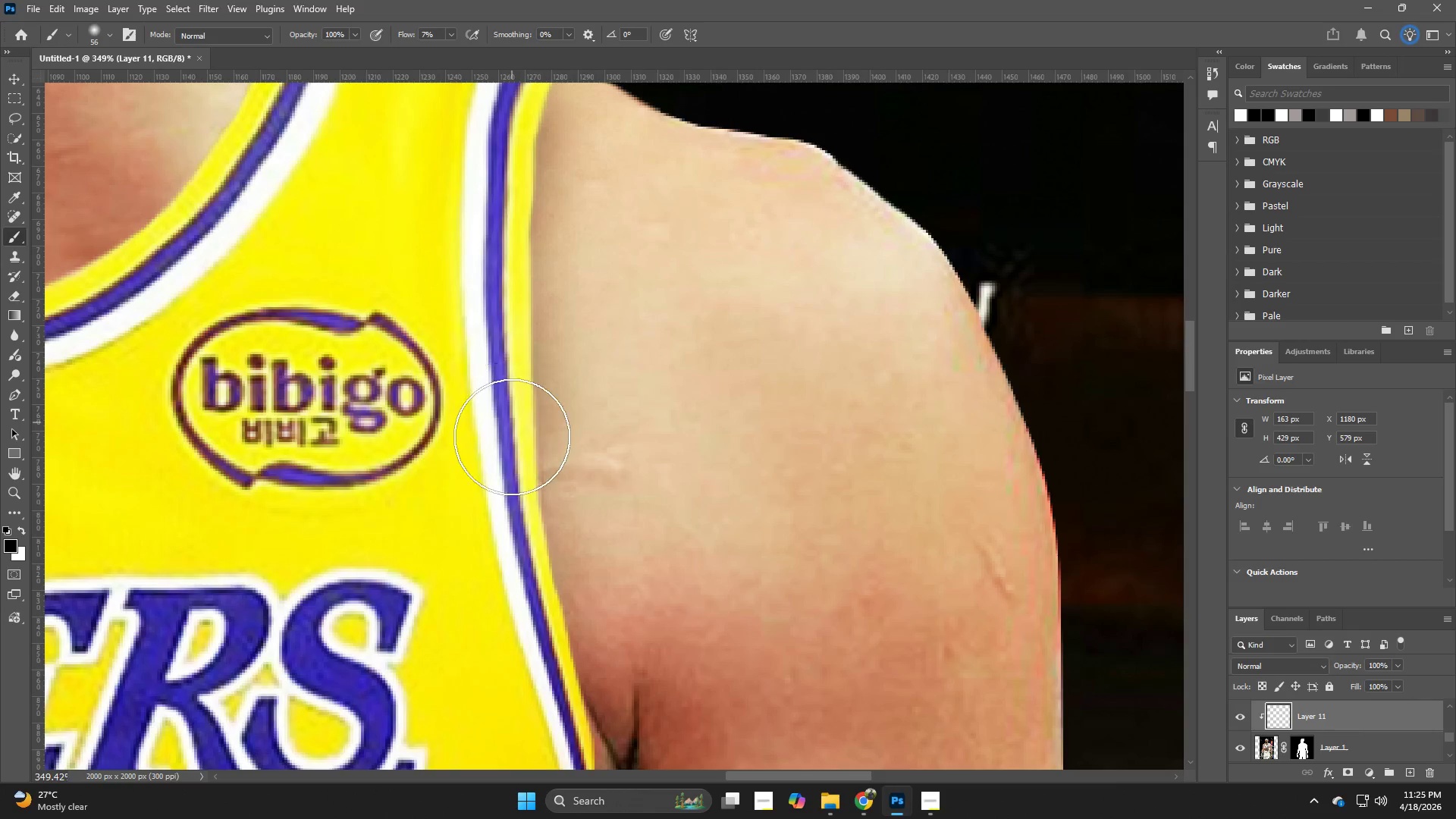 
left_click_drag(start_coordinate=[464, 300], to_coordinate=[590, 162])
 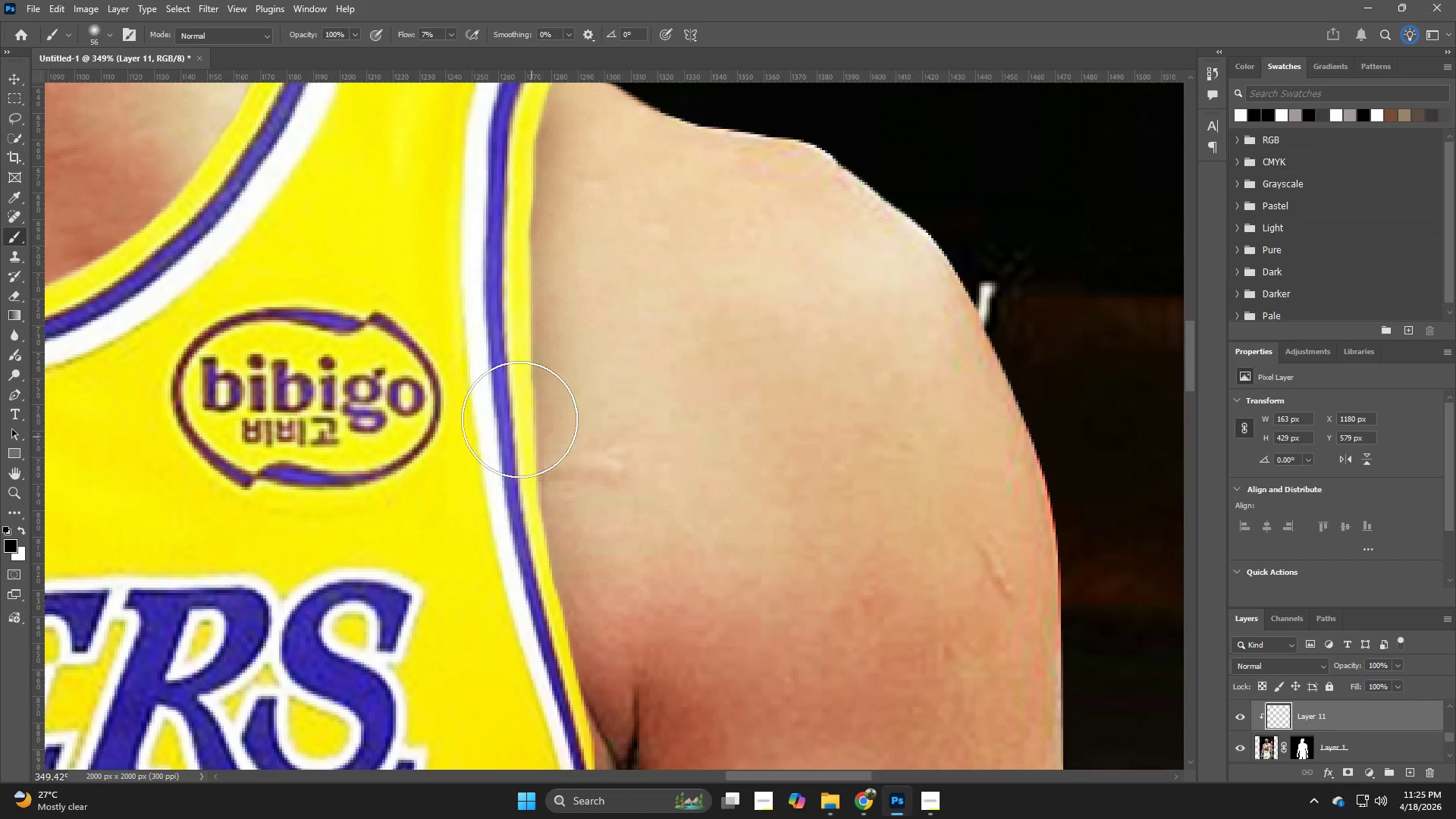 
left_click_drag(start_coordinate=[512, 419], to_coordinate=[529, 686])
 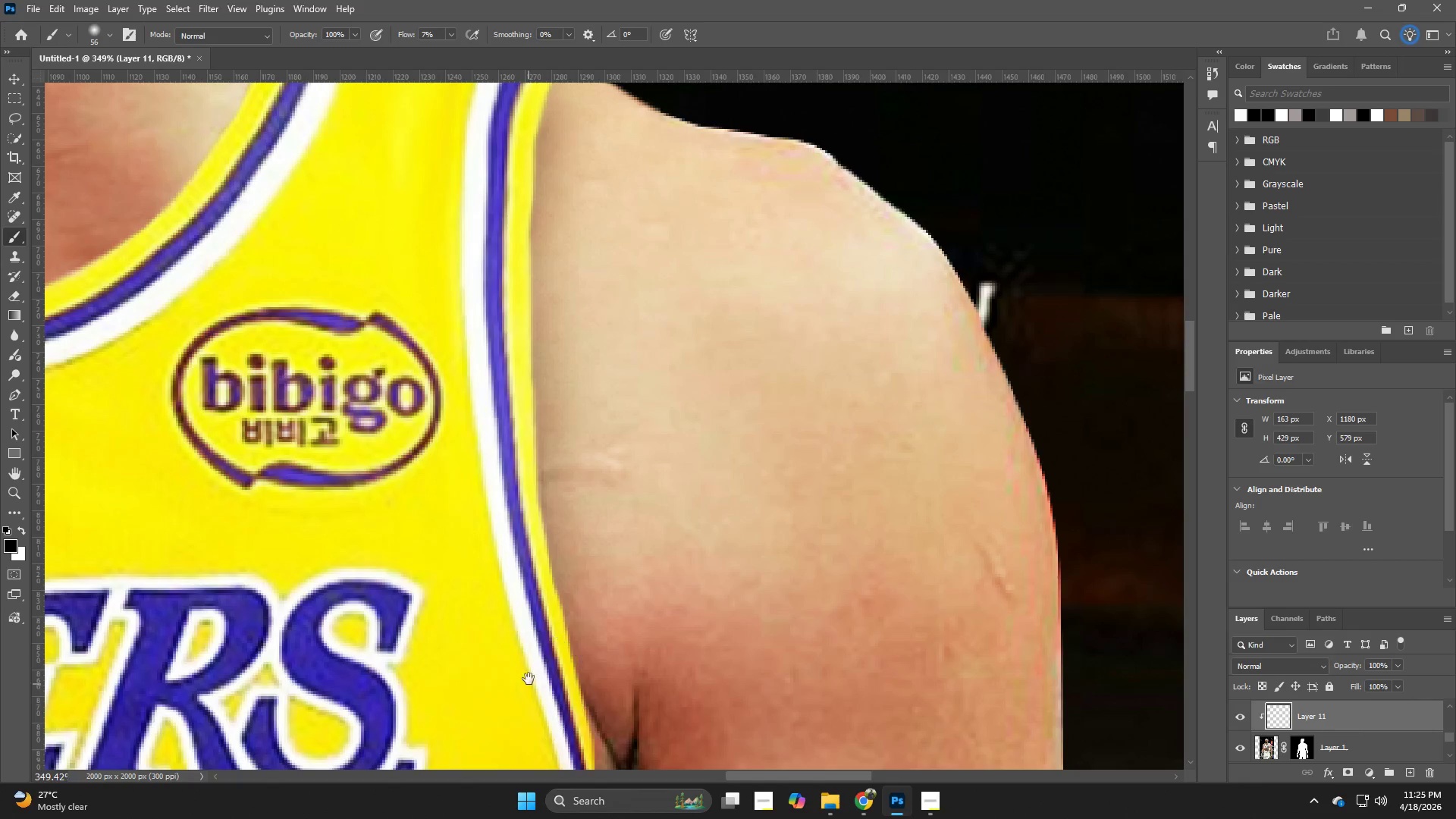 
hold_key(key=Space, duration=0.58)
 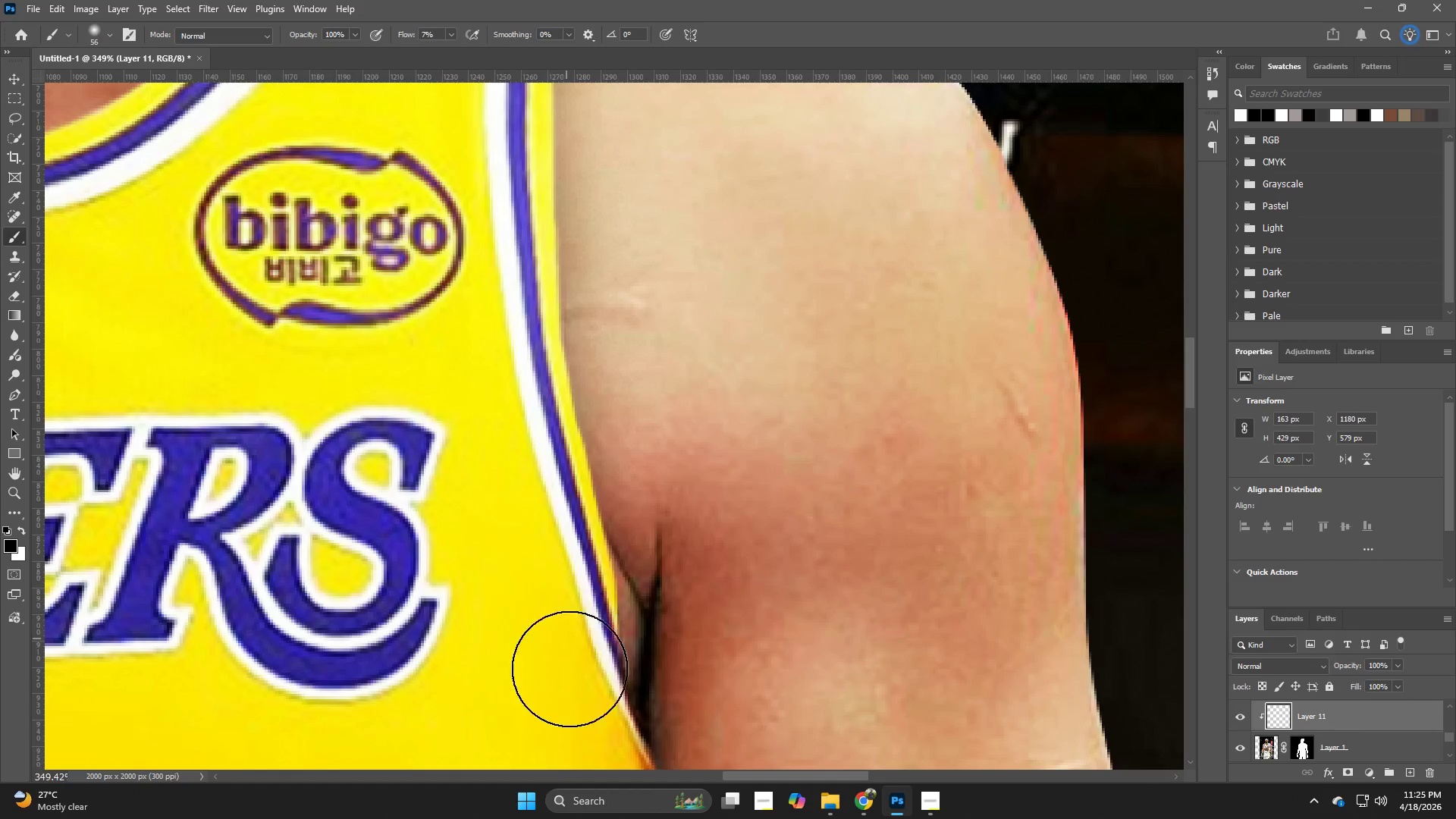 
left_click_drag(start_coordinate=[527, 654], to_coordinate=[550, 492])
 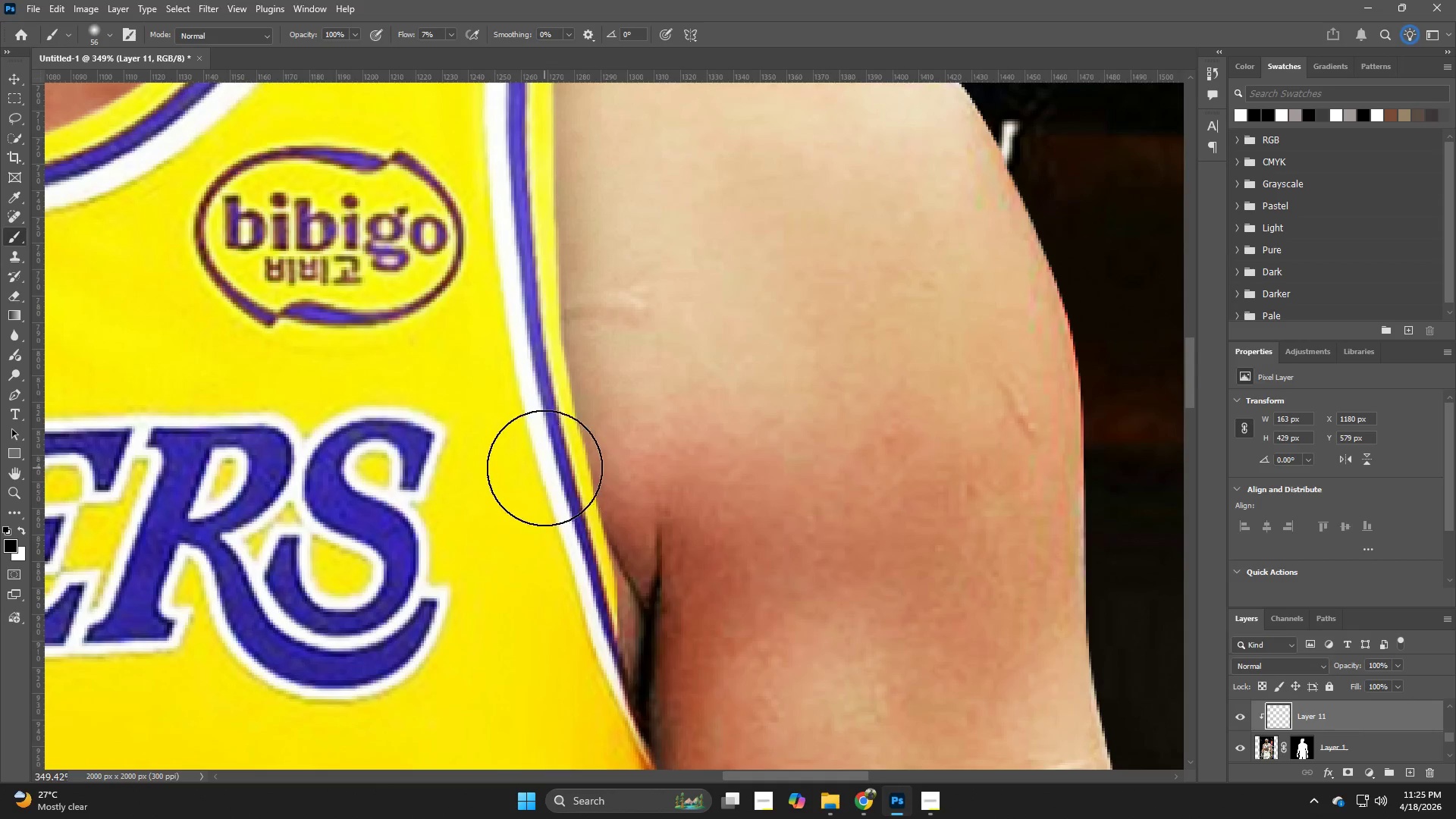 
left_click_drag(start_coordinate=[544, 472], to_coordinate=[580, 710])
 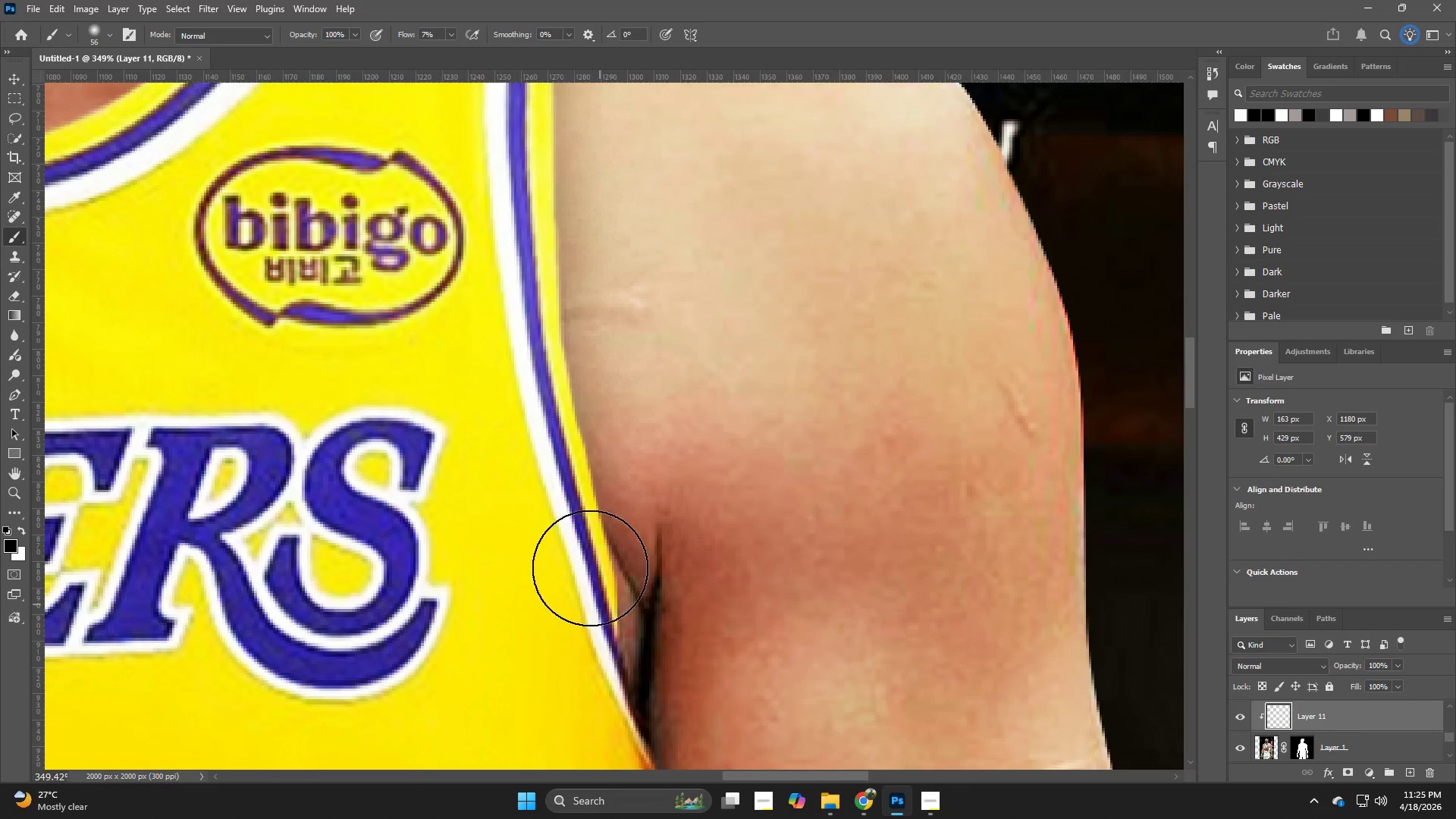 
left_click_drag(start_coordinate=[585, 556], to_coordinate=[609, 781])
 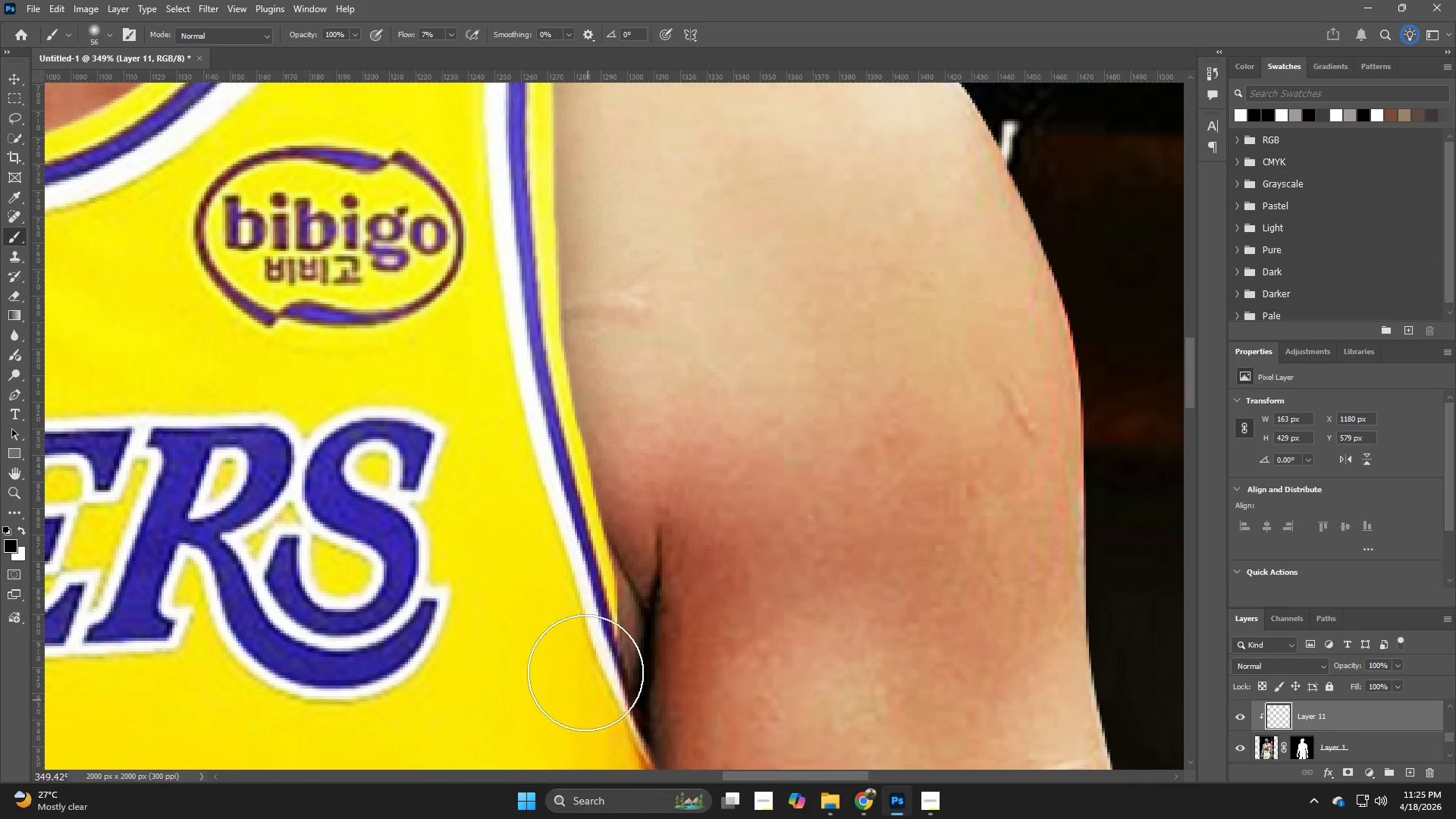 
left_click_drag(start_coordinate=[585, 659], to_coordinate=[525, 394])
 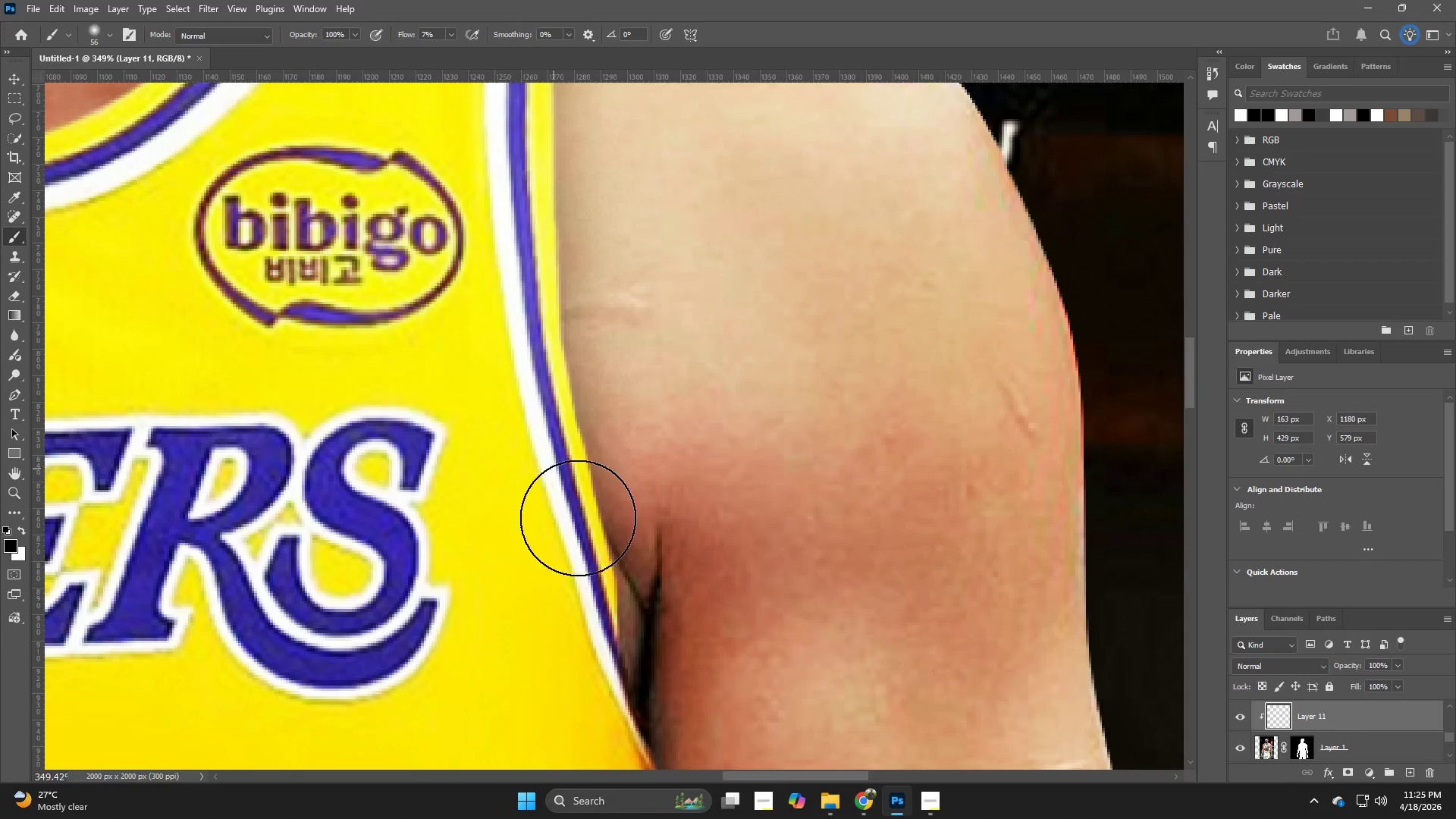 
key(Z)
 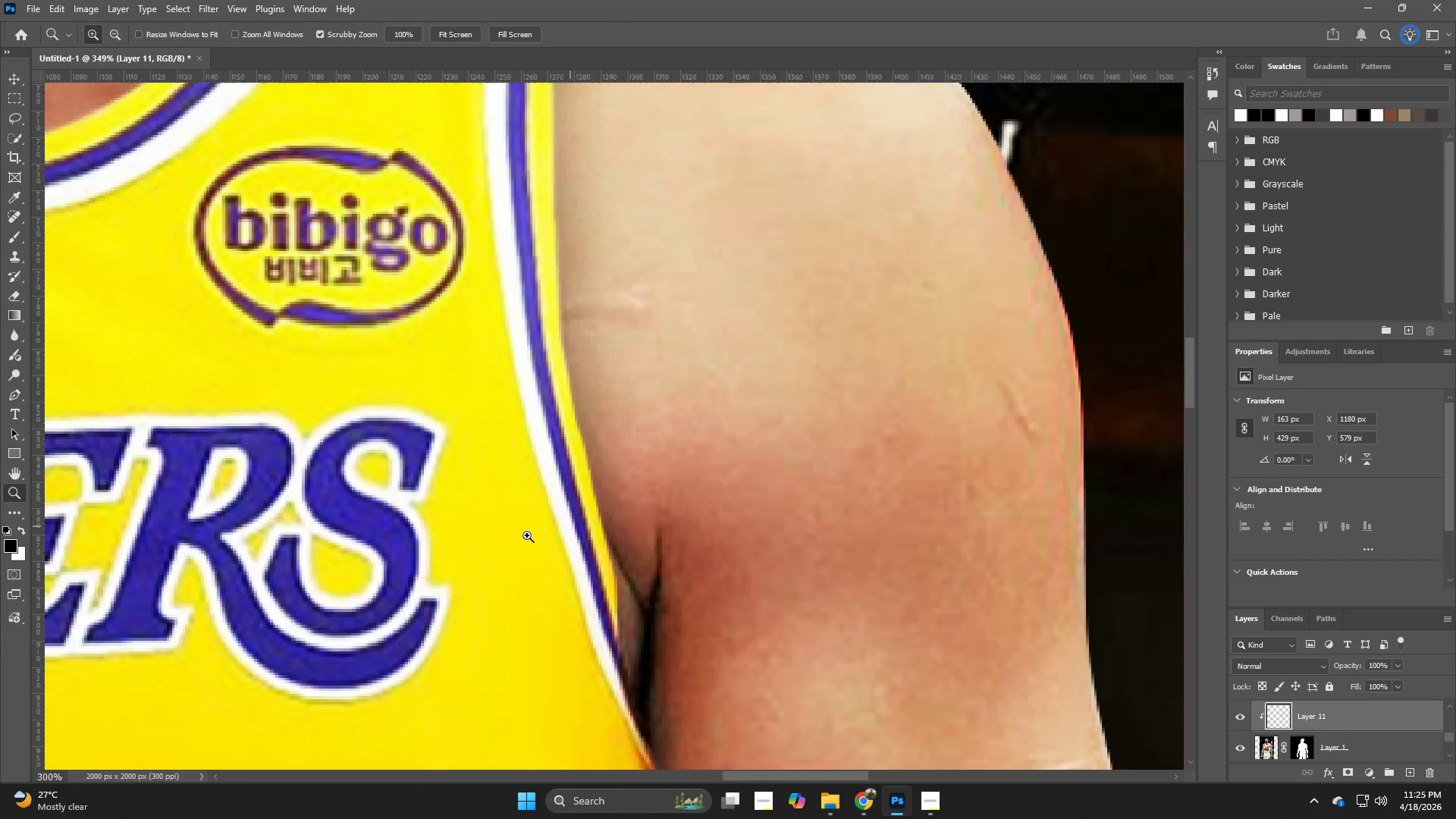 
left_click_drag(start_coordinate=[570, 526], to_coordinate=[475, 535])
 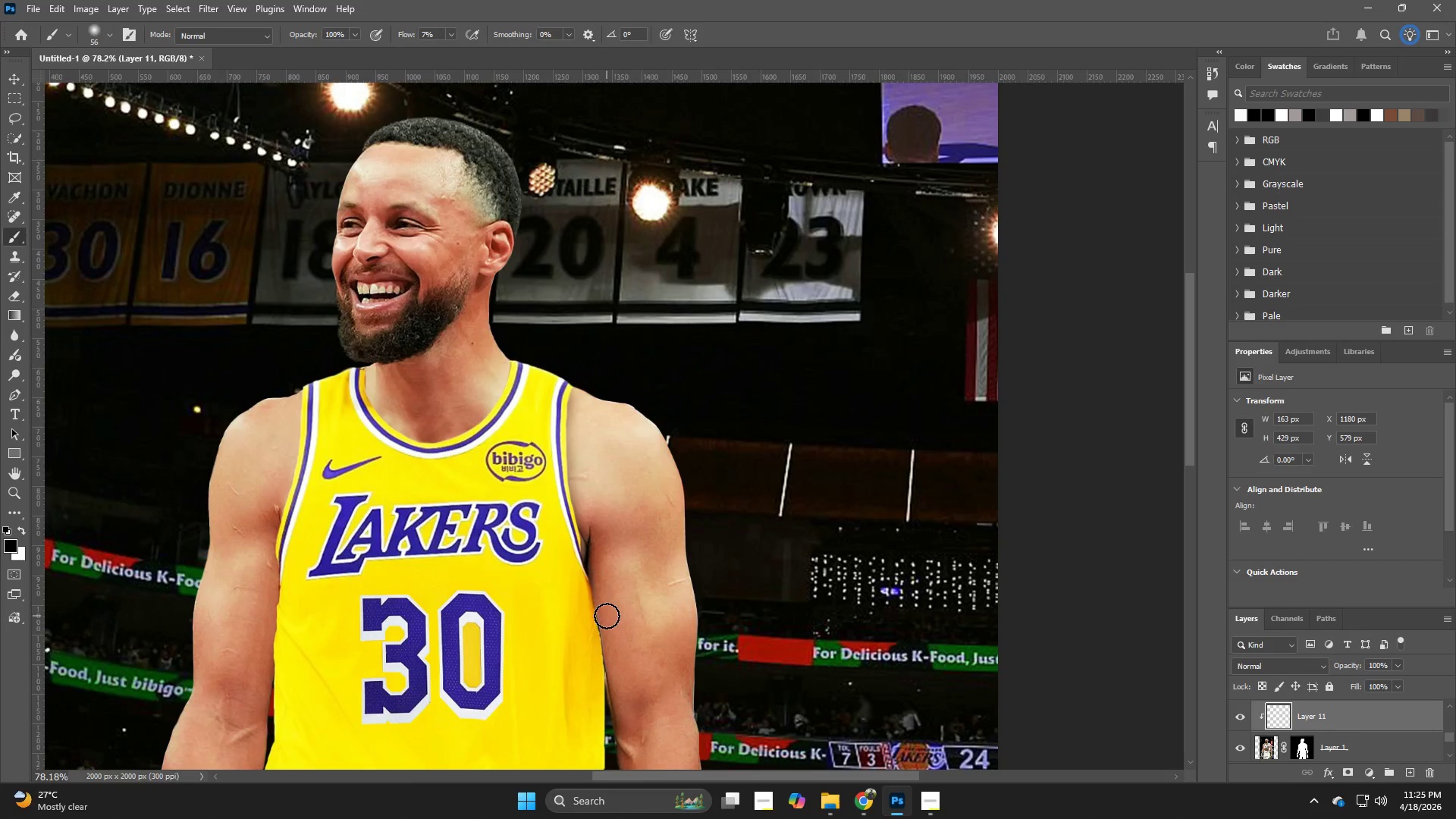 
hold_key(key=Space, duration=0.67)
 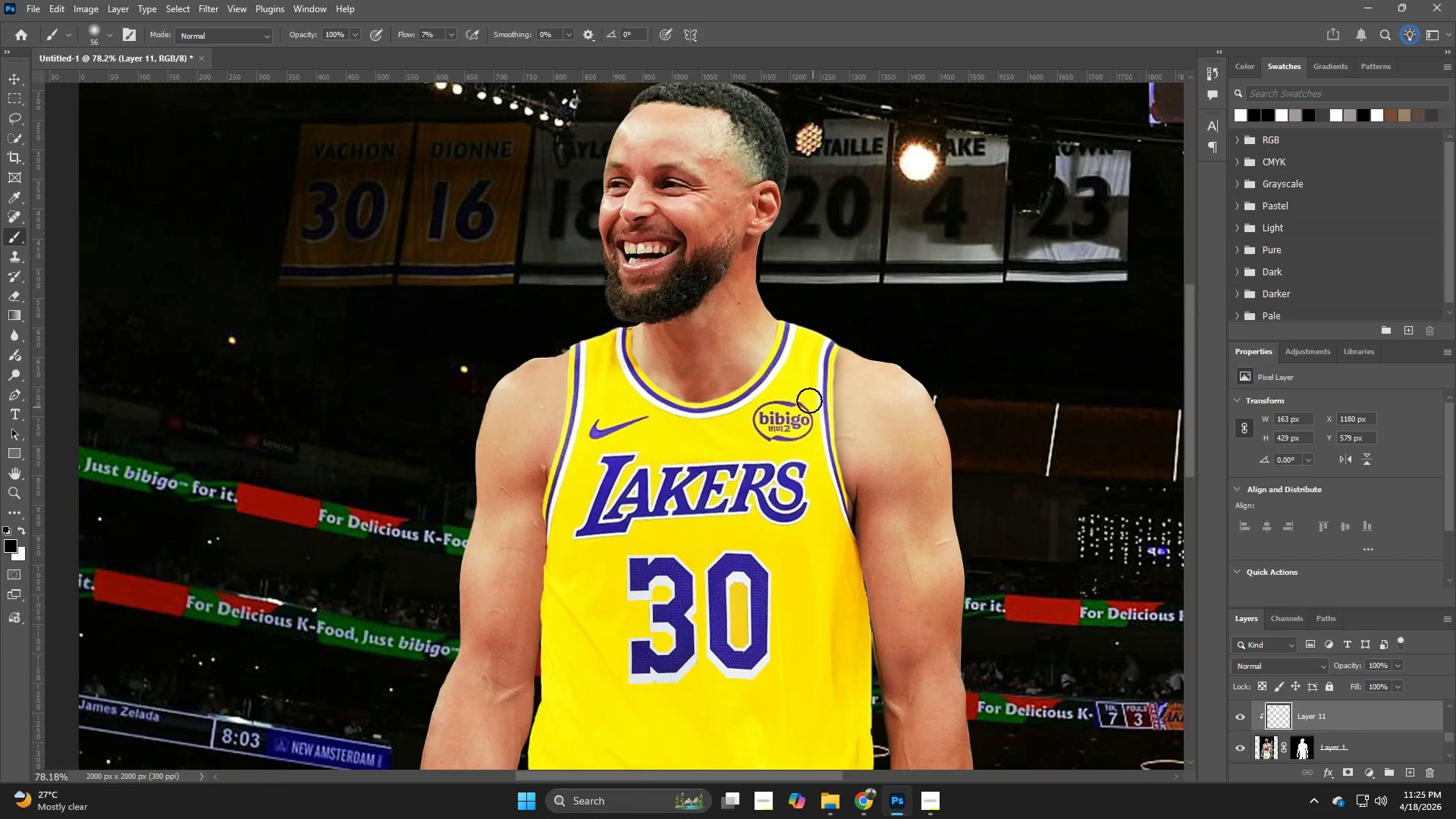 
left_click_drag(start_coordinate=[553, 587], to_coordinate=[820, 547])
 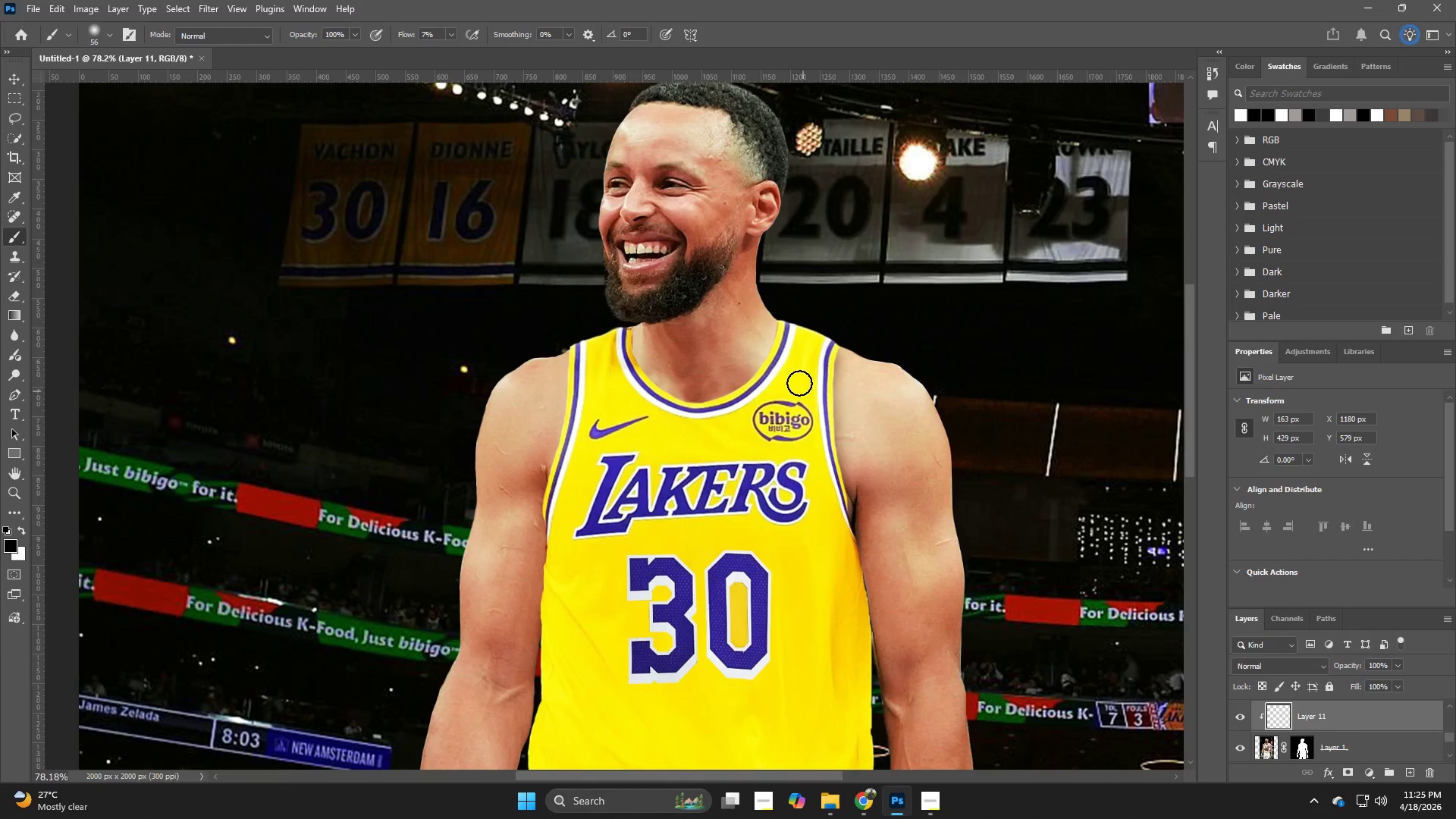 
hold_key(key=Z, duration=1.38)
 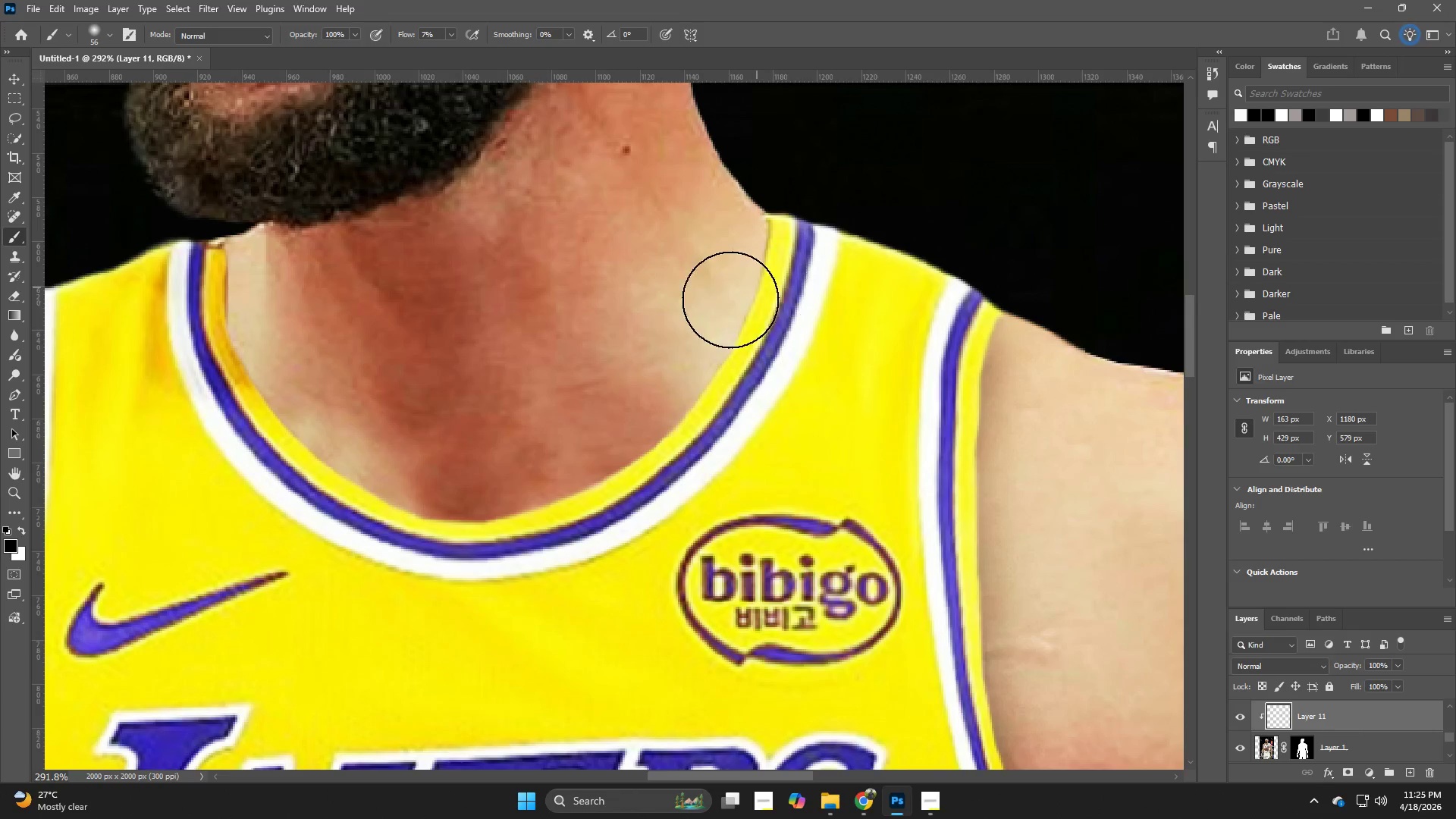 
left_click_drag(start_coordinate=[781, 359], to_coordinate=[863, 397])
 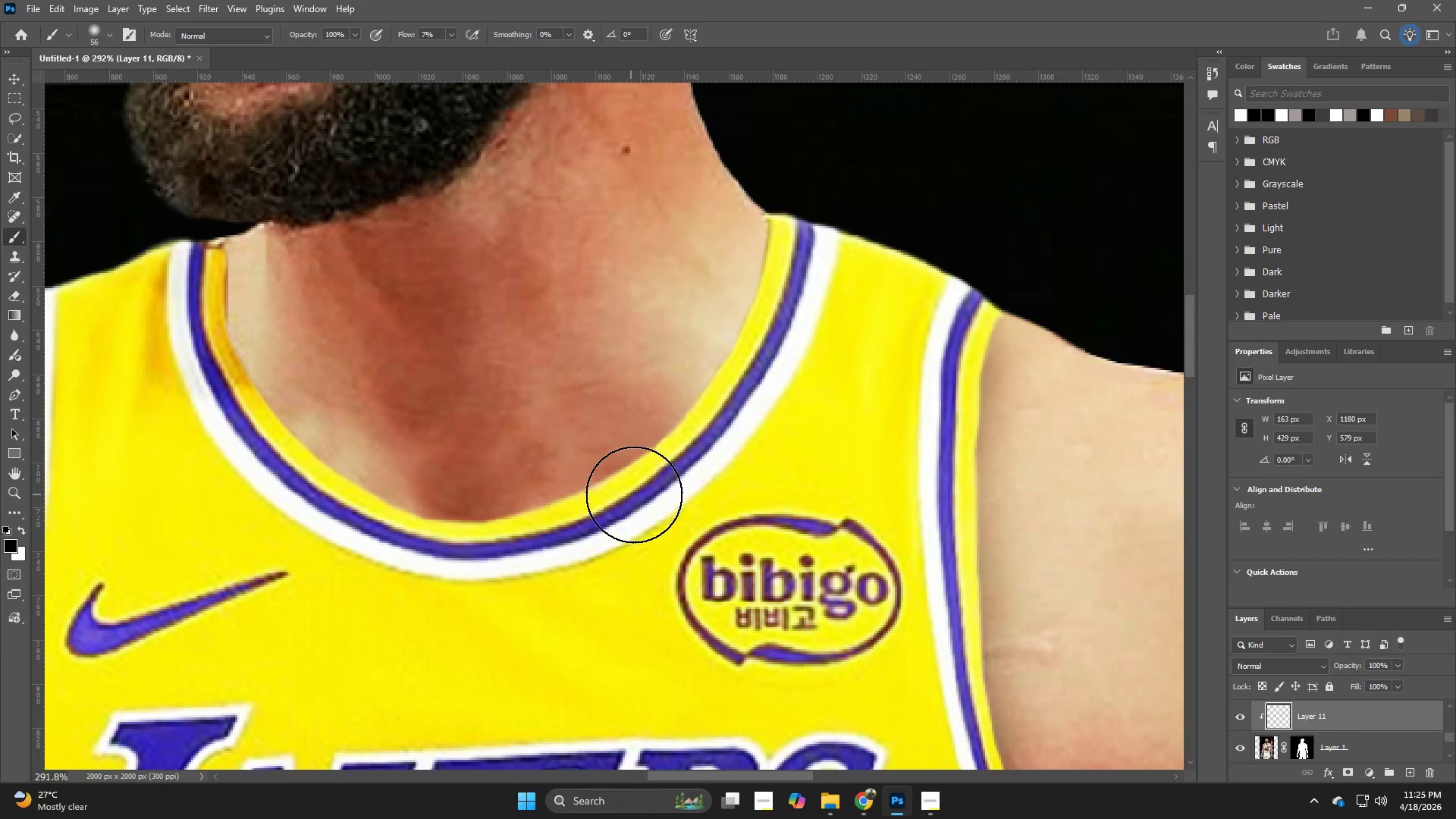 
left_click_drag(start_coordinate=[667, 478], to_coordinate=[457, 539])
 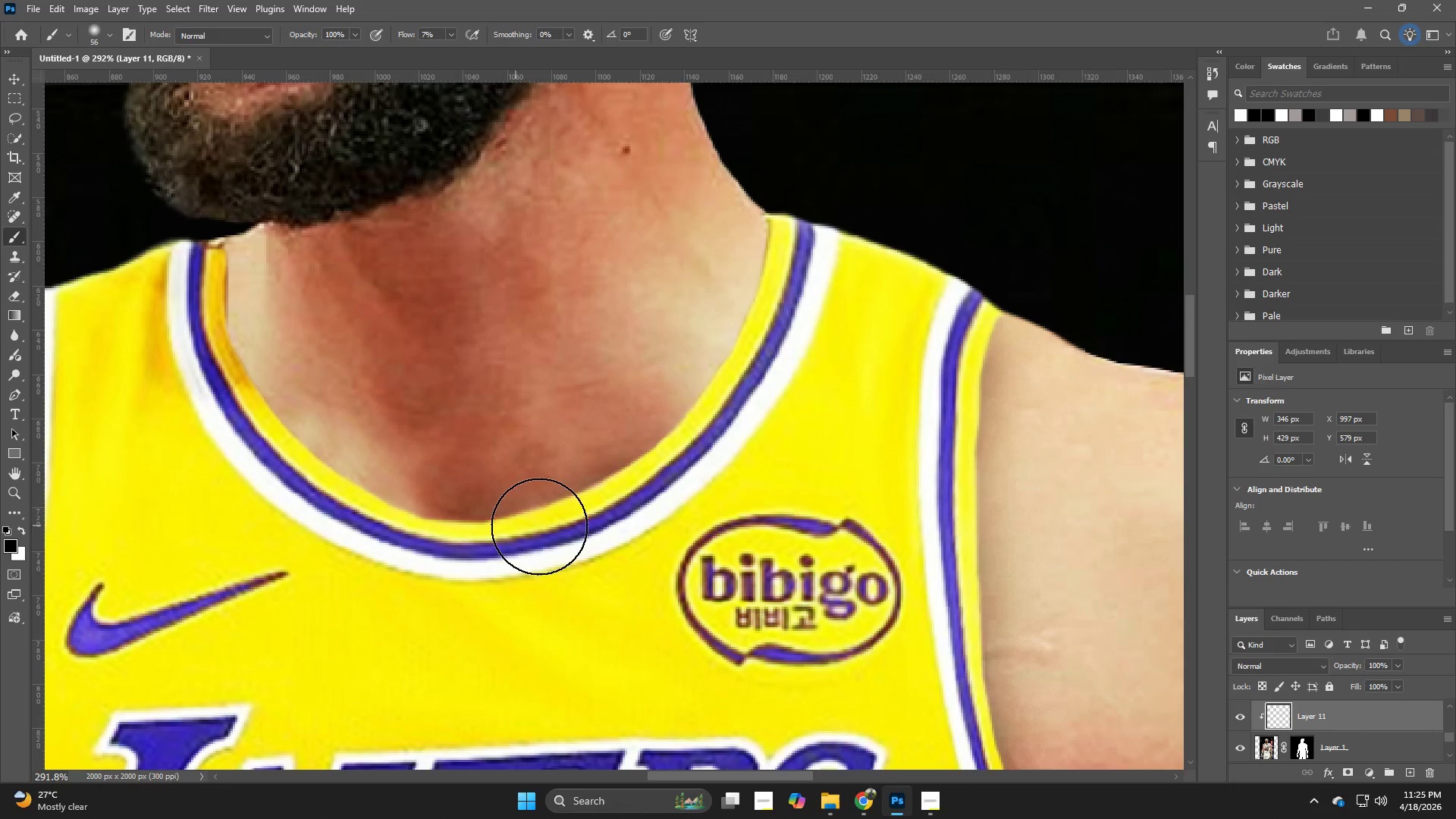 
left_click_drag(start_coordinate=[604, 500], to_coordinate=[792, 253])
 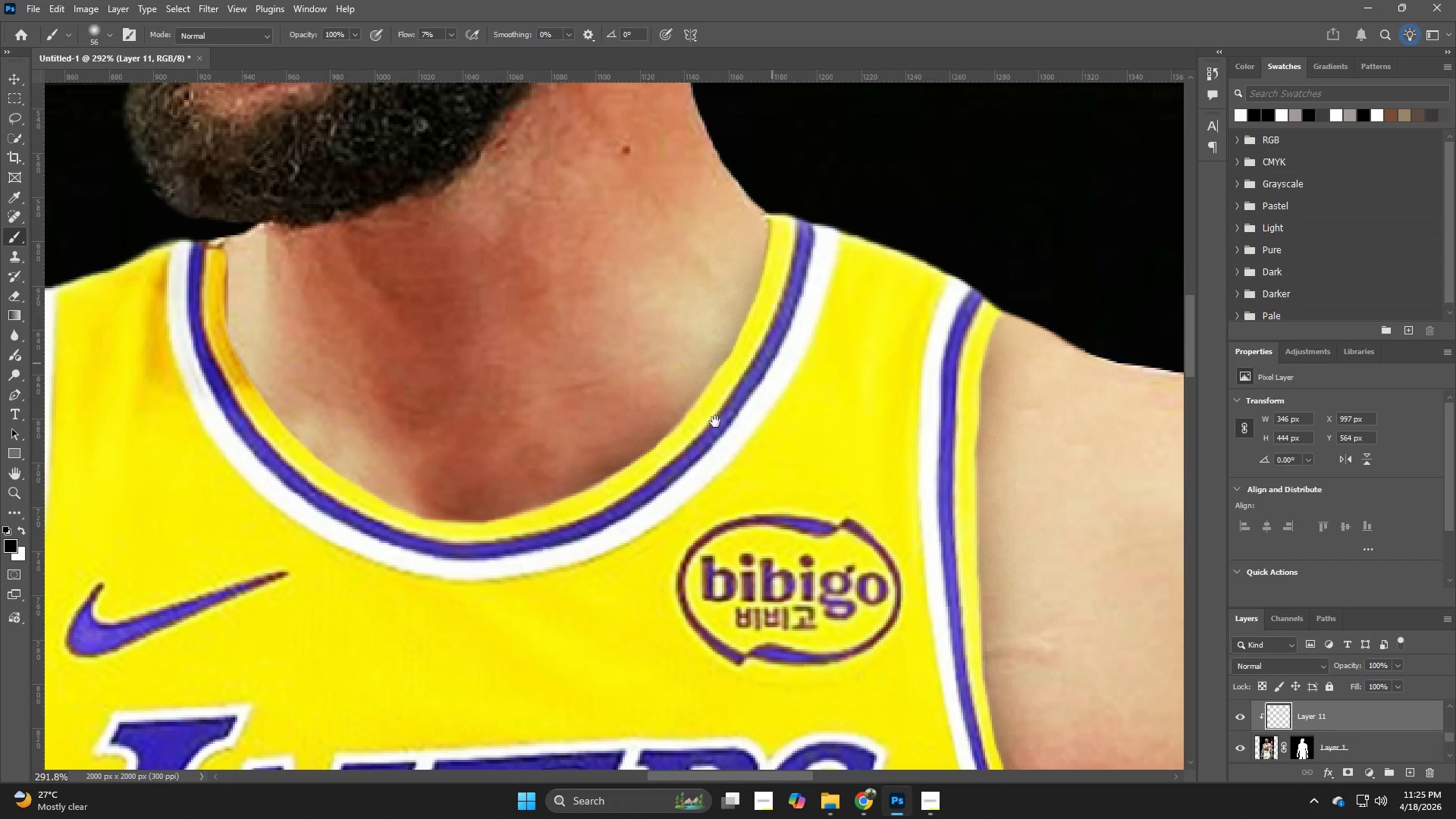 
hold_key(key=Space, duration=0.89)
 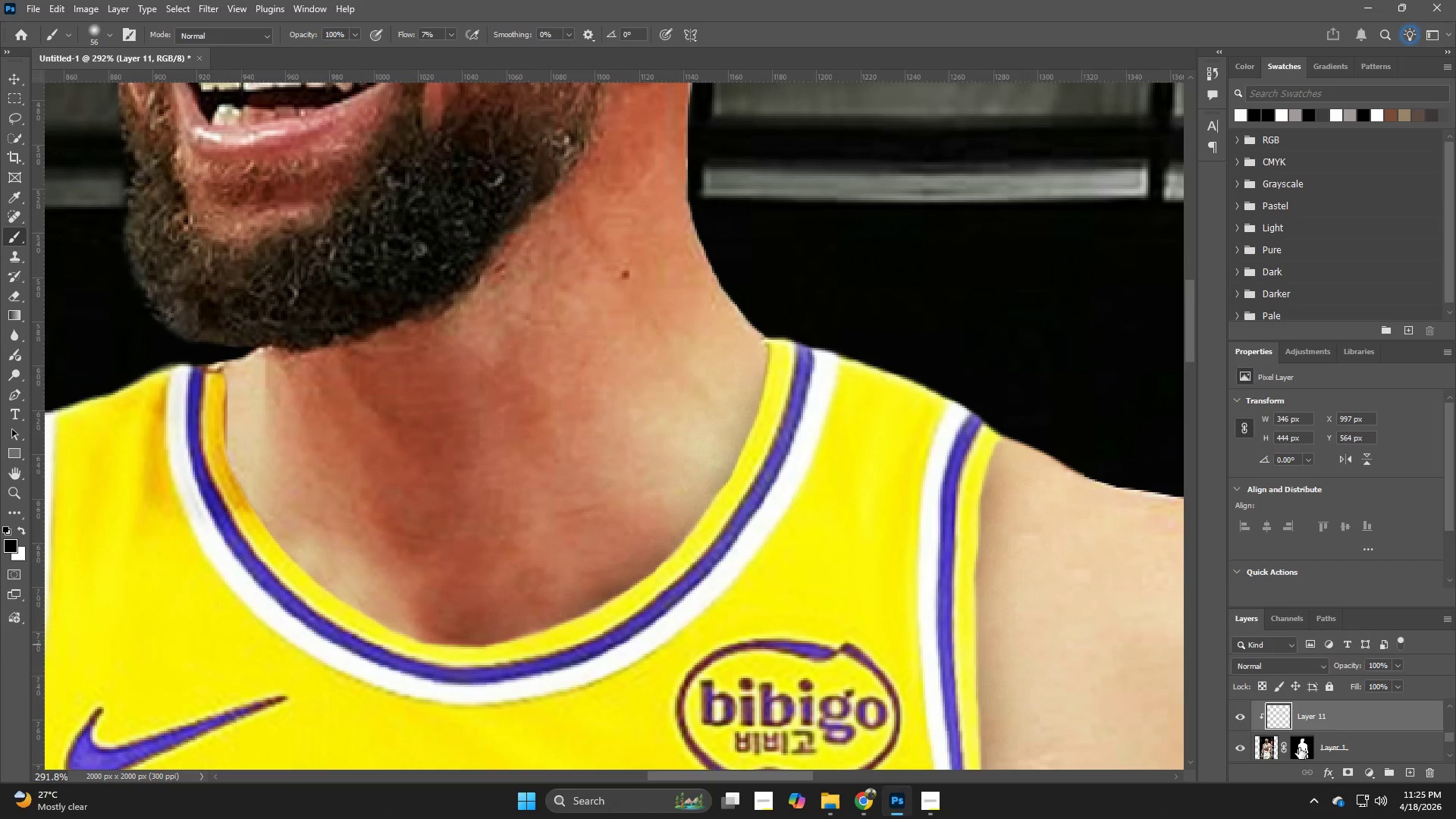 
left_click_drag(start_coordinate=[703, 430], to_coordinate=[702, 554])
 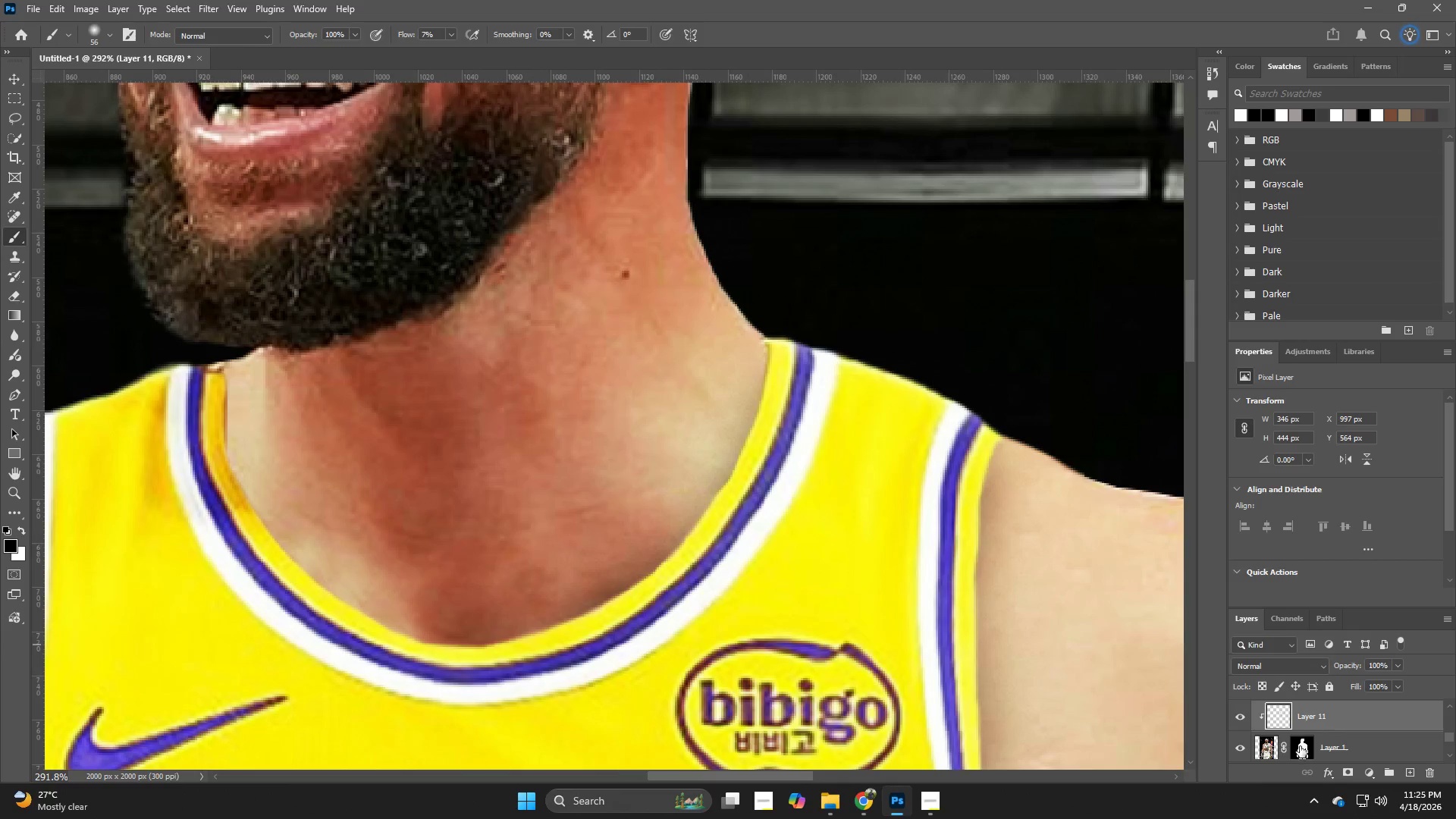 
scroll: coordinate [1316, 743], scroll_direction: up, amount: 1.0
 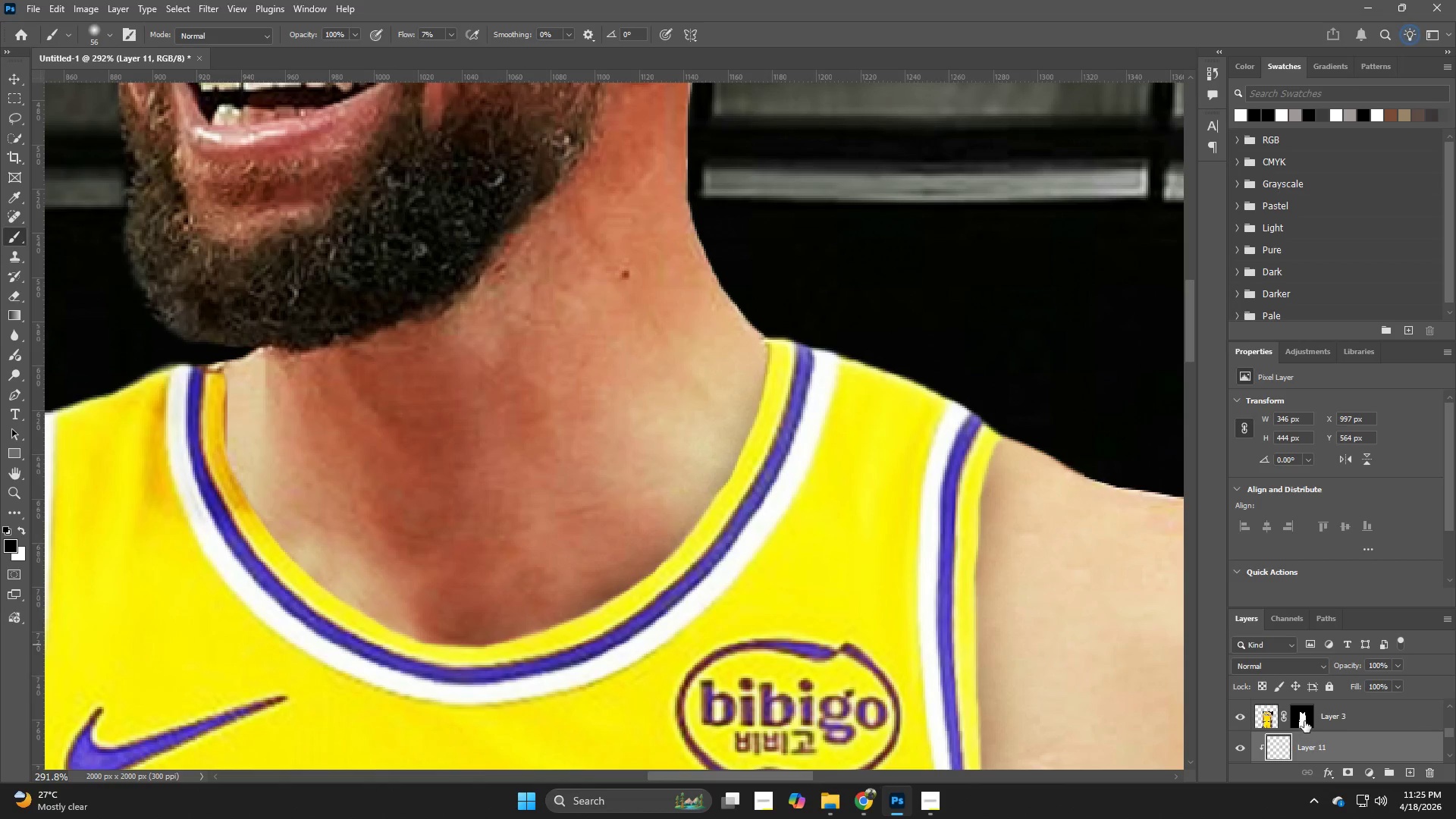 
left_click([1304, 720])
 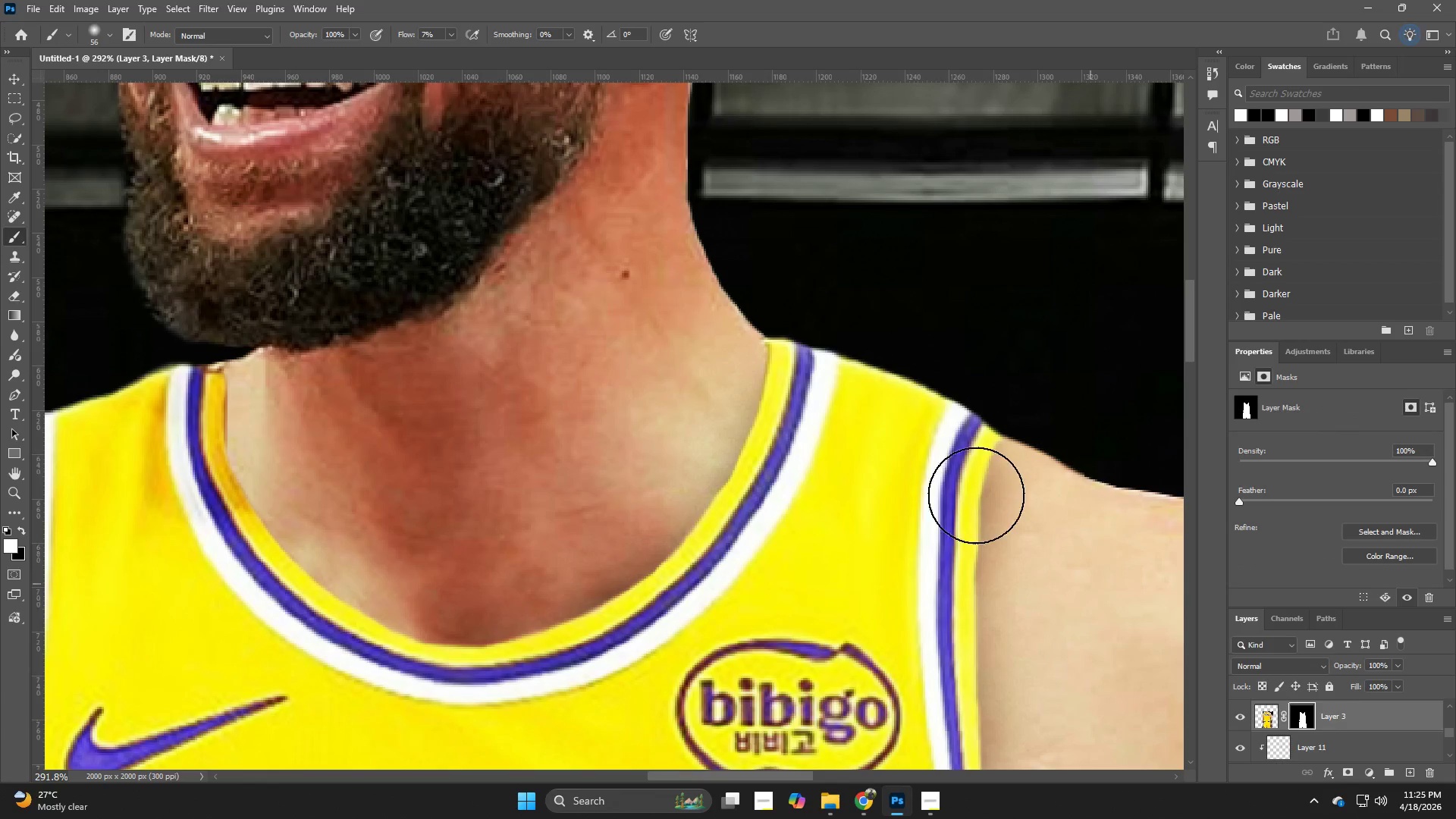 
hold_key(key=Z, duration=0.55)
 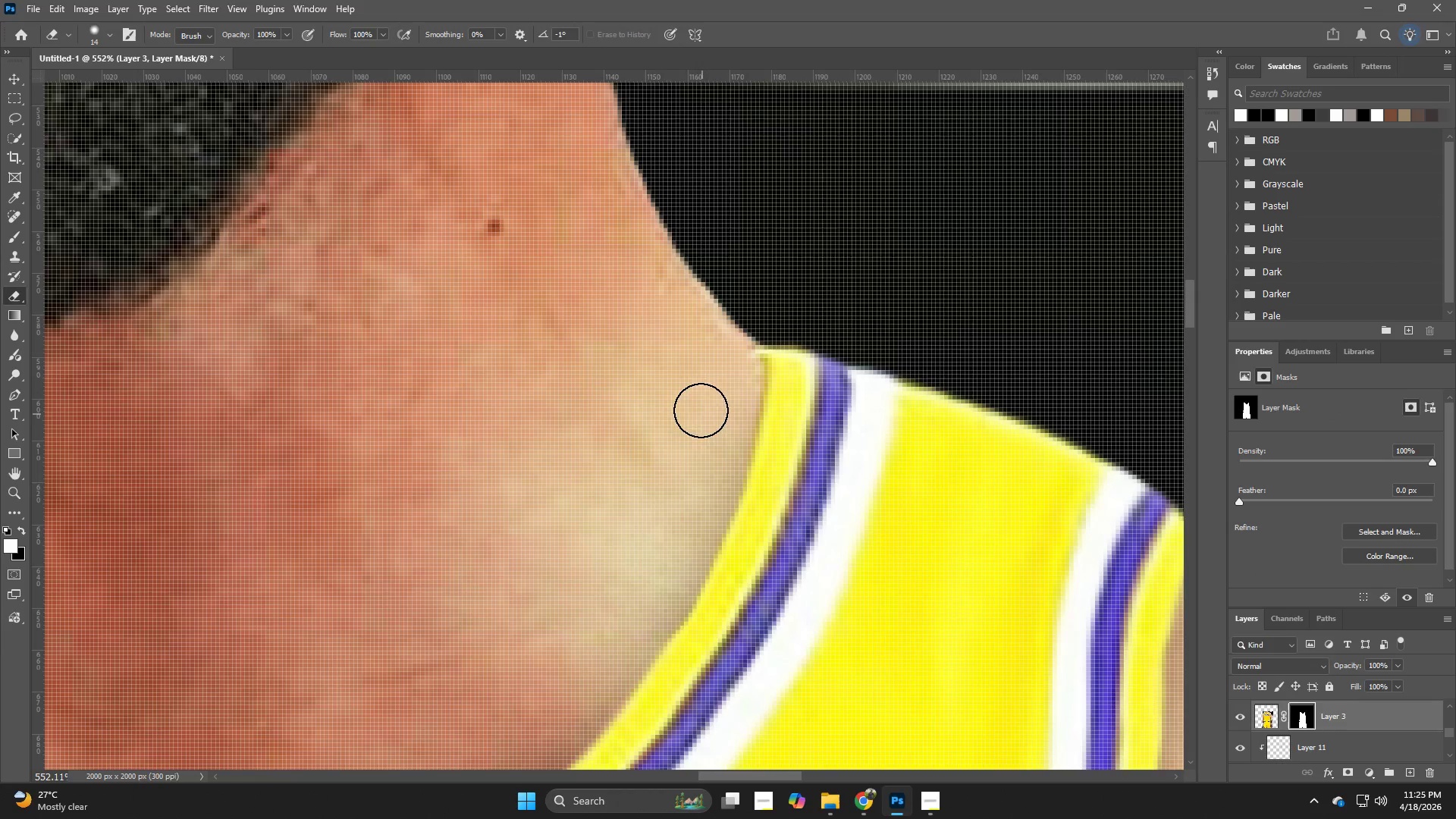 
left_click_drag(start_coordinate=[773, 329], to_coordinate=[815, 368])
 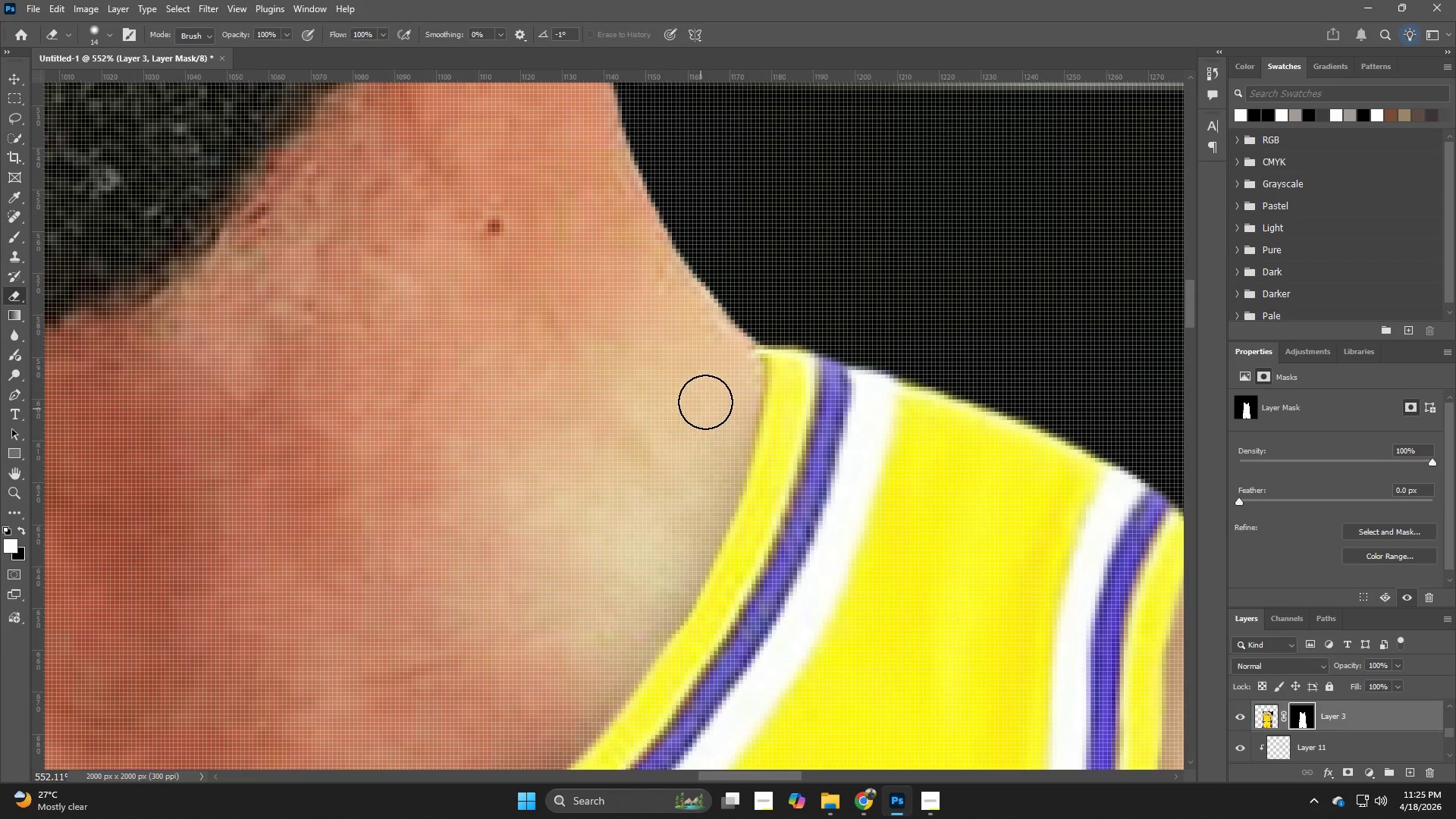 
hold_key(key=Z, duration=2.31)
 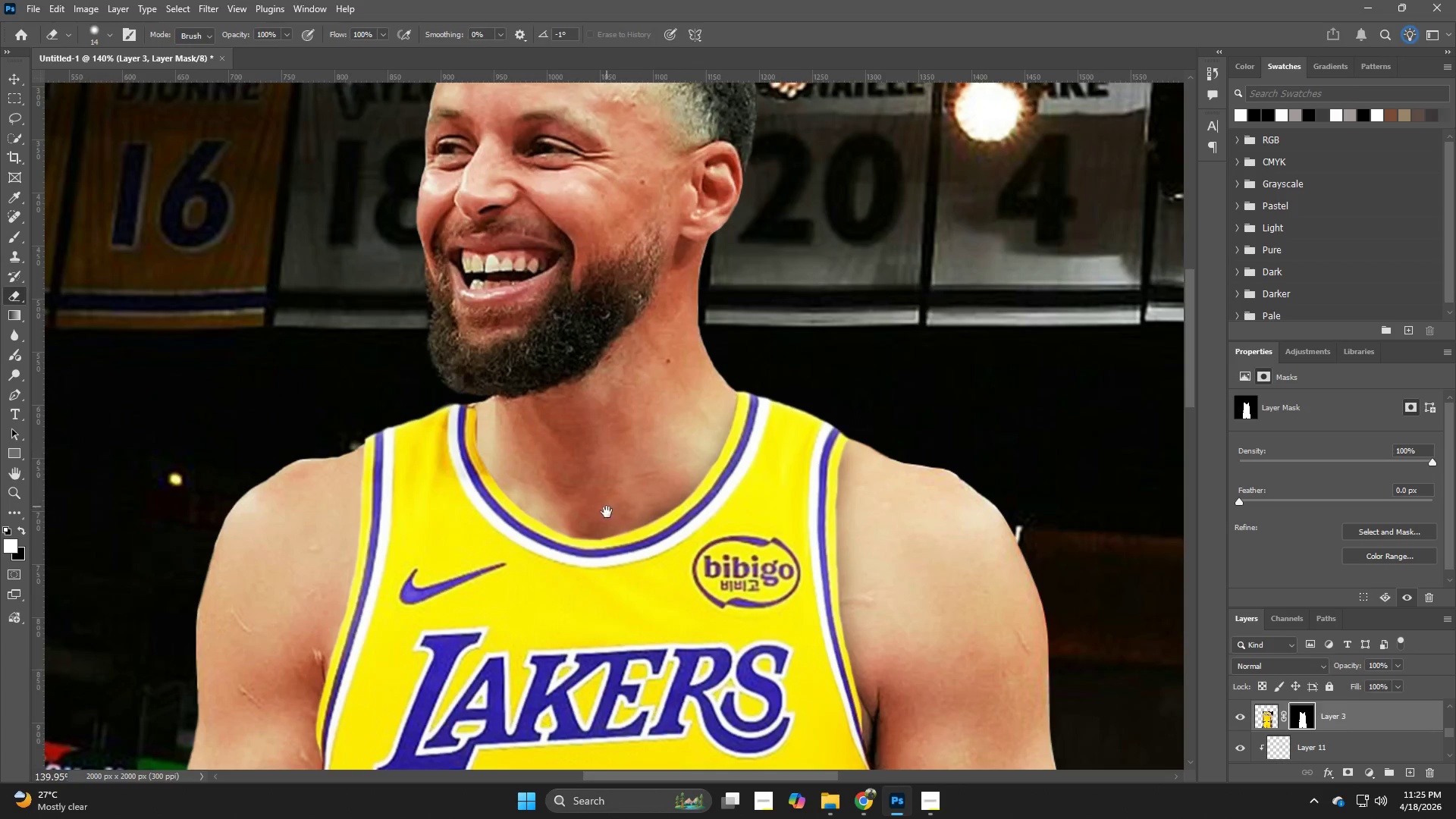 
key(E)
 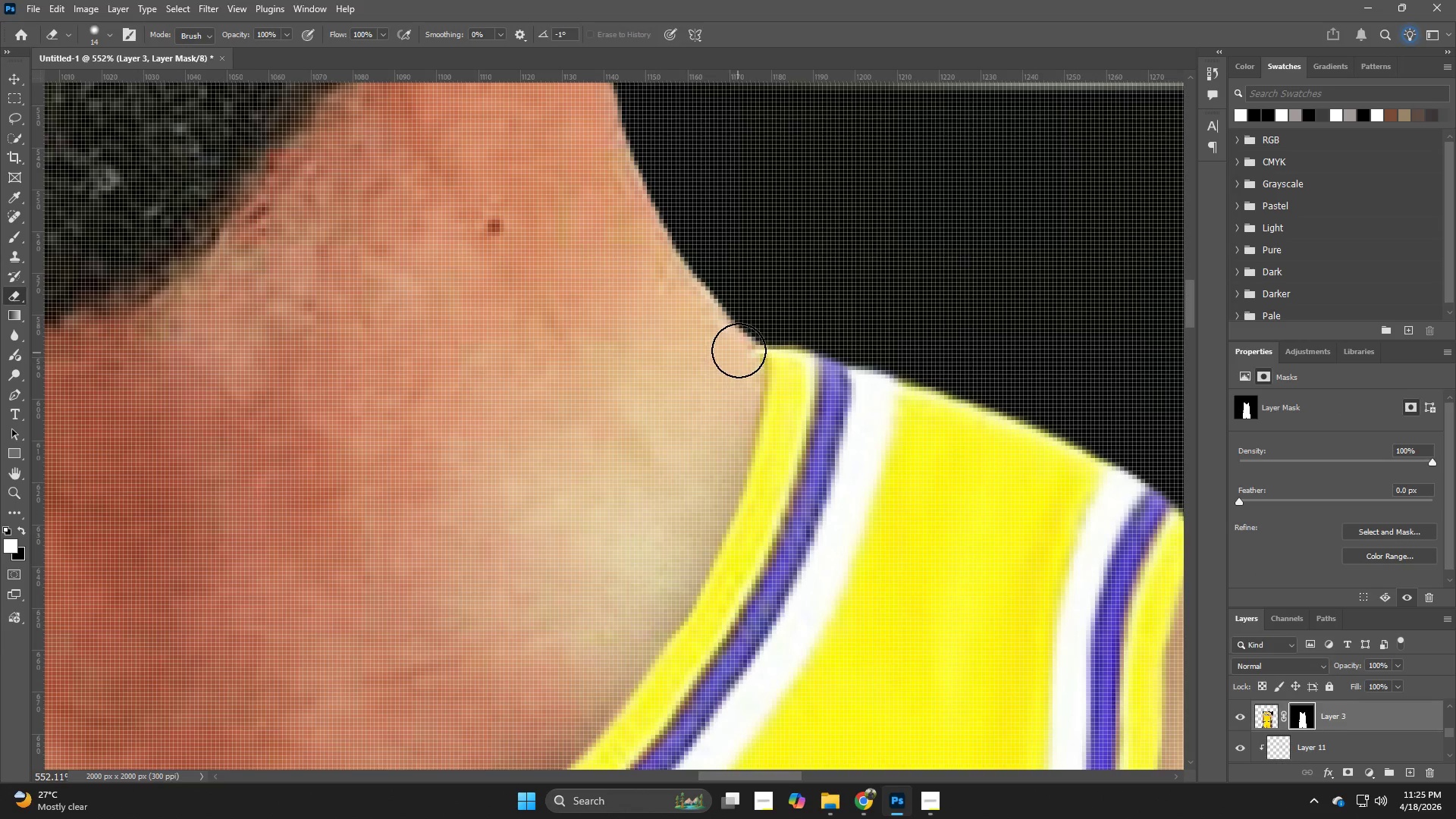 
left_click([738, 350])
 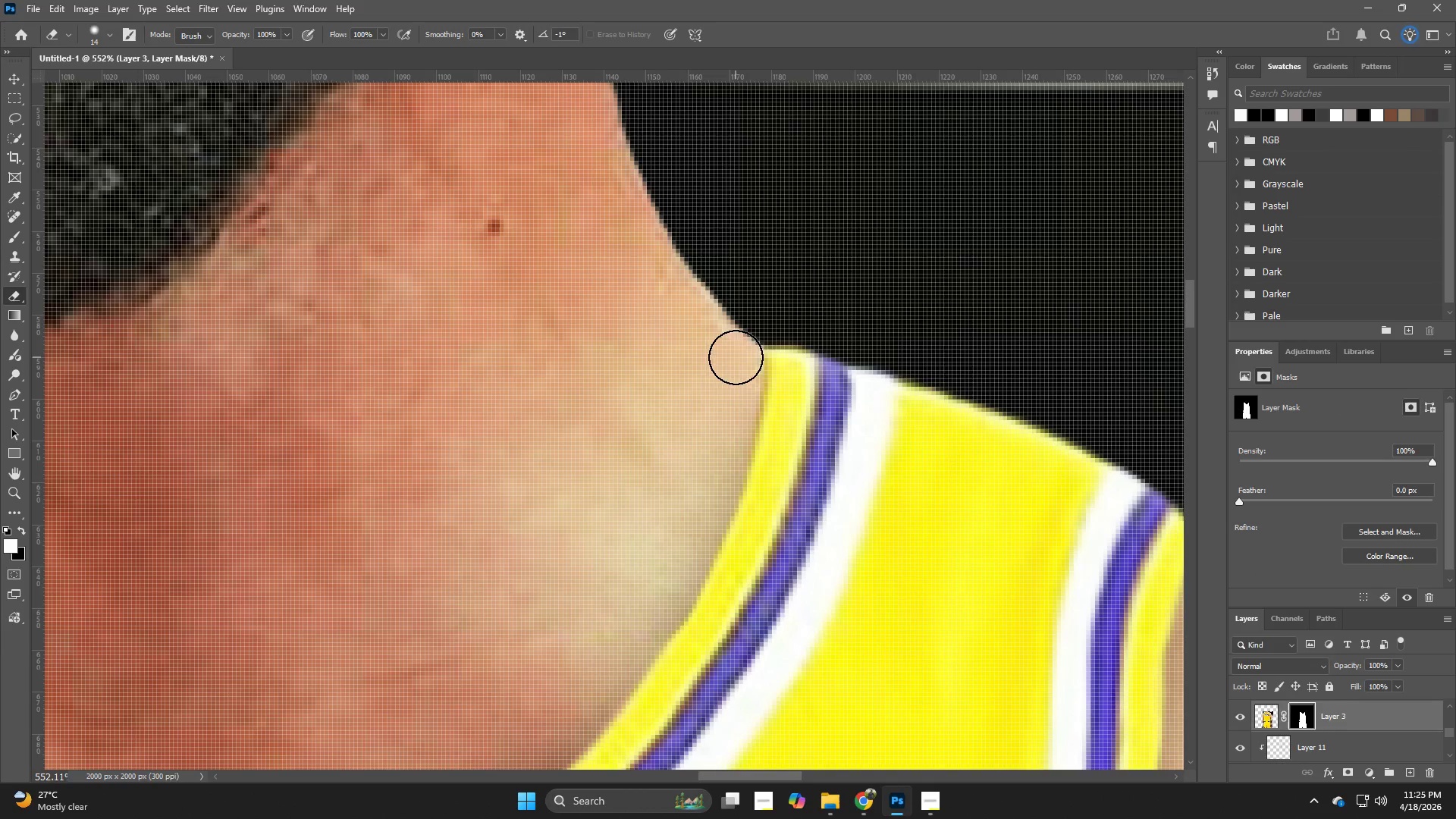 
hold_key(key=Z, duration=0.31)
 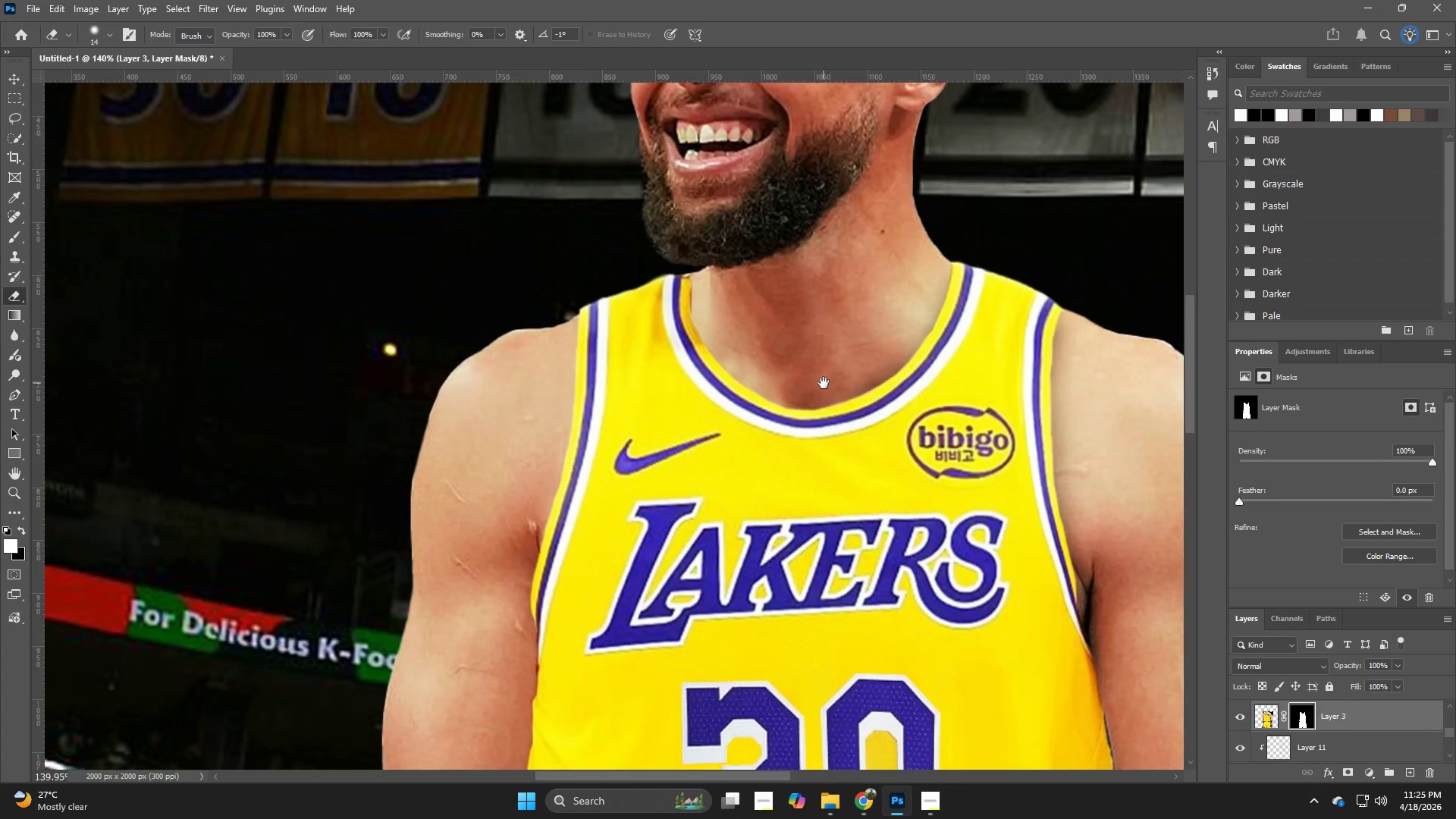 
left_click_drag(start_coordinate=[727, 407], to_coordinate=[641, 432])
 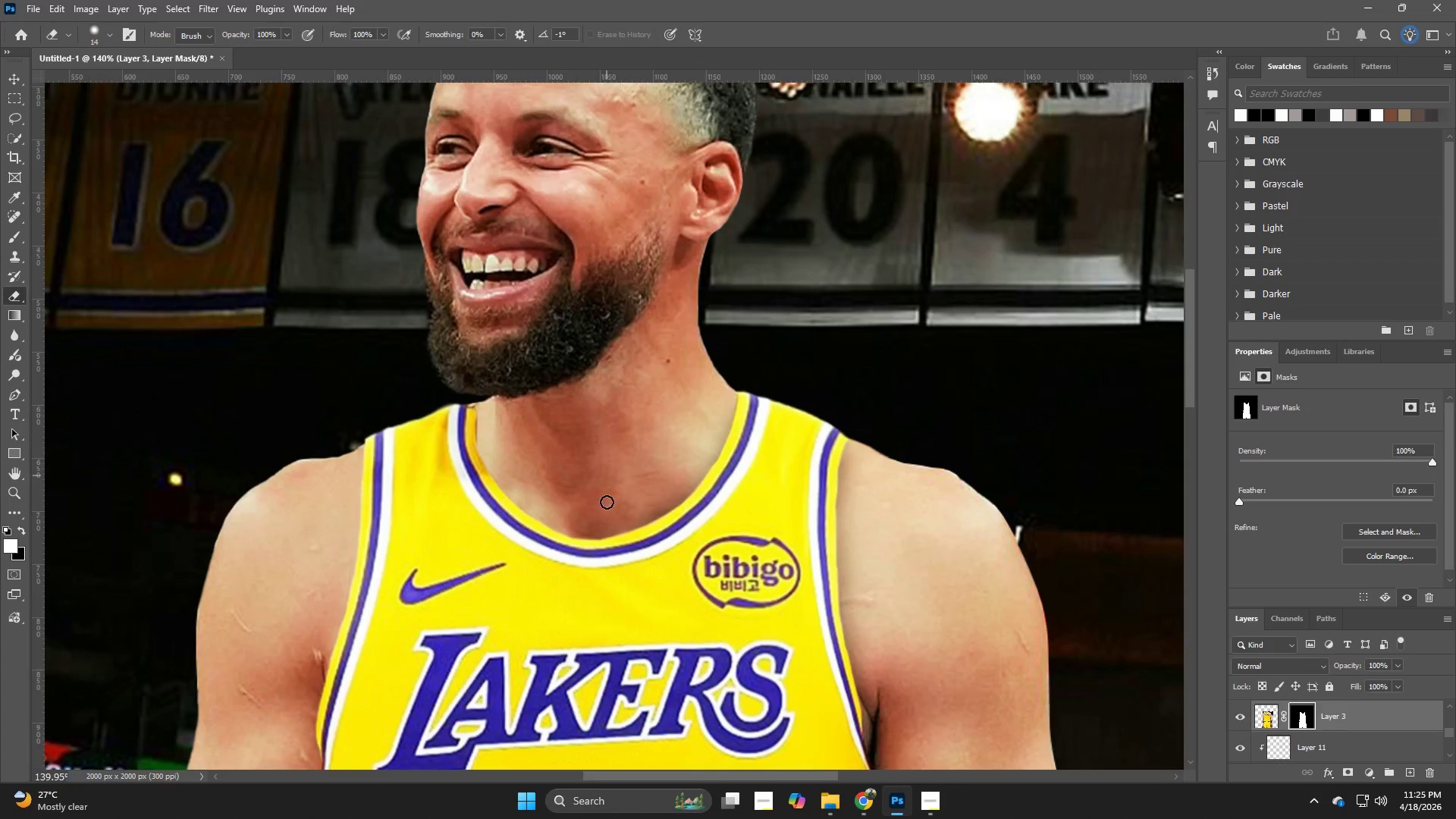 
hold_key(key=Space, duration=0.58)
 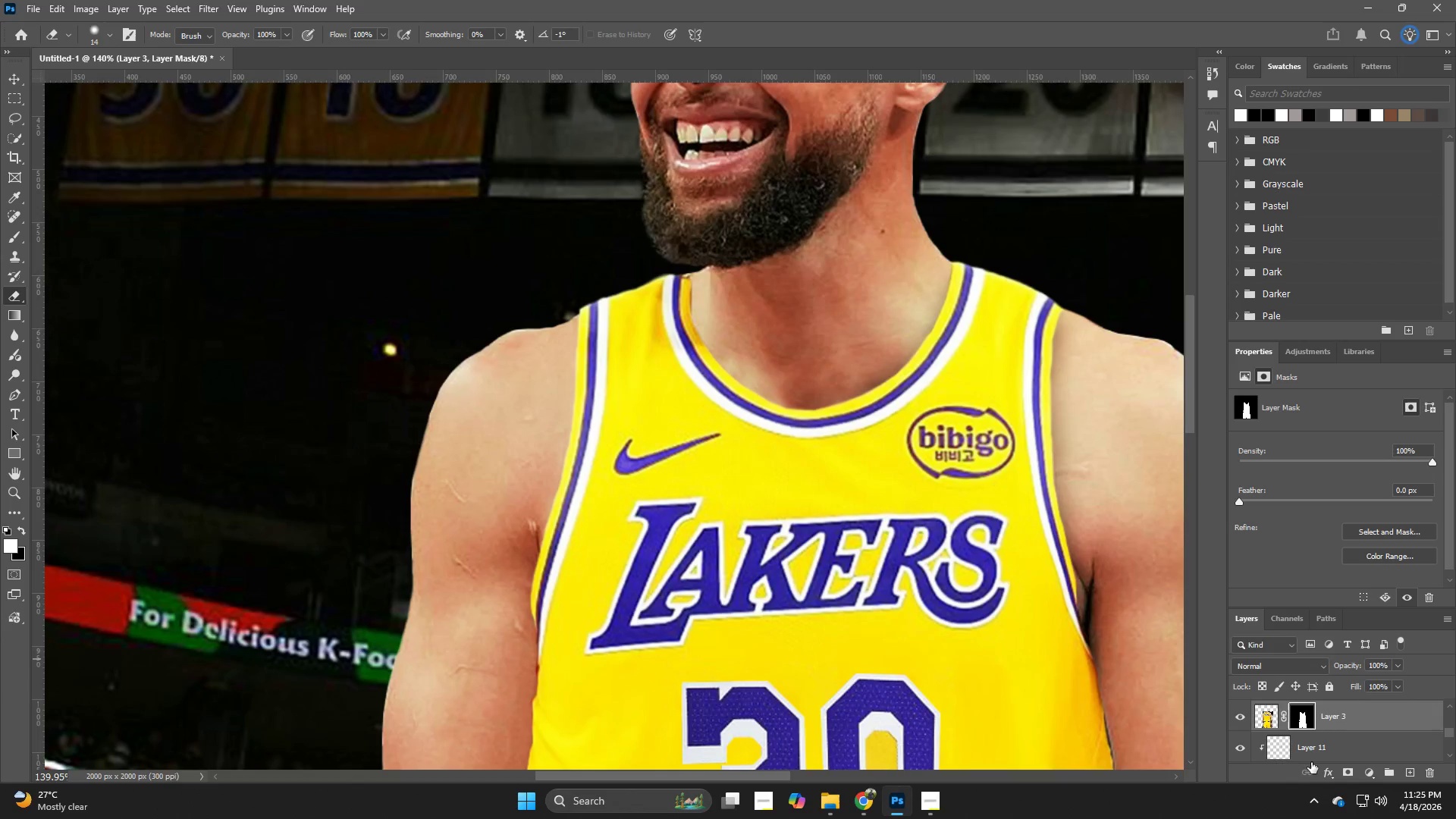 
left_click_drag(start_coordinate=[609, 513], to_coordinate=[824, 383])
 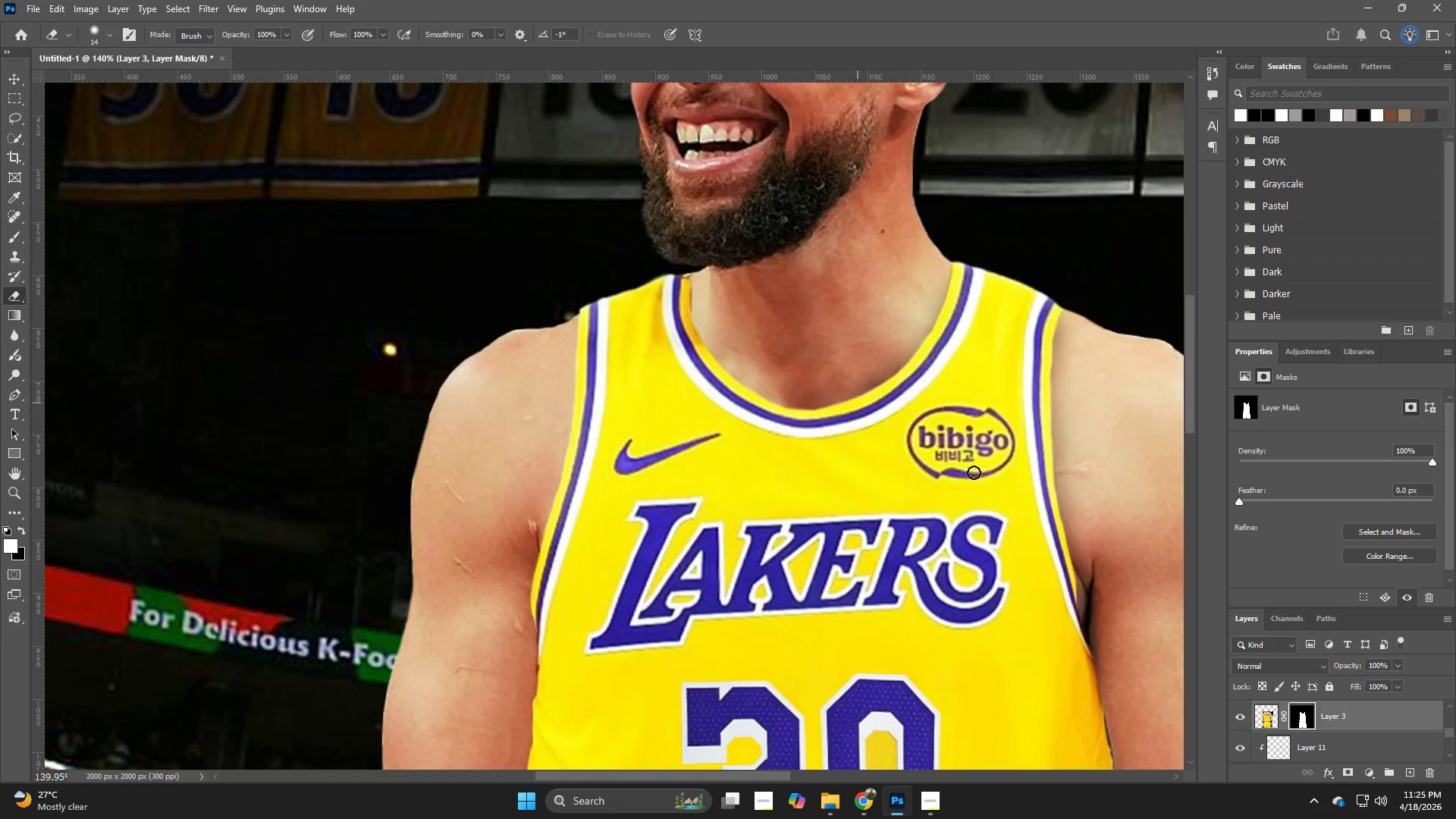 
hold_key(key=Space, duration=2.48)
 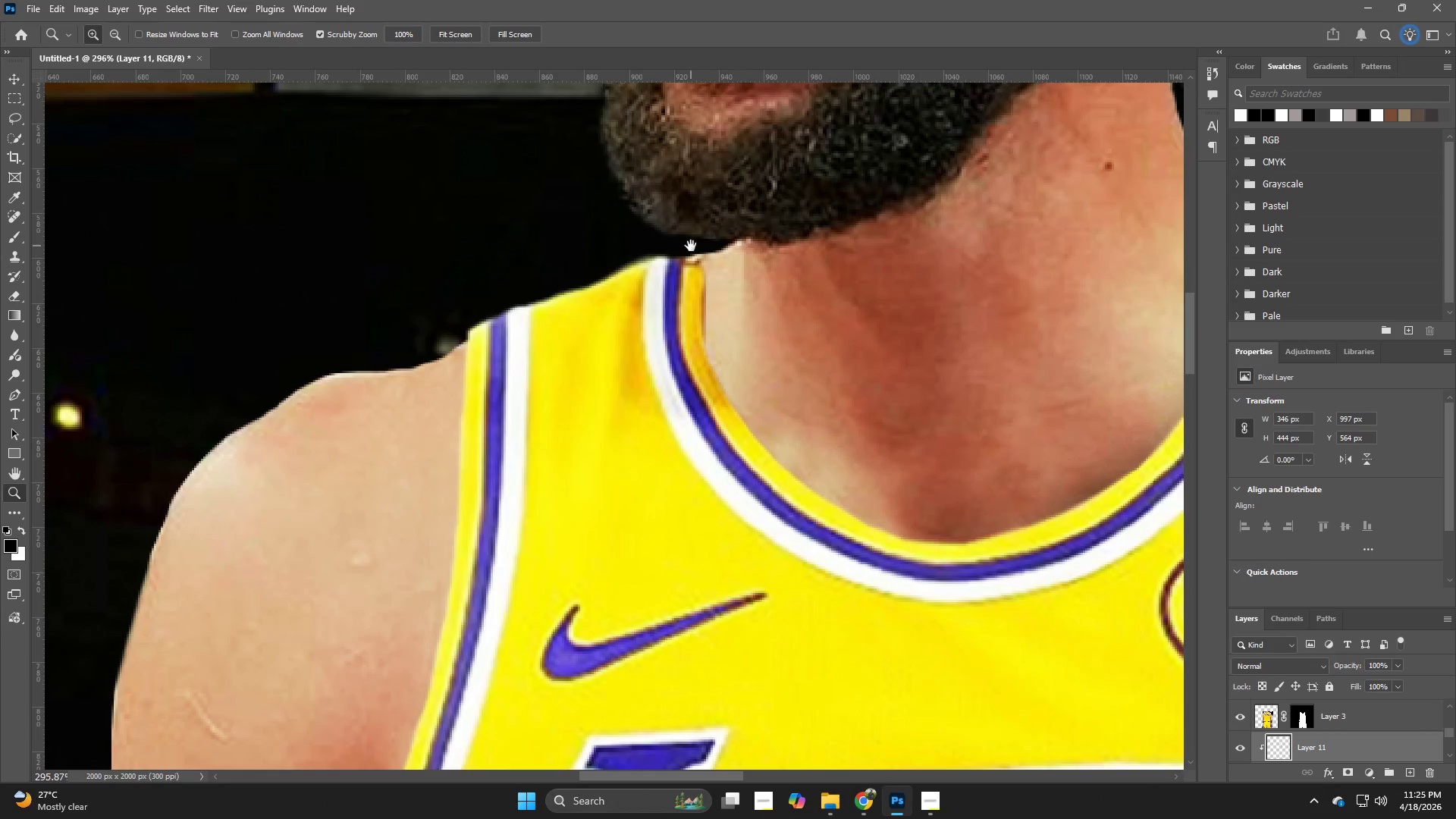 
left_click([1311, 752])
 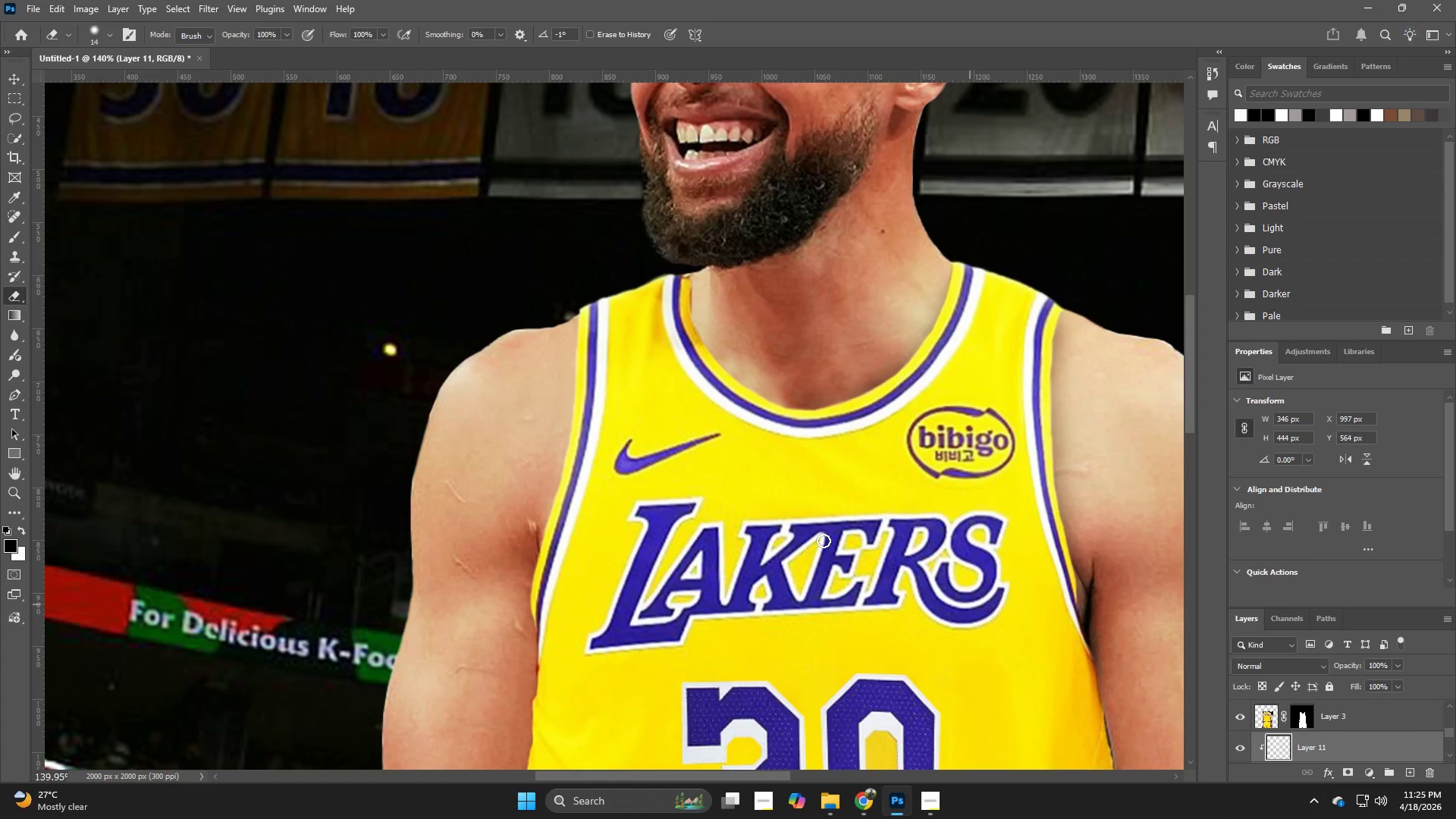 
hold_key(key=Z, duration=0.61)
 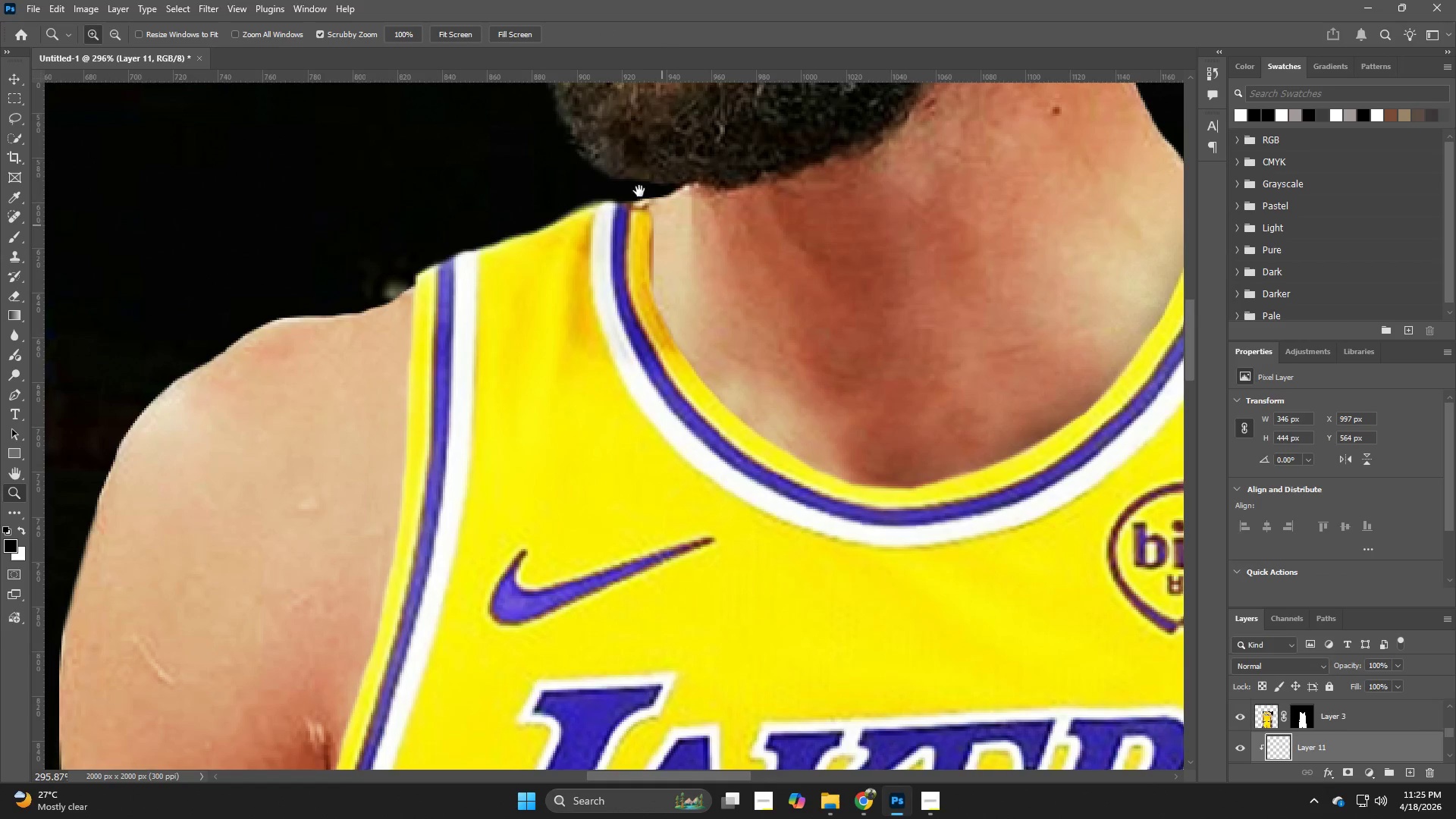 
left_click_drag(start_coordinate=[726, 340], to_coordinate=[781, 388])
 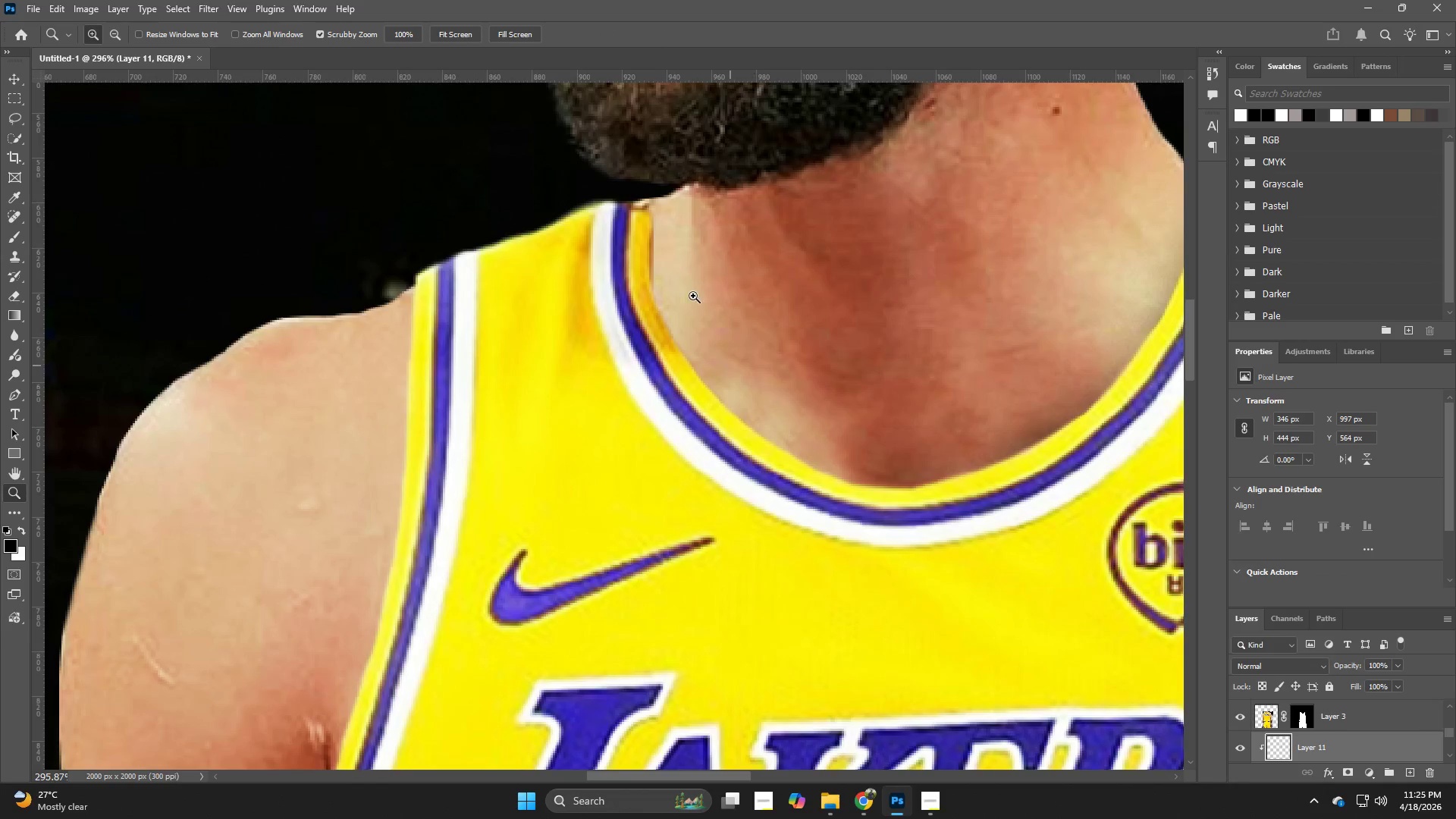 
hold_key(key=Space, duration=0.61)
 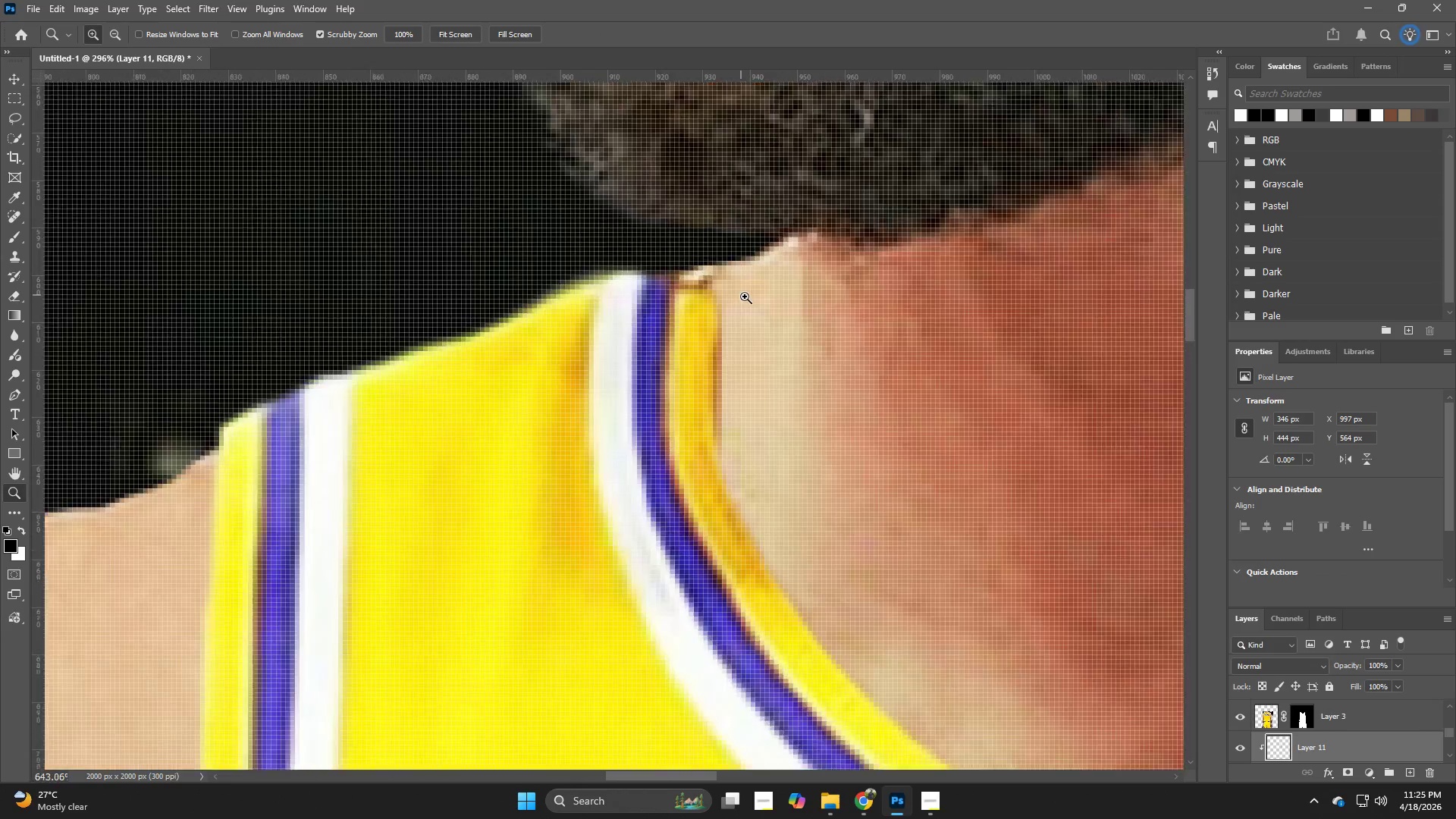 
left_click_drag(start_coordinate=[639, 190], to_coordinate=[691, 246])
 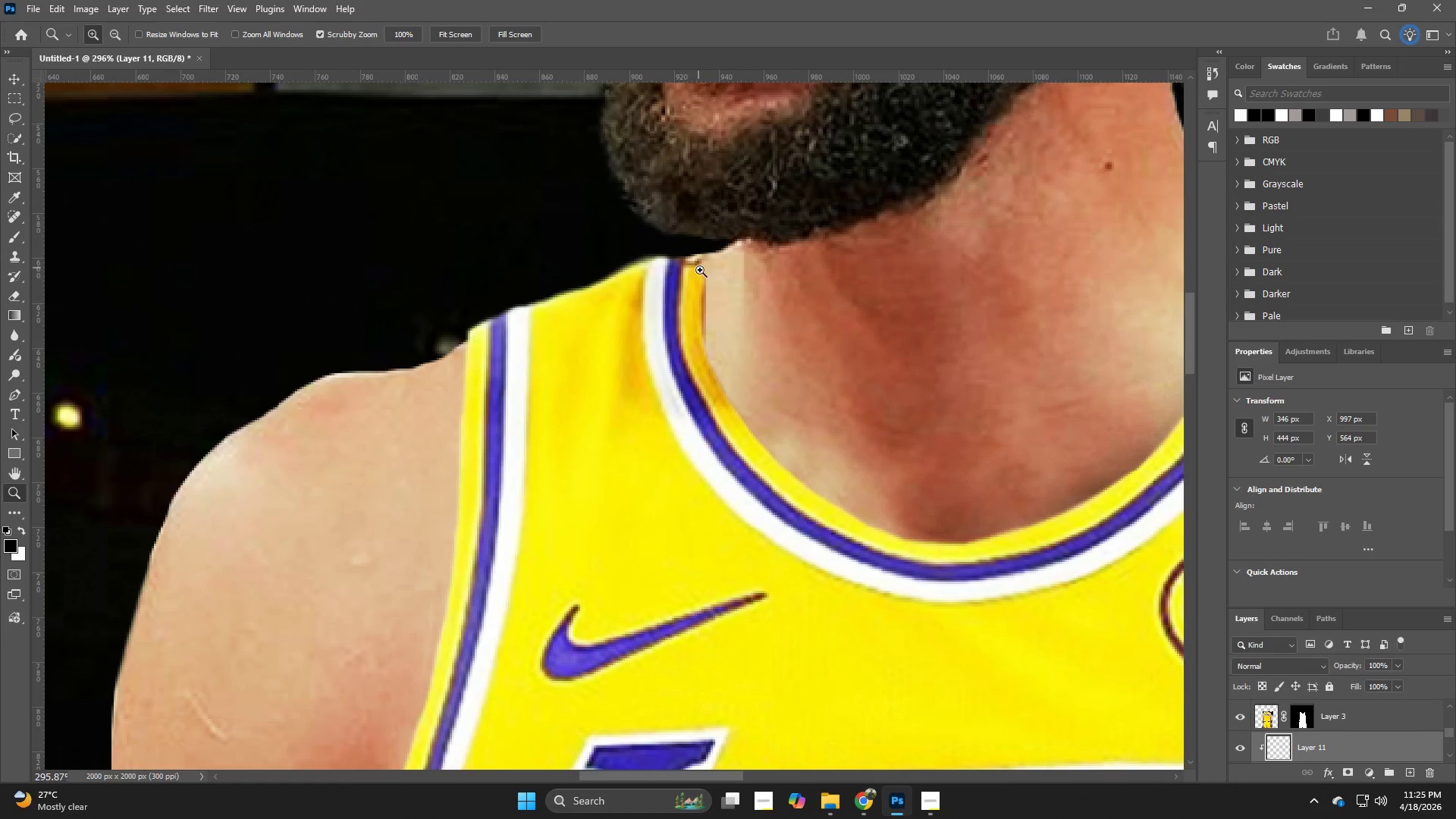 
hold_key(key=Z, duration=1.27)
 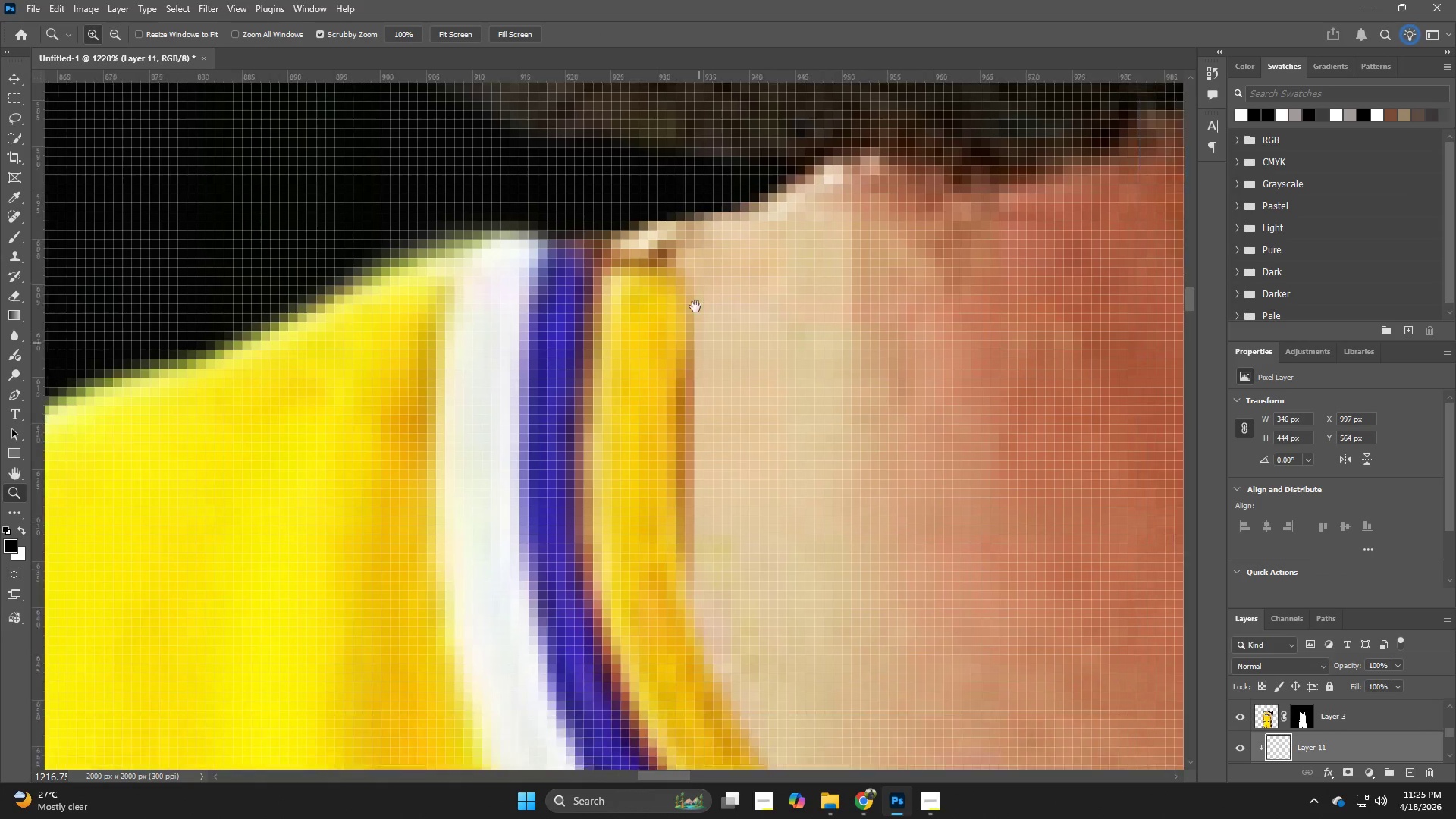 
left_click_drag(start_coordinate=[692, 243], to_coordinate=[777, 319])
 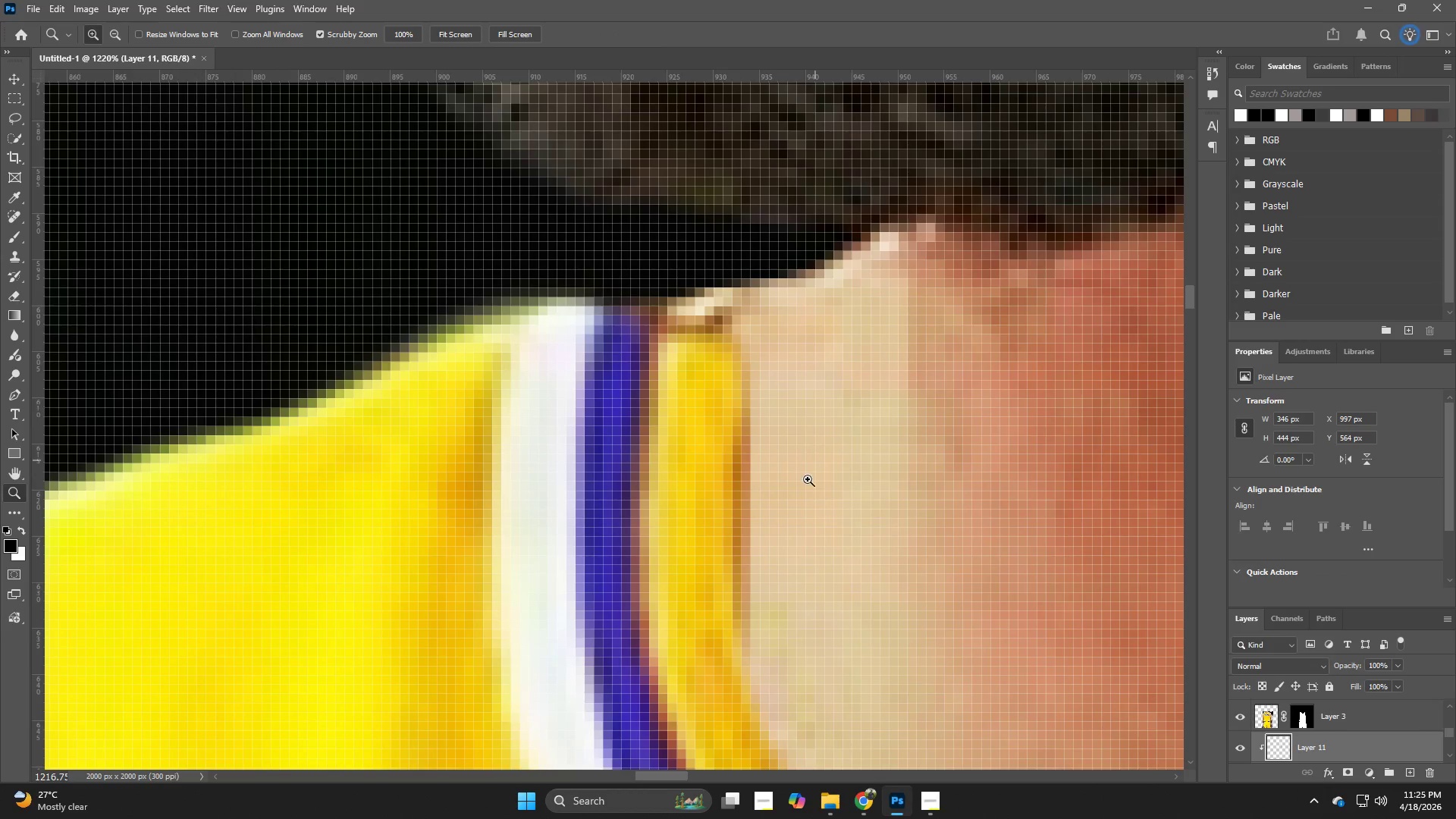 
hold_key(key=Z, duration=1.39)
 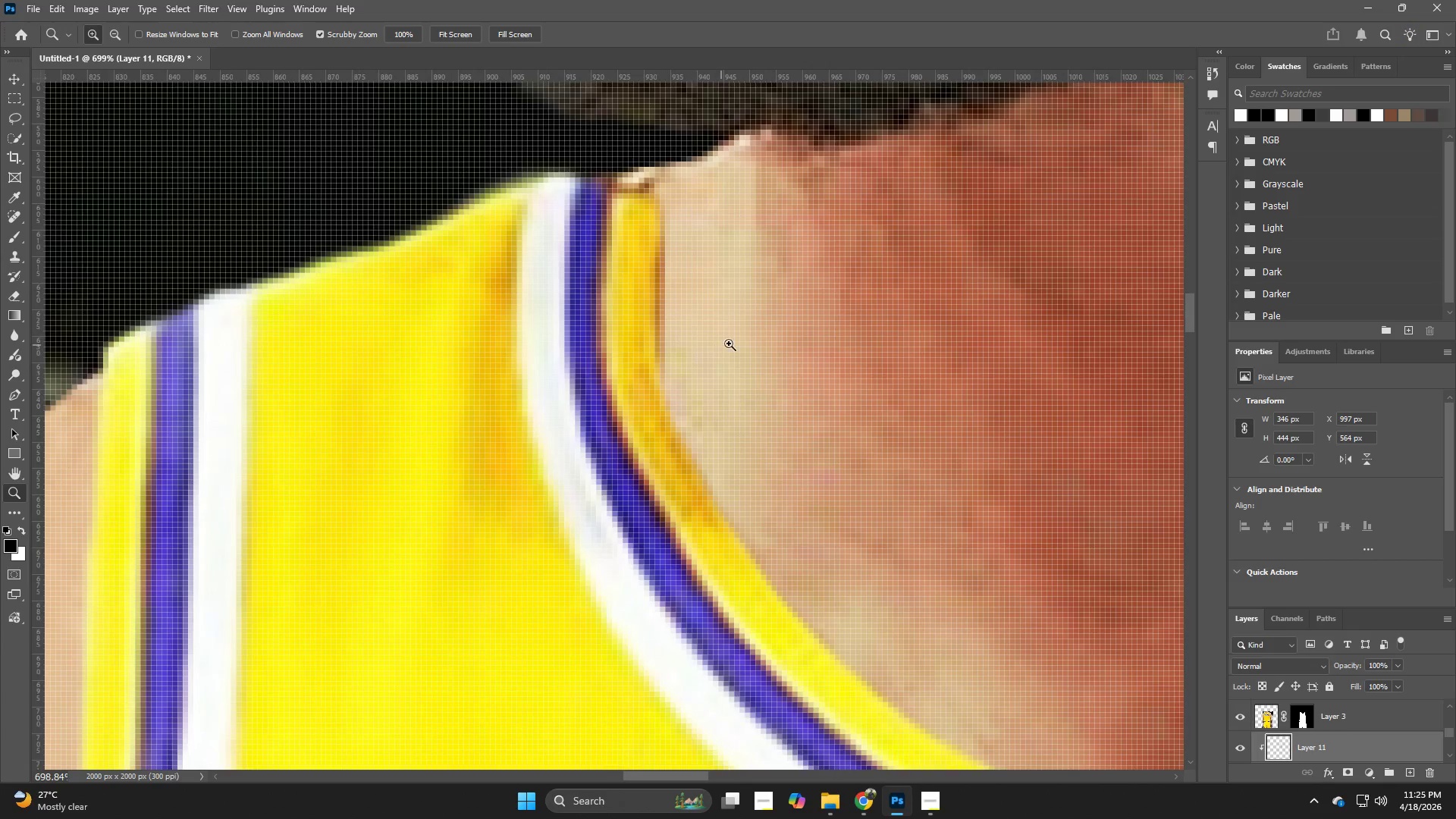 
hold_key(key=Space, duration=0.41)
 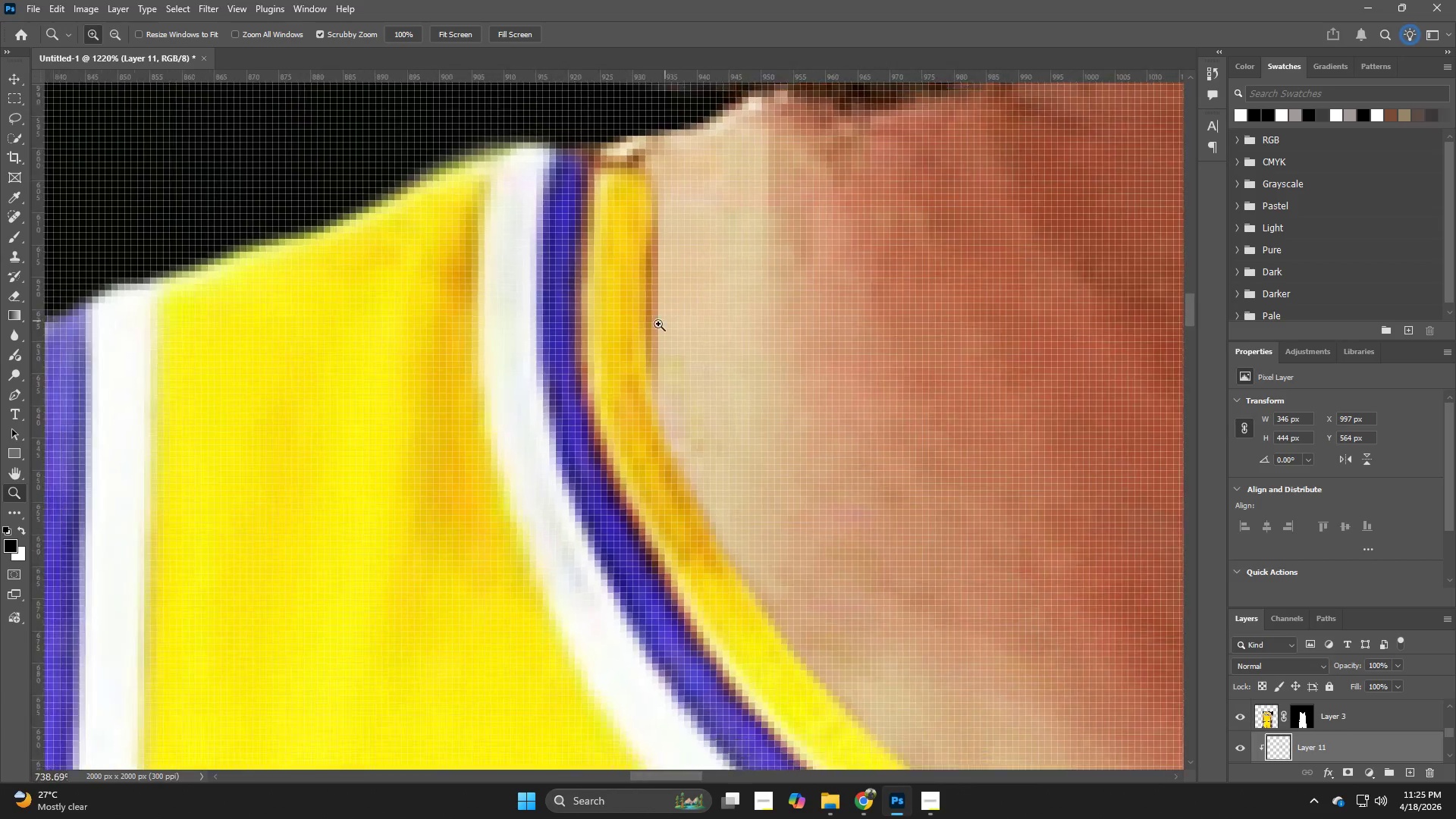 
left_click_drag(start_coordinate=[796, 503], to_coordinate=[692, 298])
 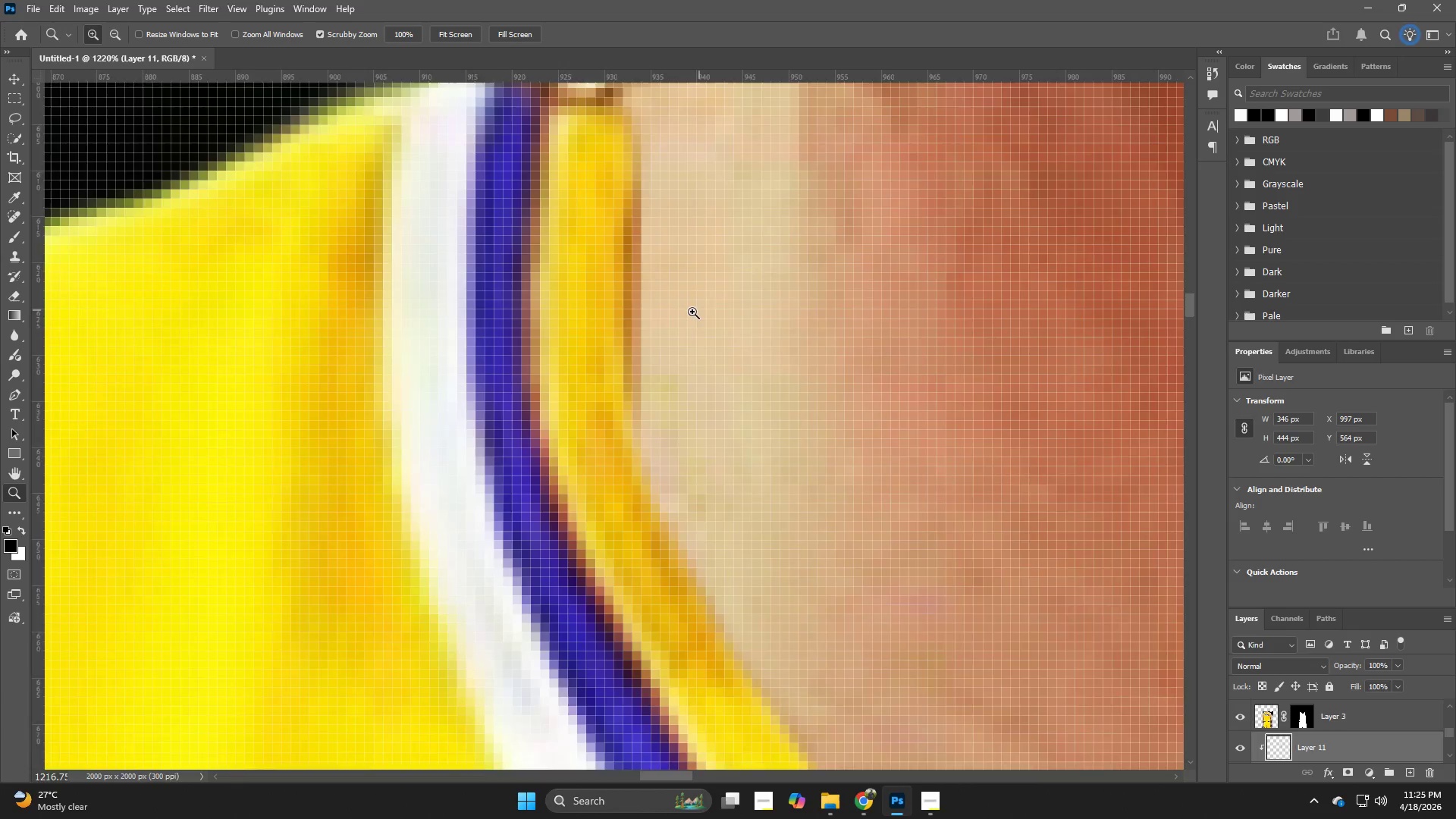 
left_click_drag(start_coordinate=[697, 310], to_coordinate=[657, 324])
 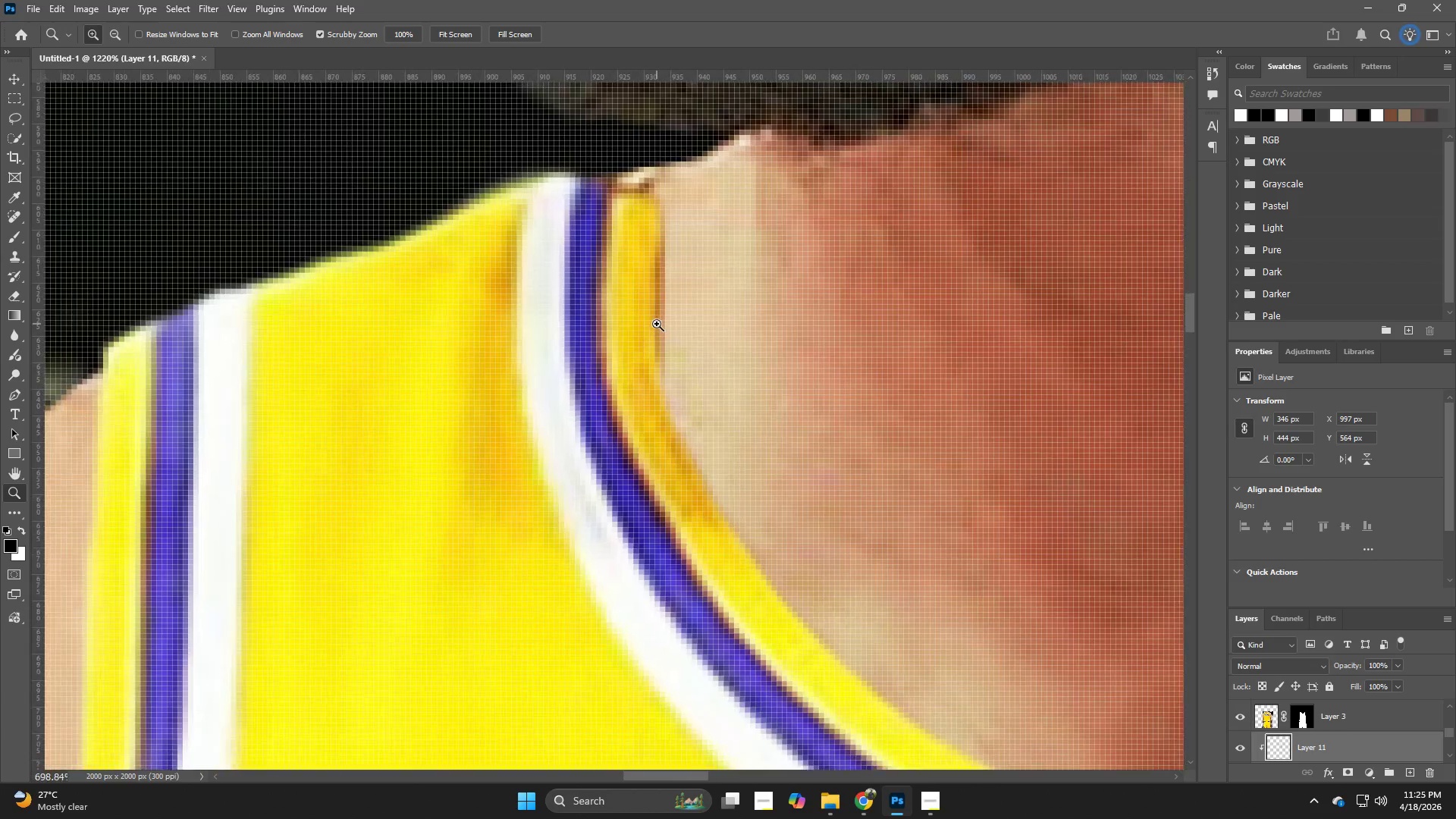 
hold_key(key=Z, duration=10.19)
 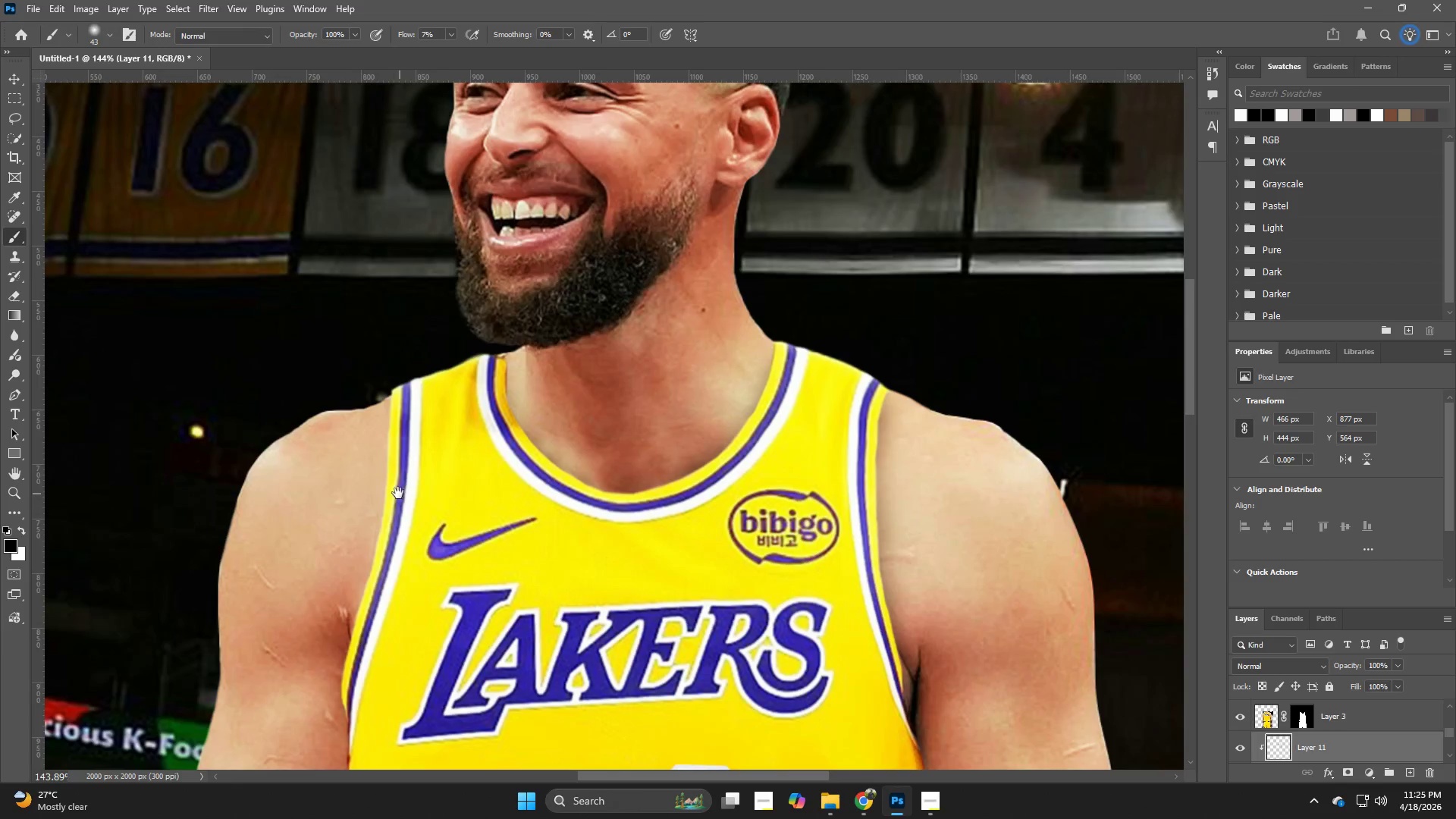 
key(B)
 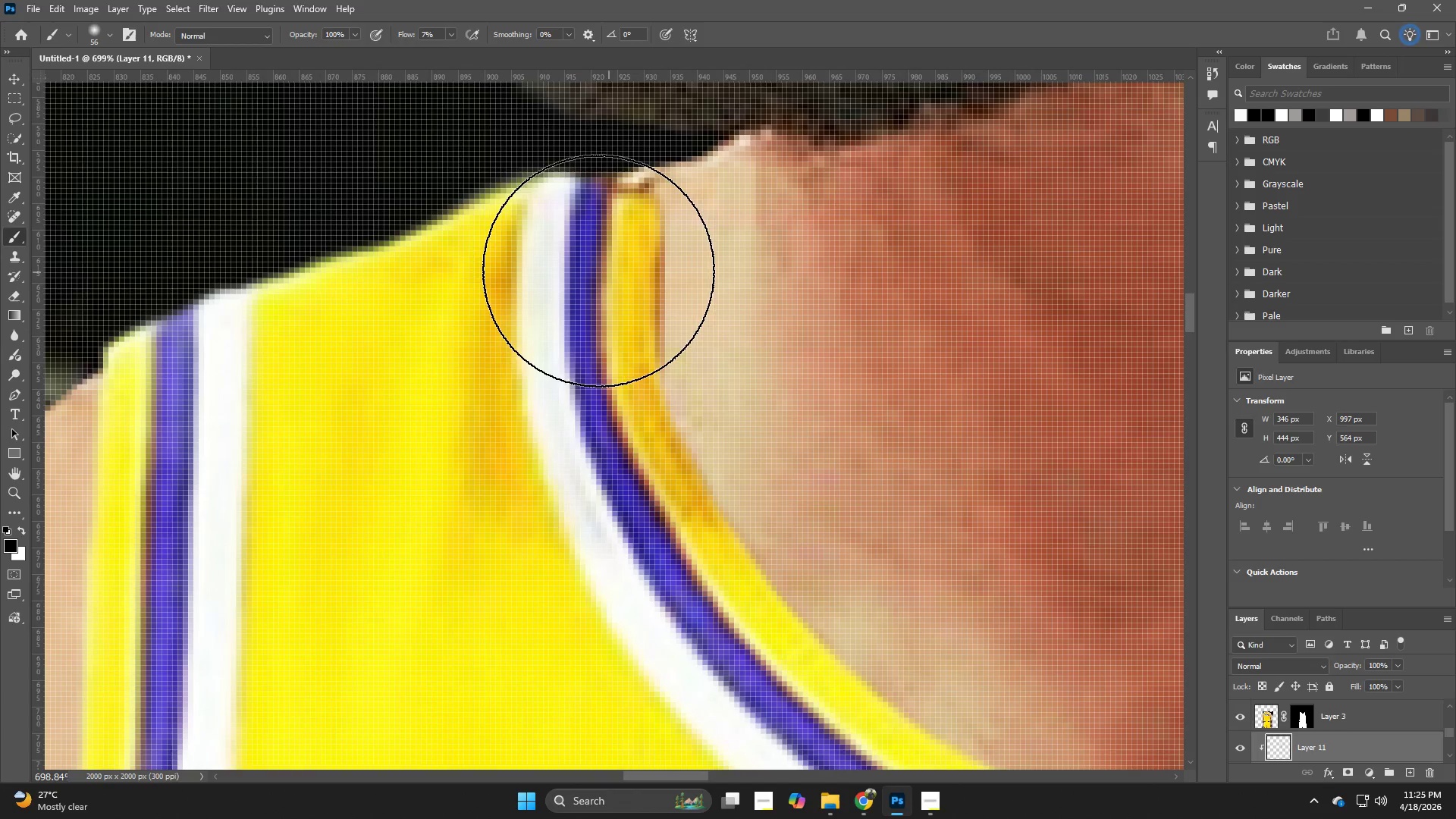 
left_click_drag(start_coordinate=[597, 268], to_coordinate=[610, 477])
 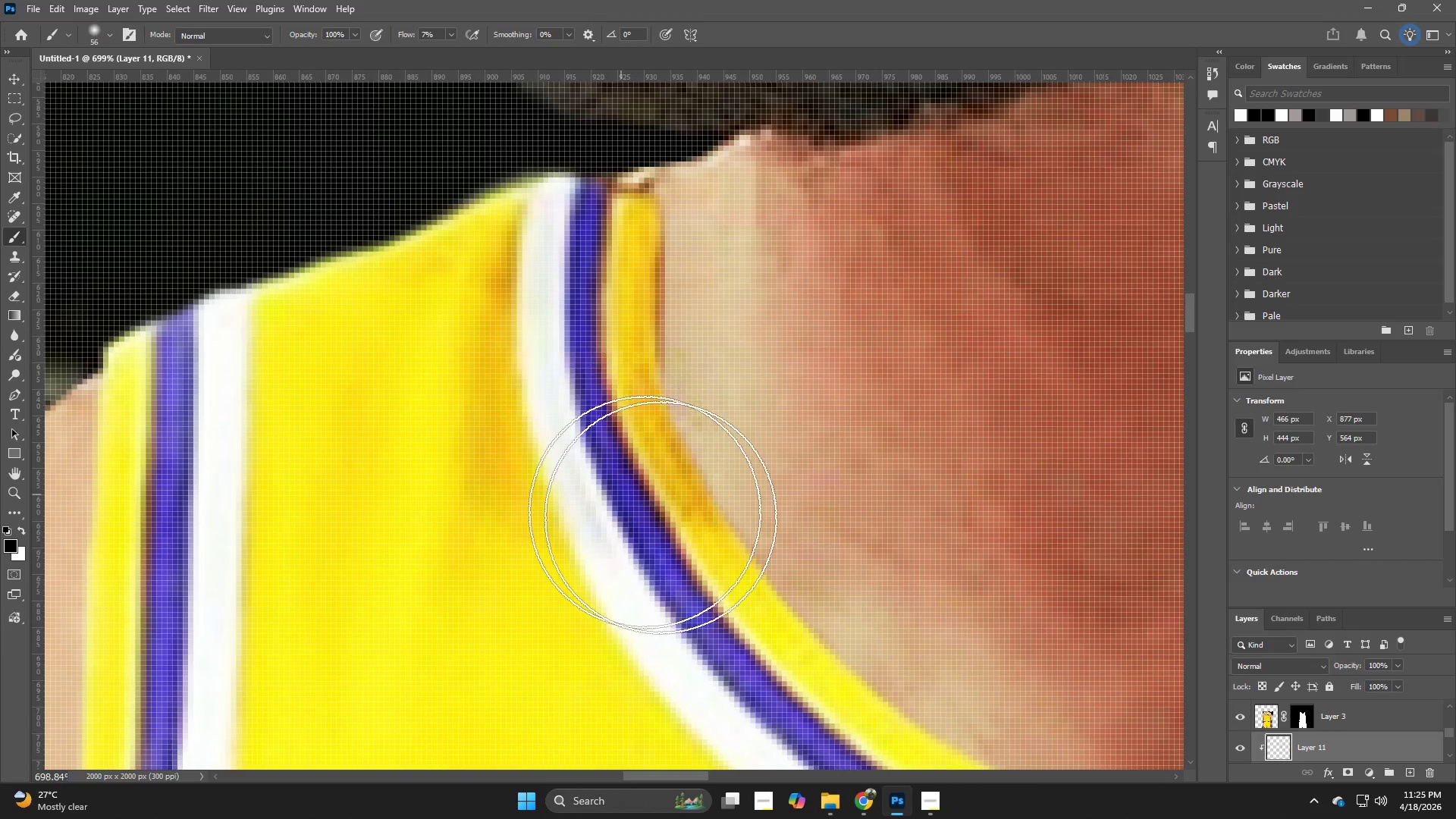 
hold_key(key=Space, duration=0.58)
 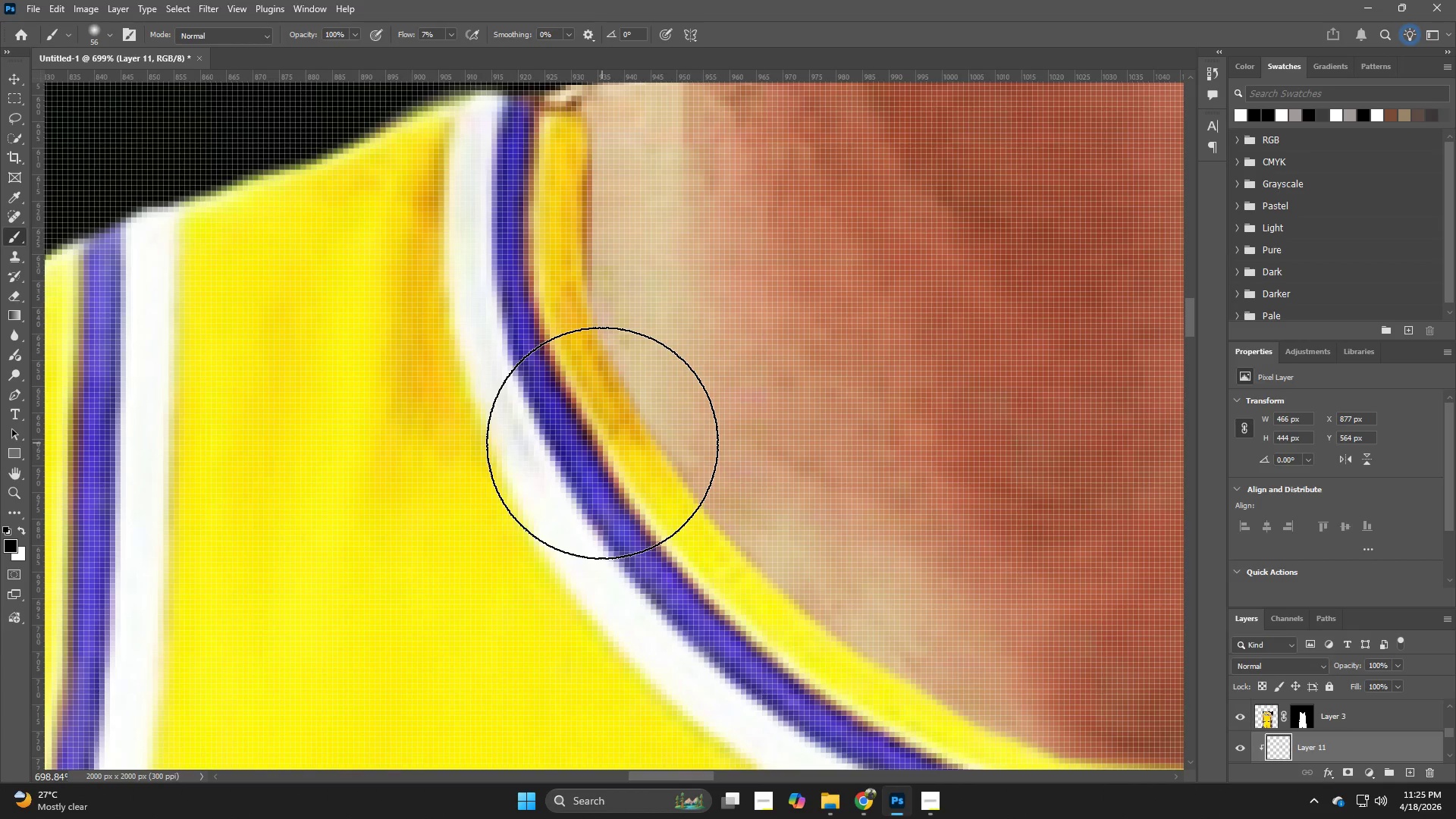 
left_click_drag(start_coordinate=[675, 525], to_coordinate=[602, 443])
 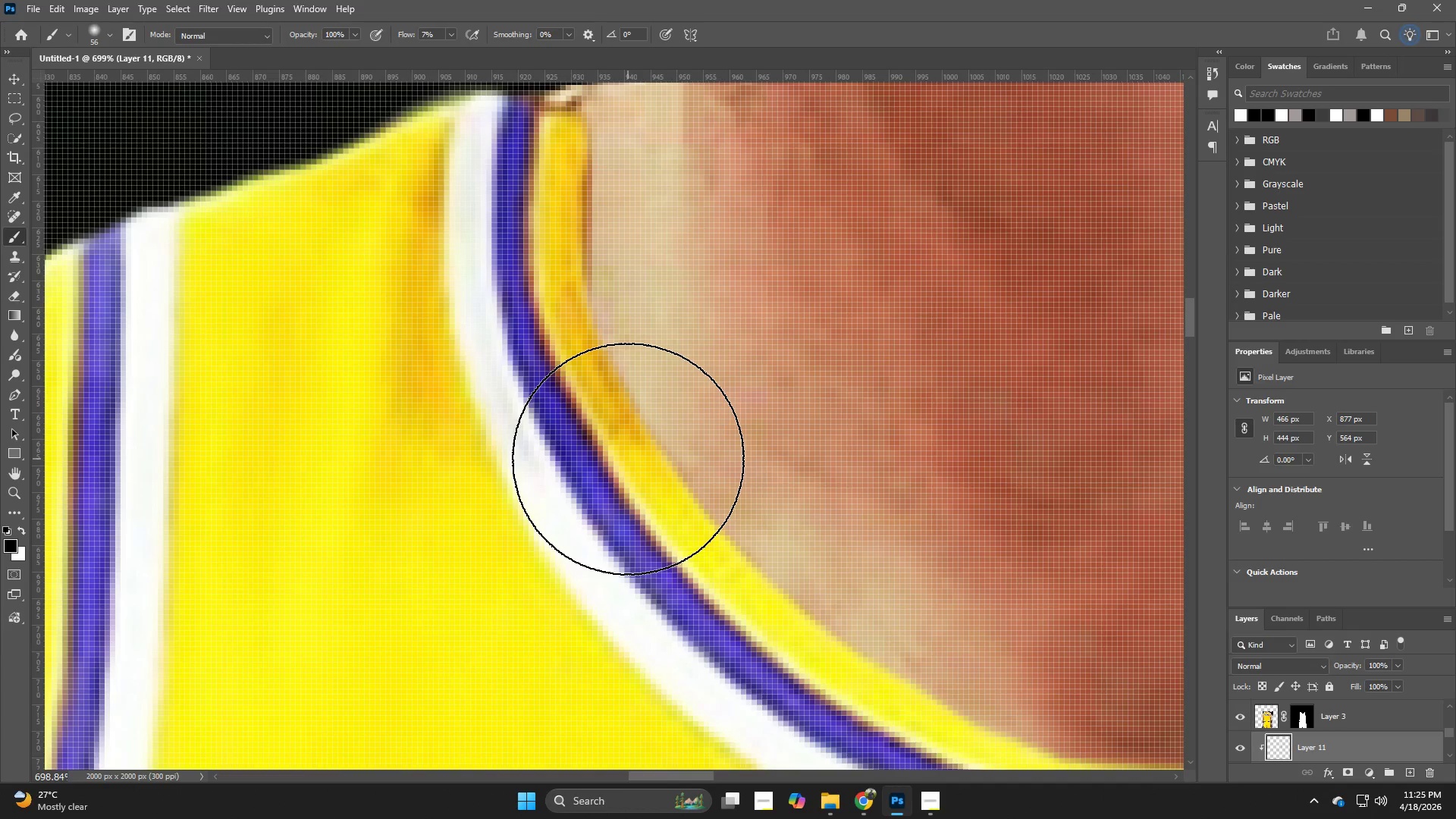 
hold_key(key=AltLeft, duration=0.45)
 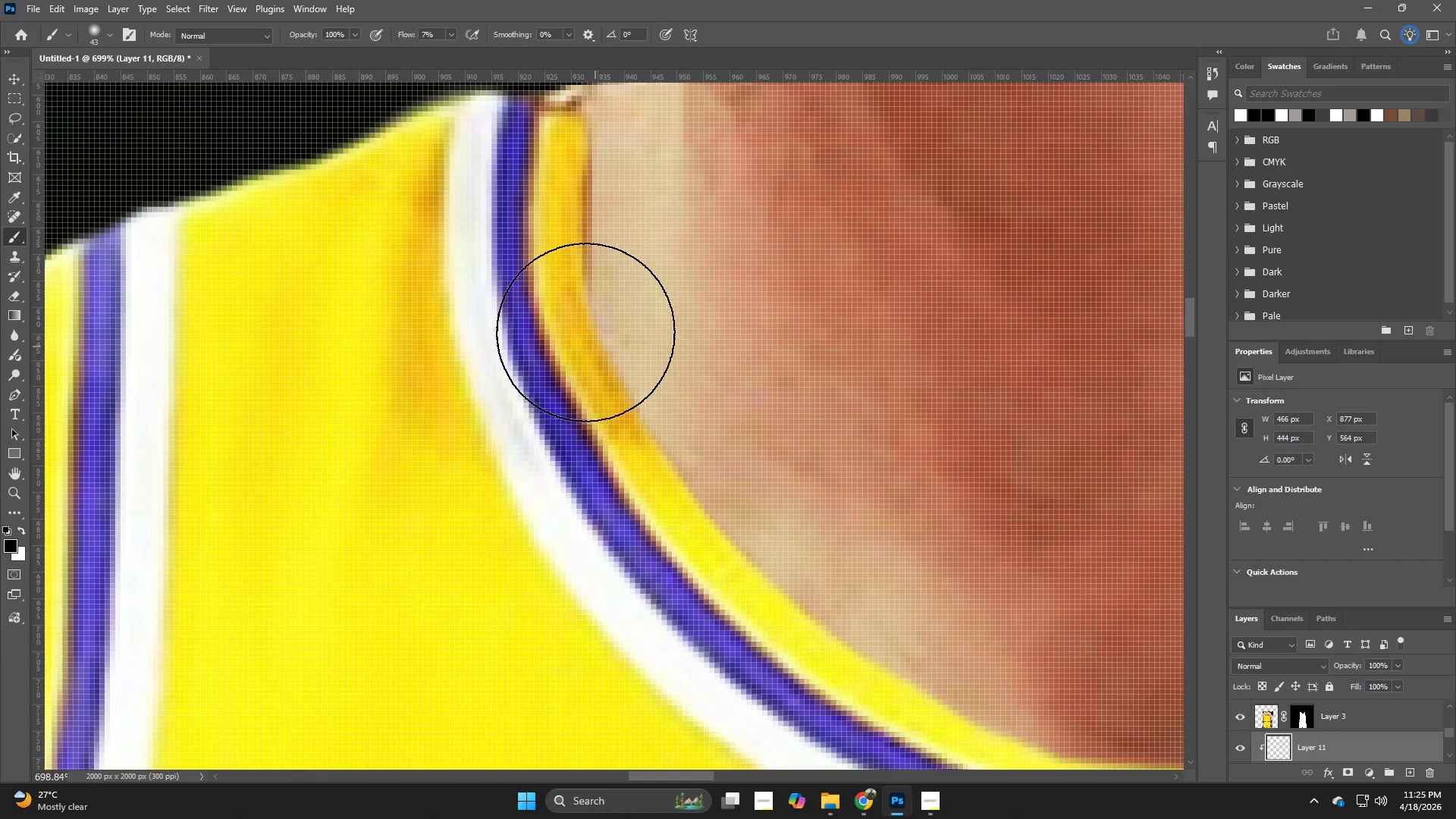 
left_click_drag(start_coordinate=[556, 315], to_coordinate=[655, 588])
 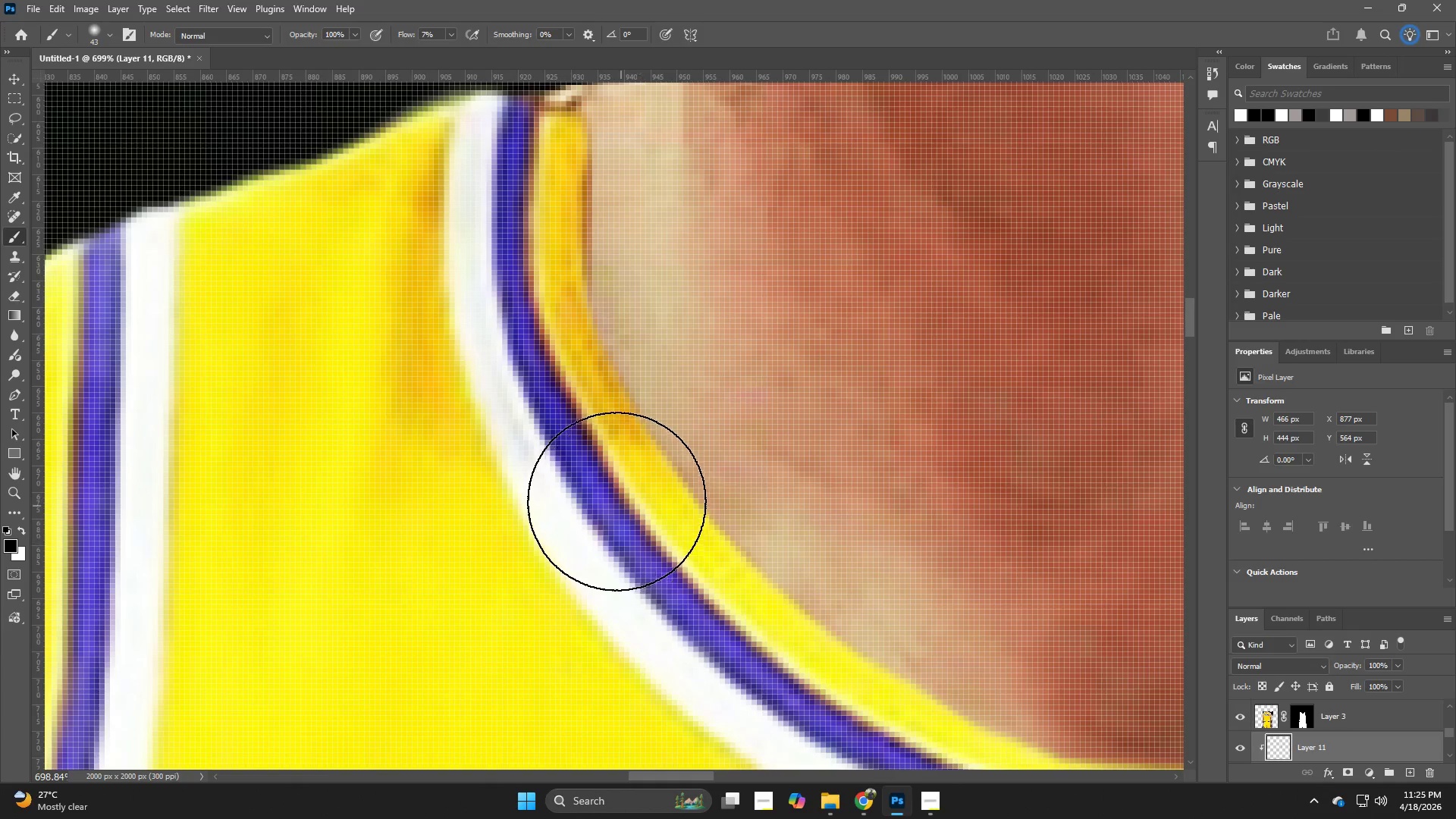 
left_click_drag(start_coordinate=[617, 501], to_coordinate=[770, 669])
 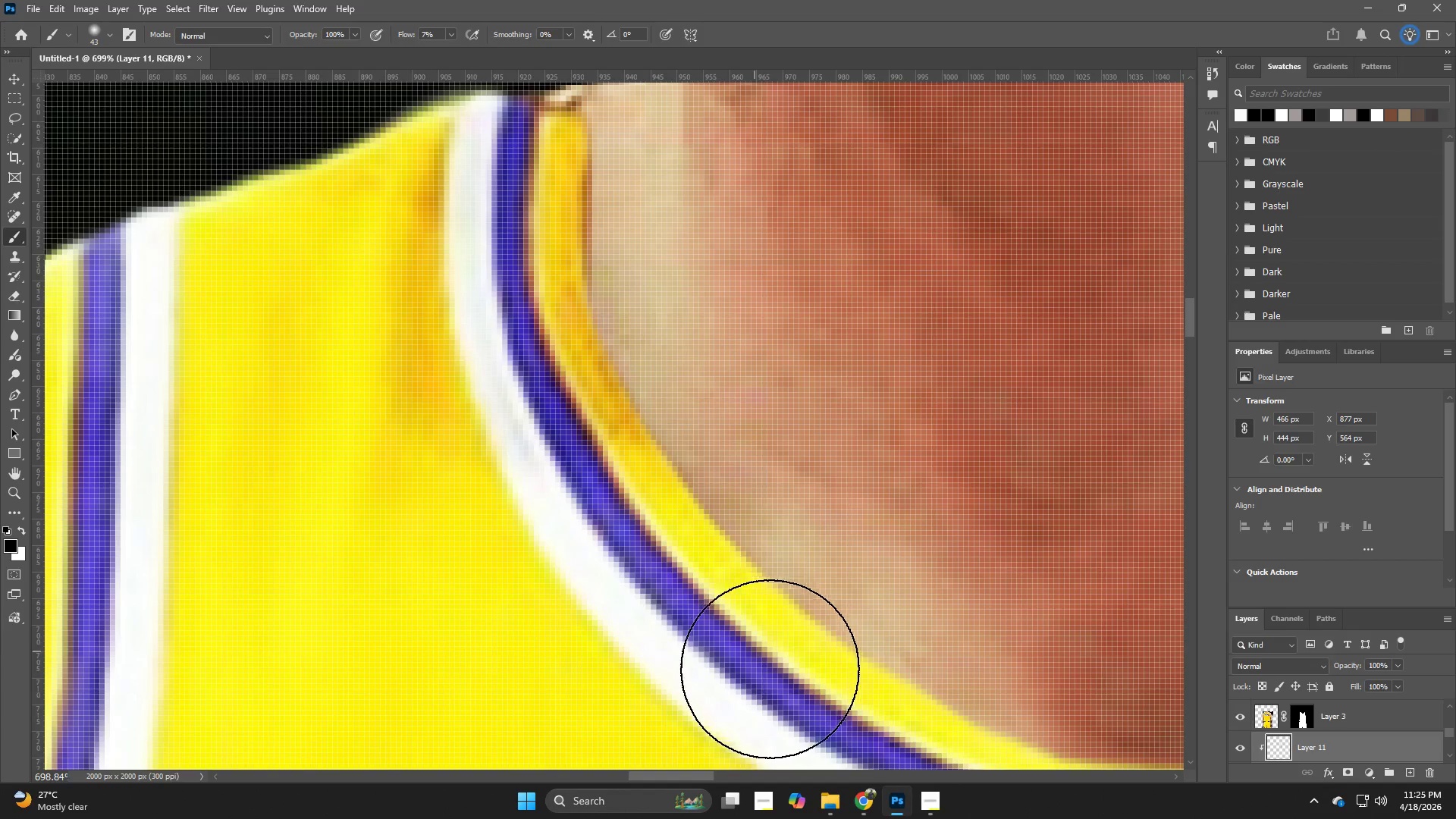 
hold_key(key=Space, duration=0.64)
 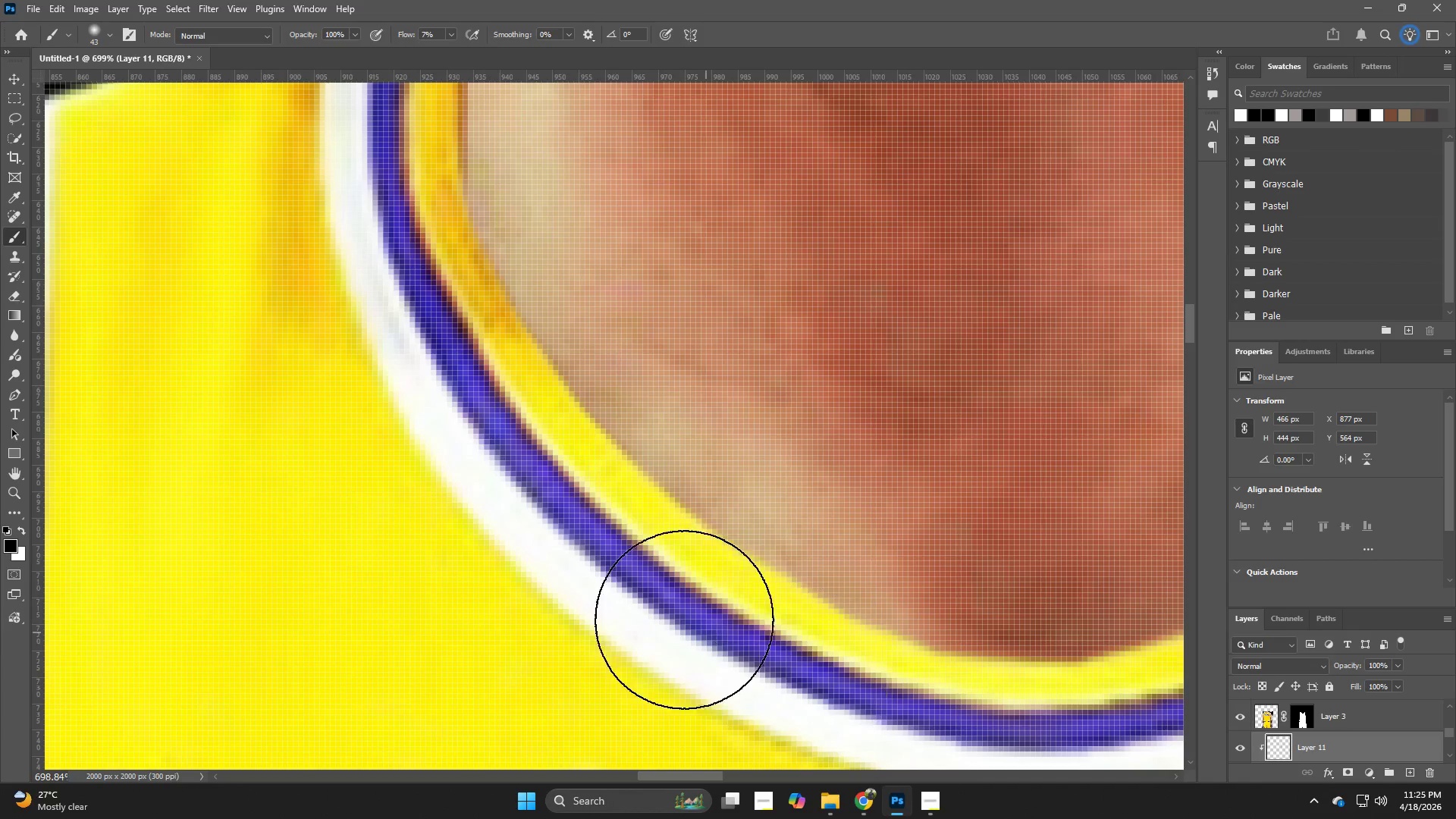 
left_click_drag(start_coordinate=[767, 670], to_coordinate=[643, 563])
 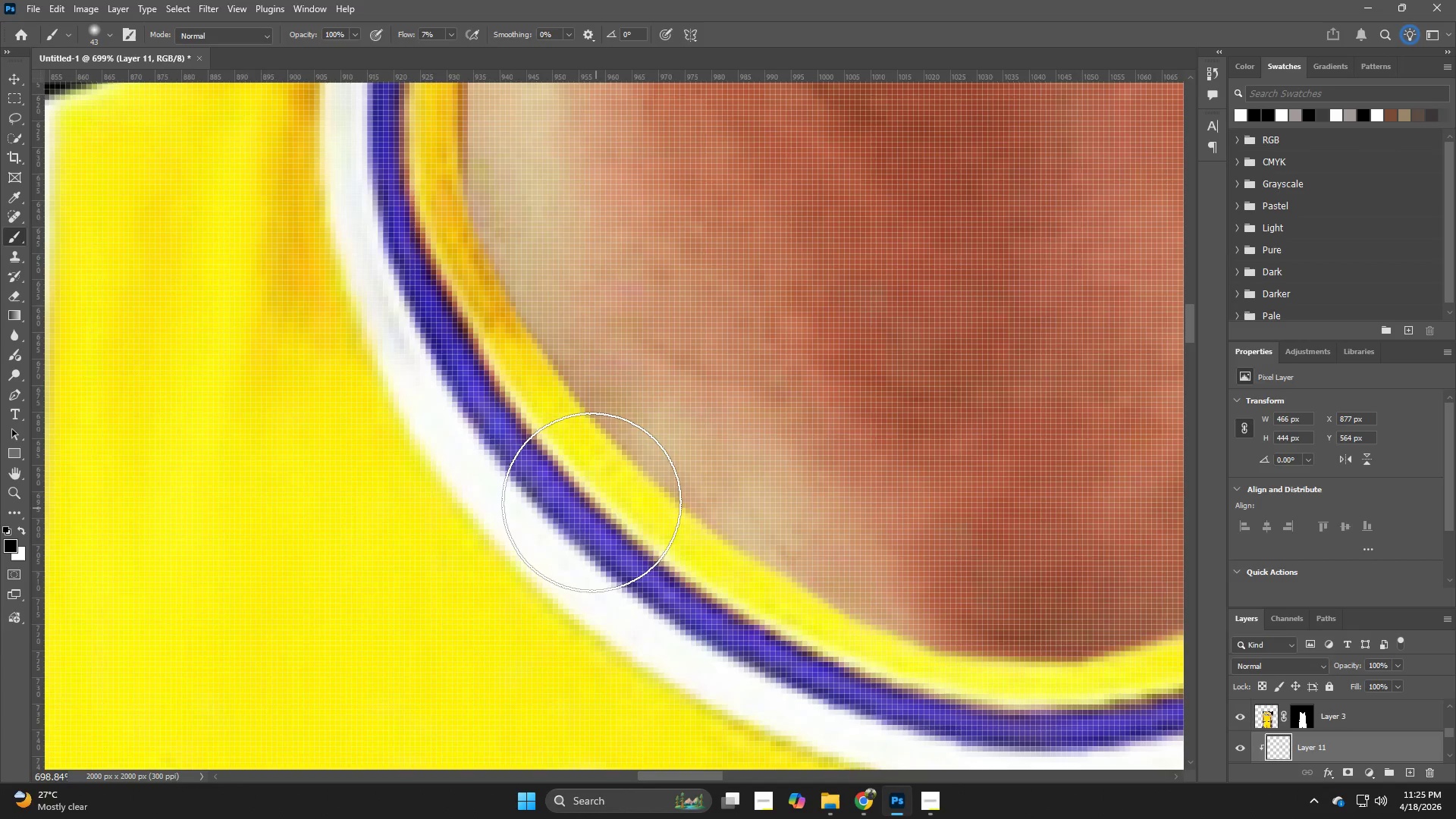 
left_click_drag(start_coordinate=[592, 502], to_coordinate=[783, 667])
 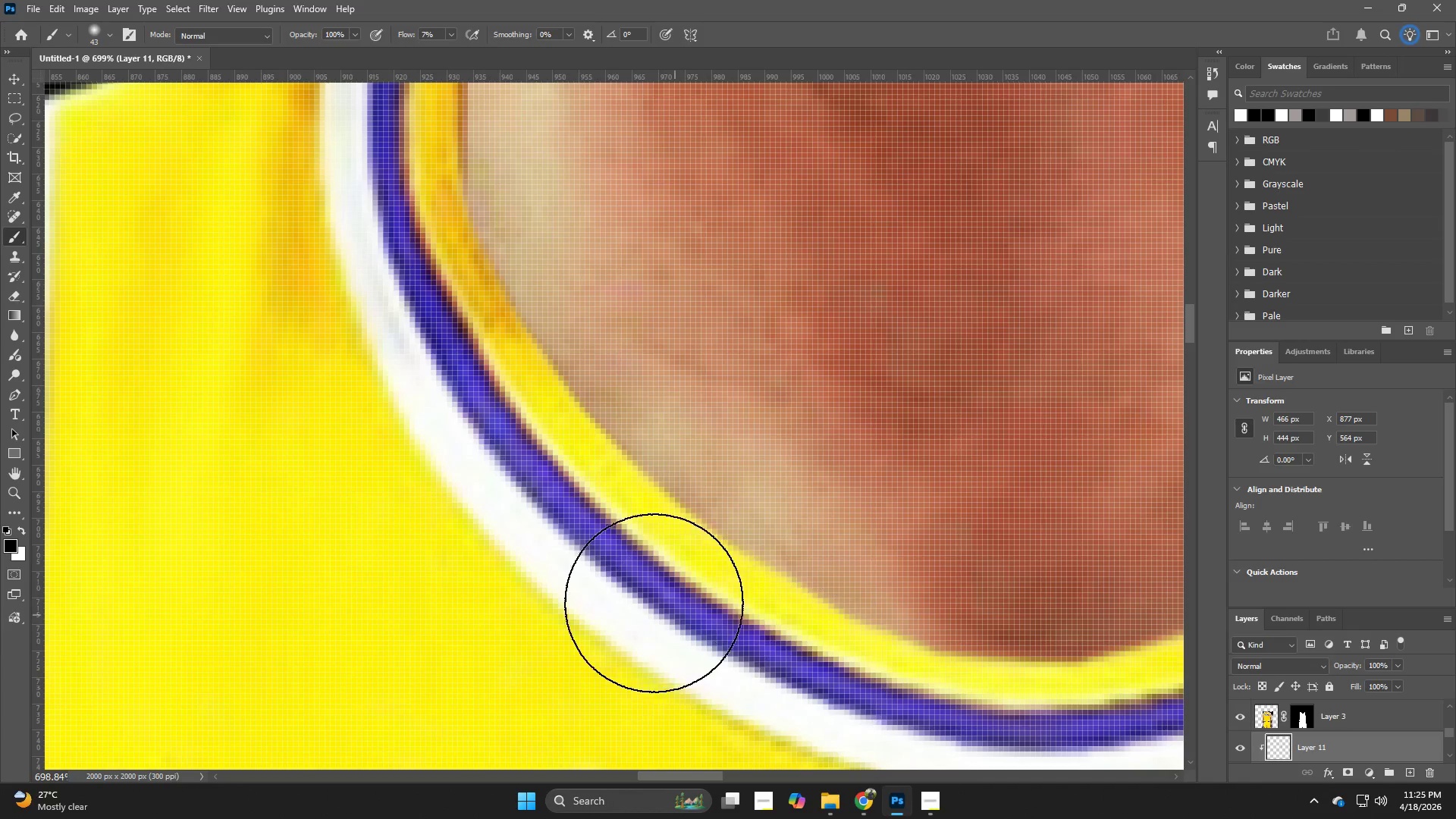 
left_click_drag(start_coordinate=[654, 603], to_coordinate=[459, 372])
 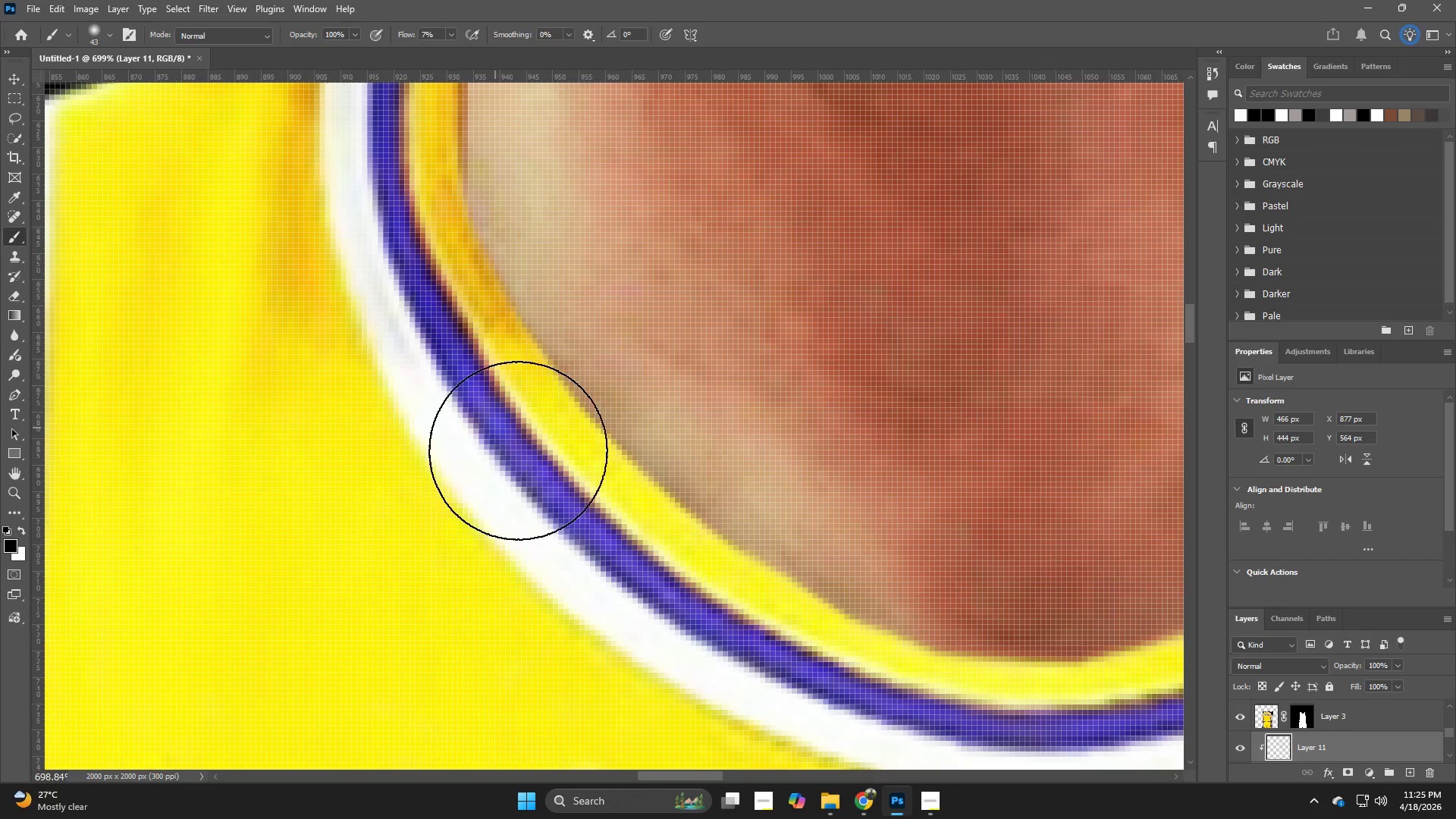 
left_click_drag(start_coordinate=[518, 450], to_coordinate=[420, 491])
 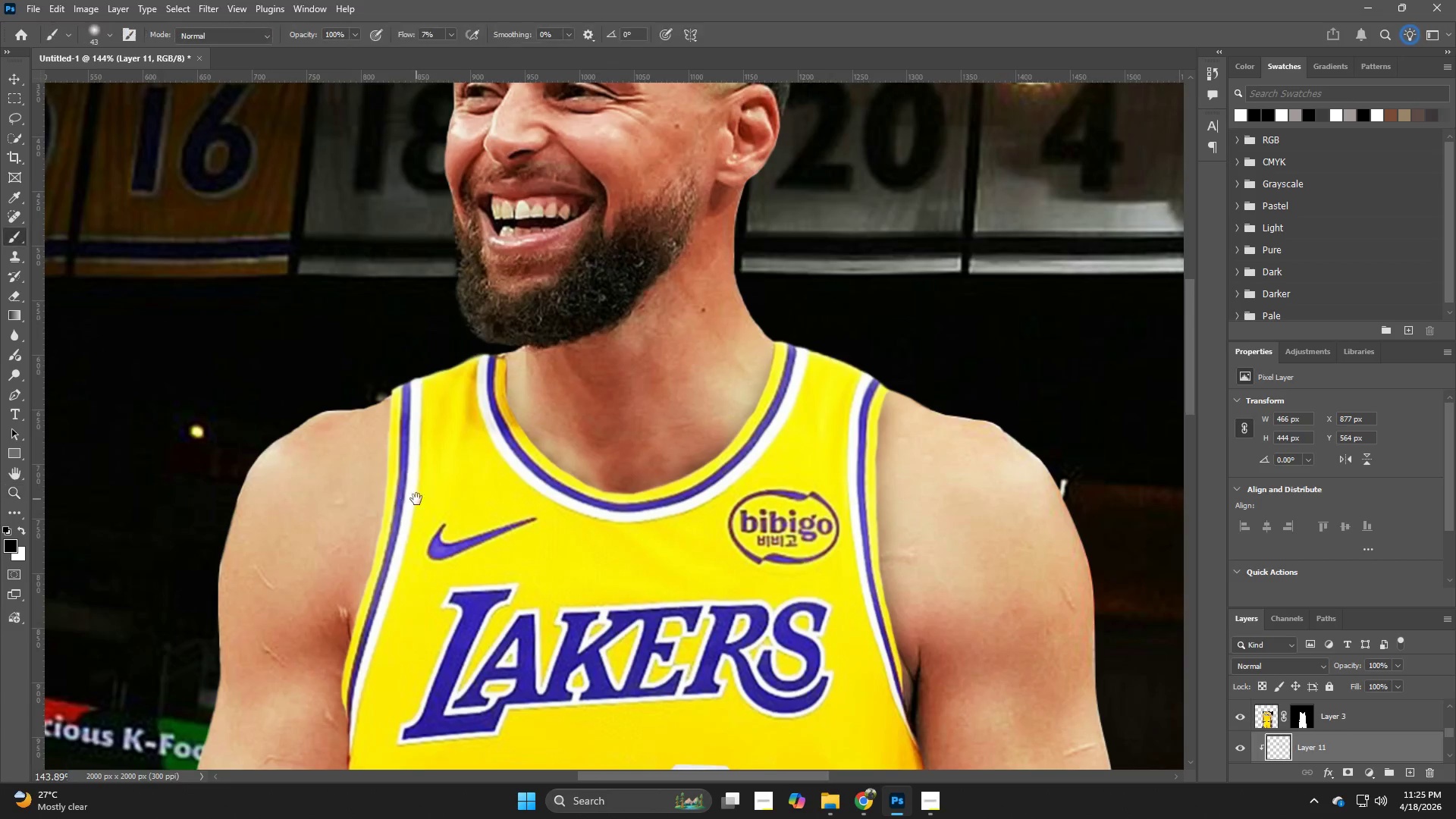 
hold_key(key=Space, duration=0.77)
 